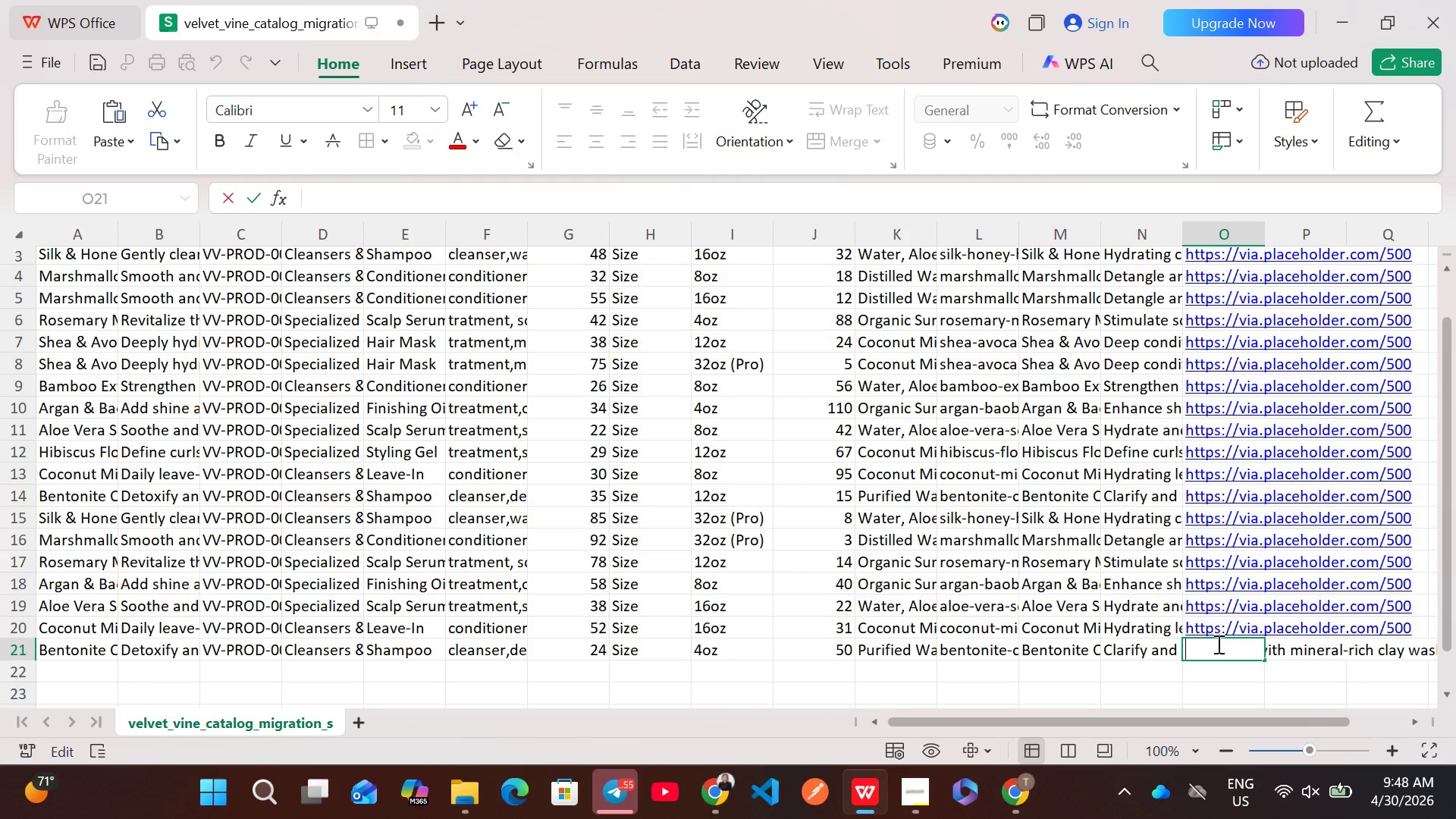 
key(Control+V)
 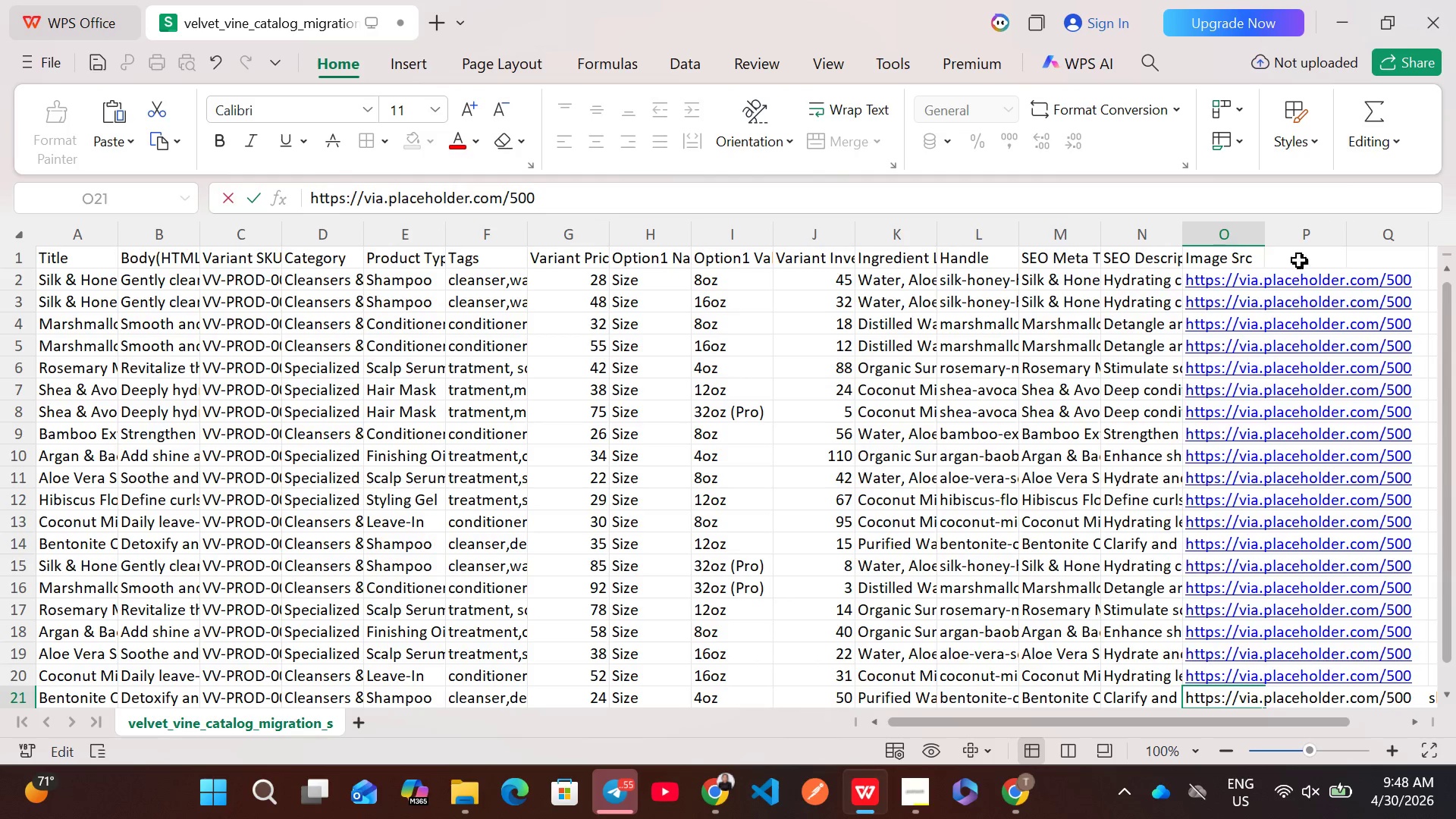 
left_click([1280, 264])
 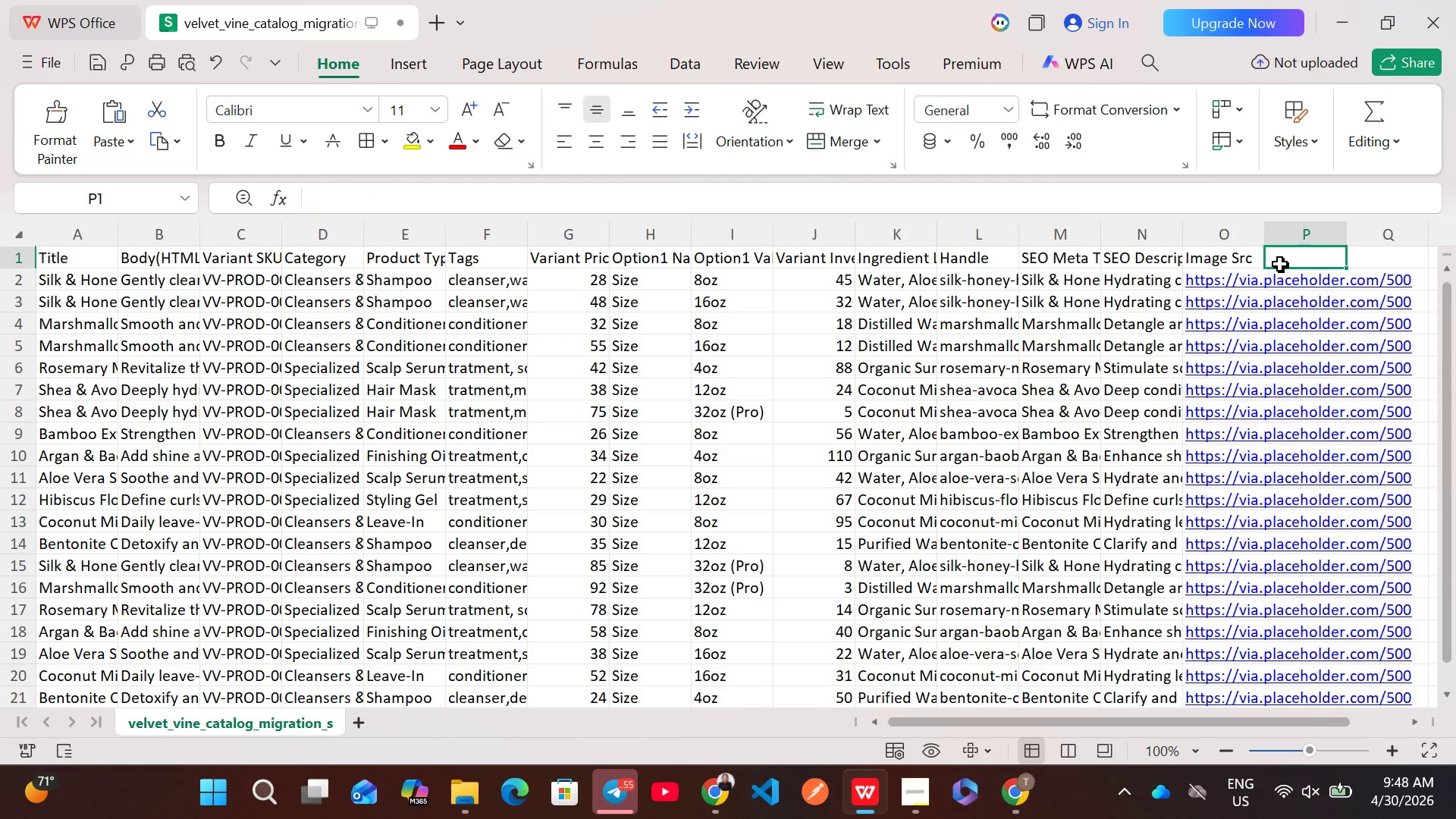 
key(Shift+ShiftLeft)
 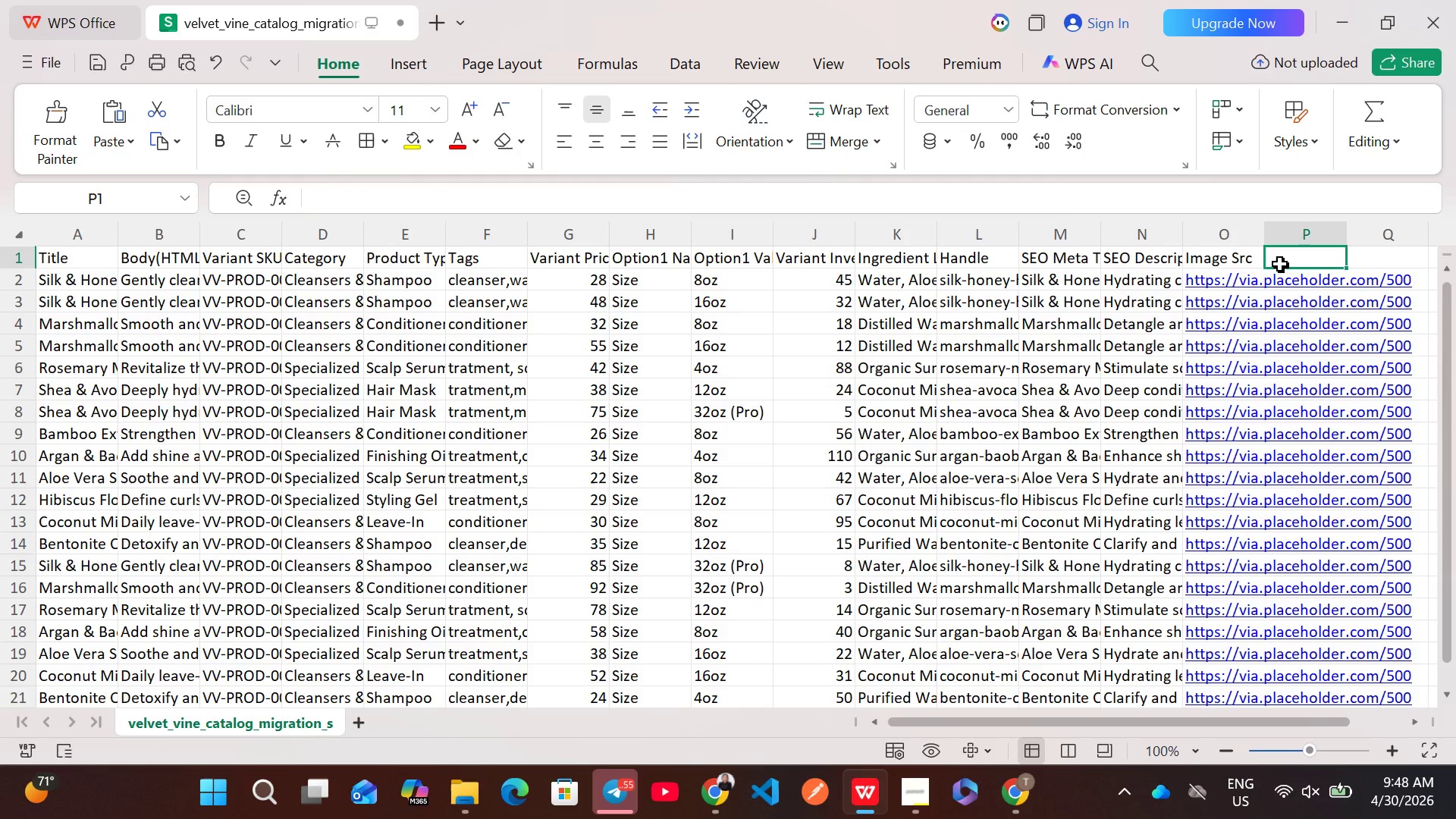 
key(Shift+ShiftLeft)
 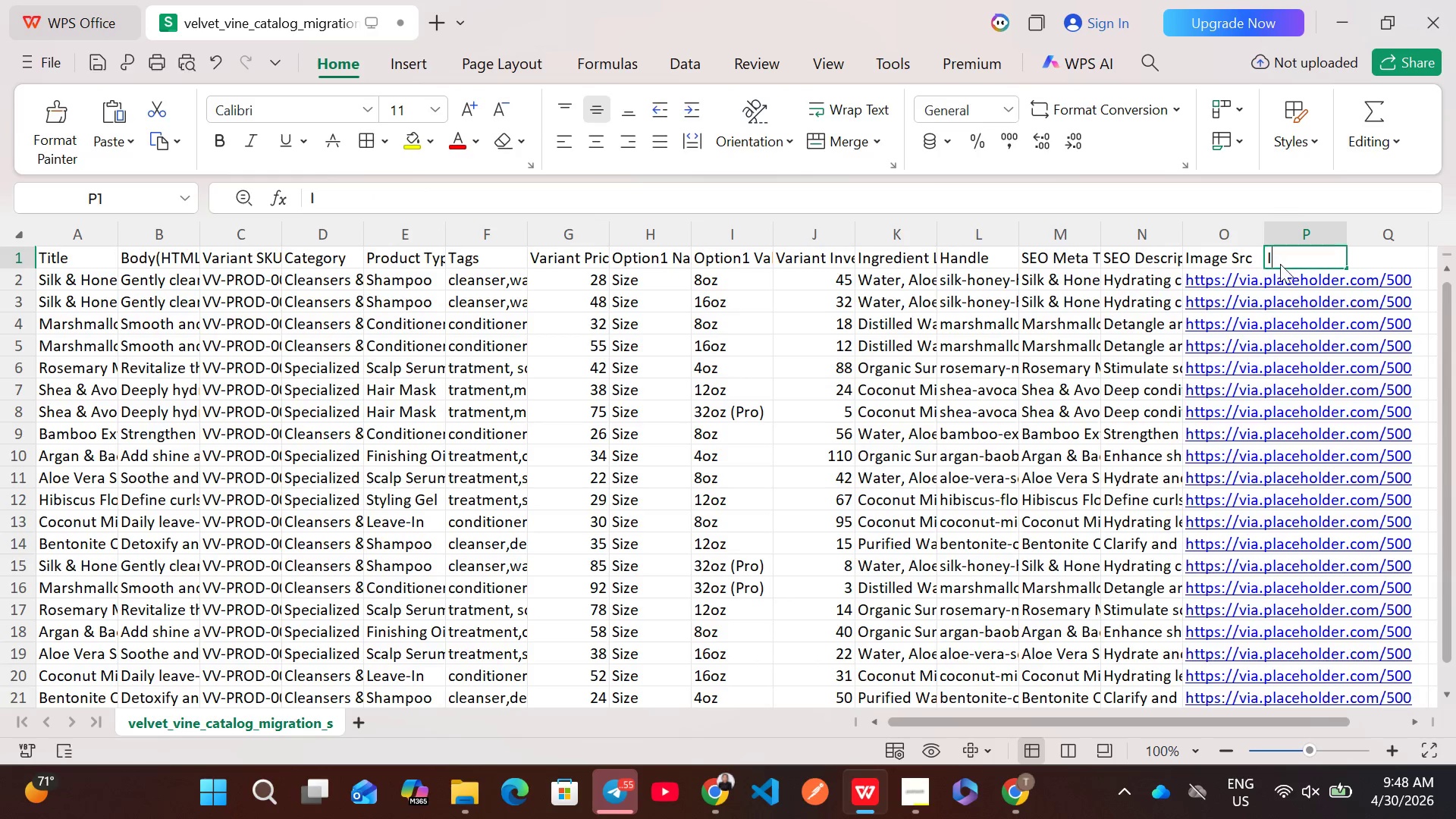 
key(Shift+I)
 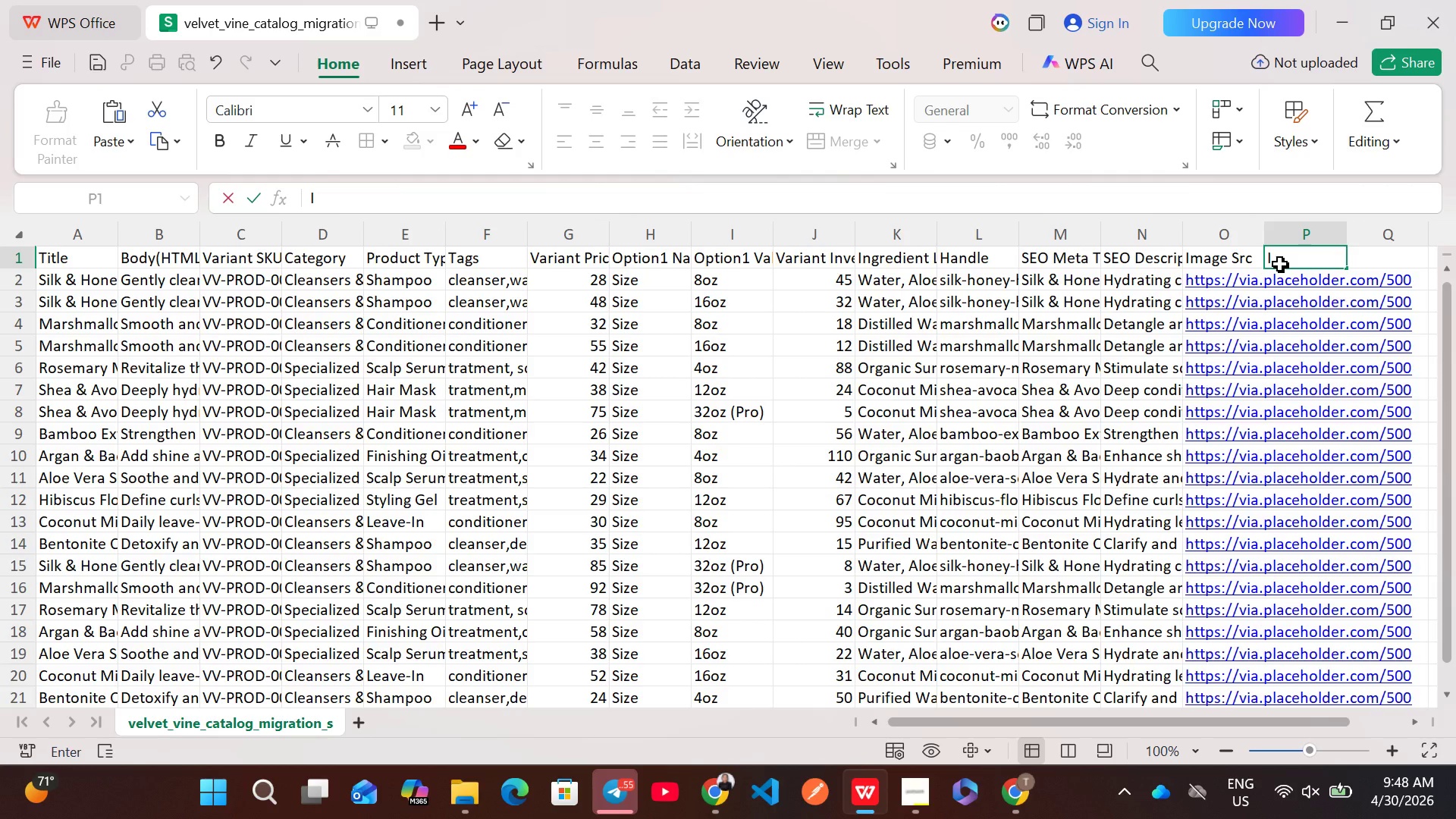 
type(mage Alt)
 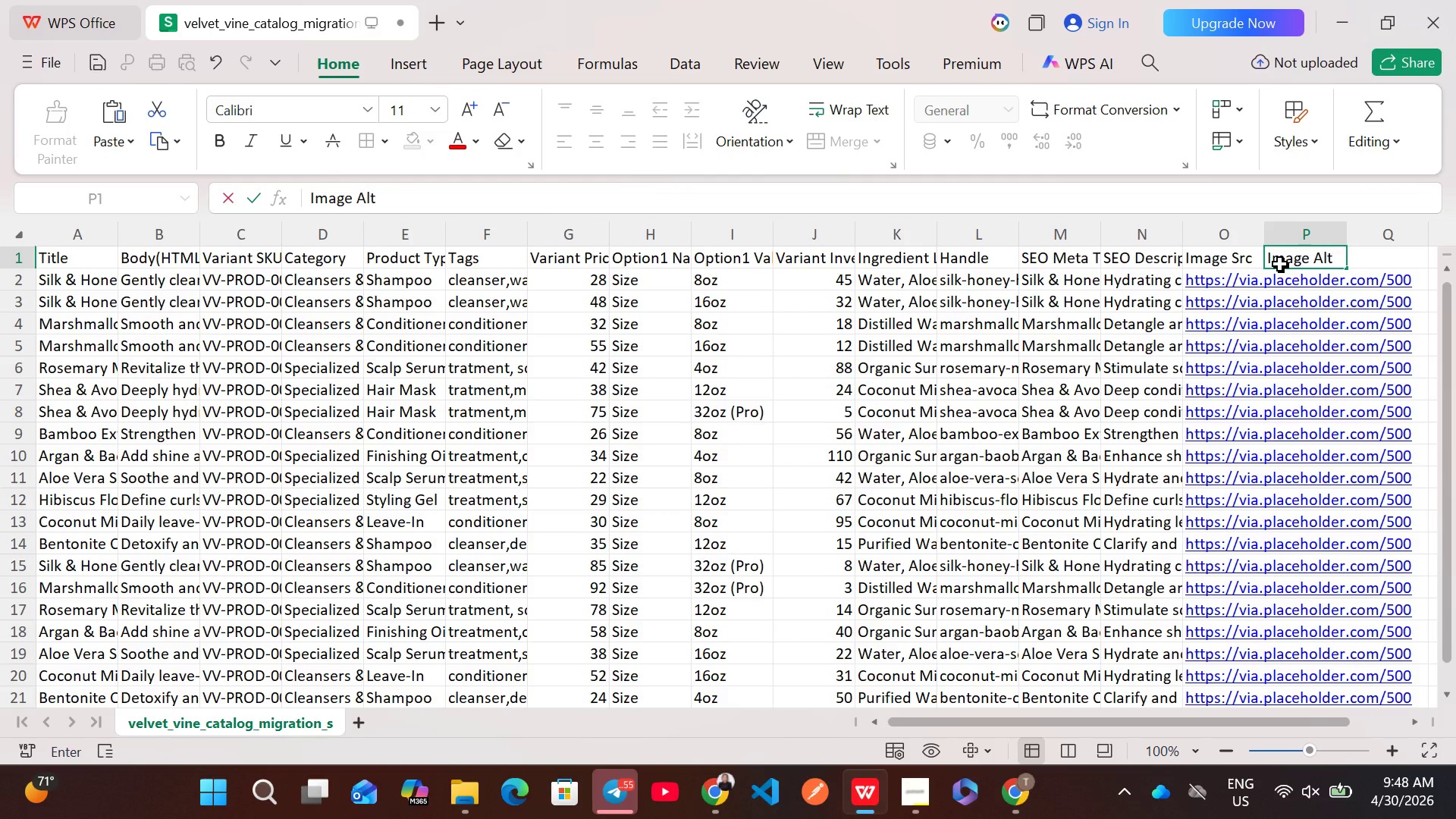 
wait(12.22)
 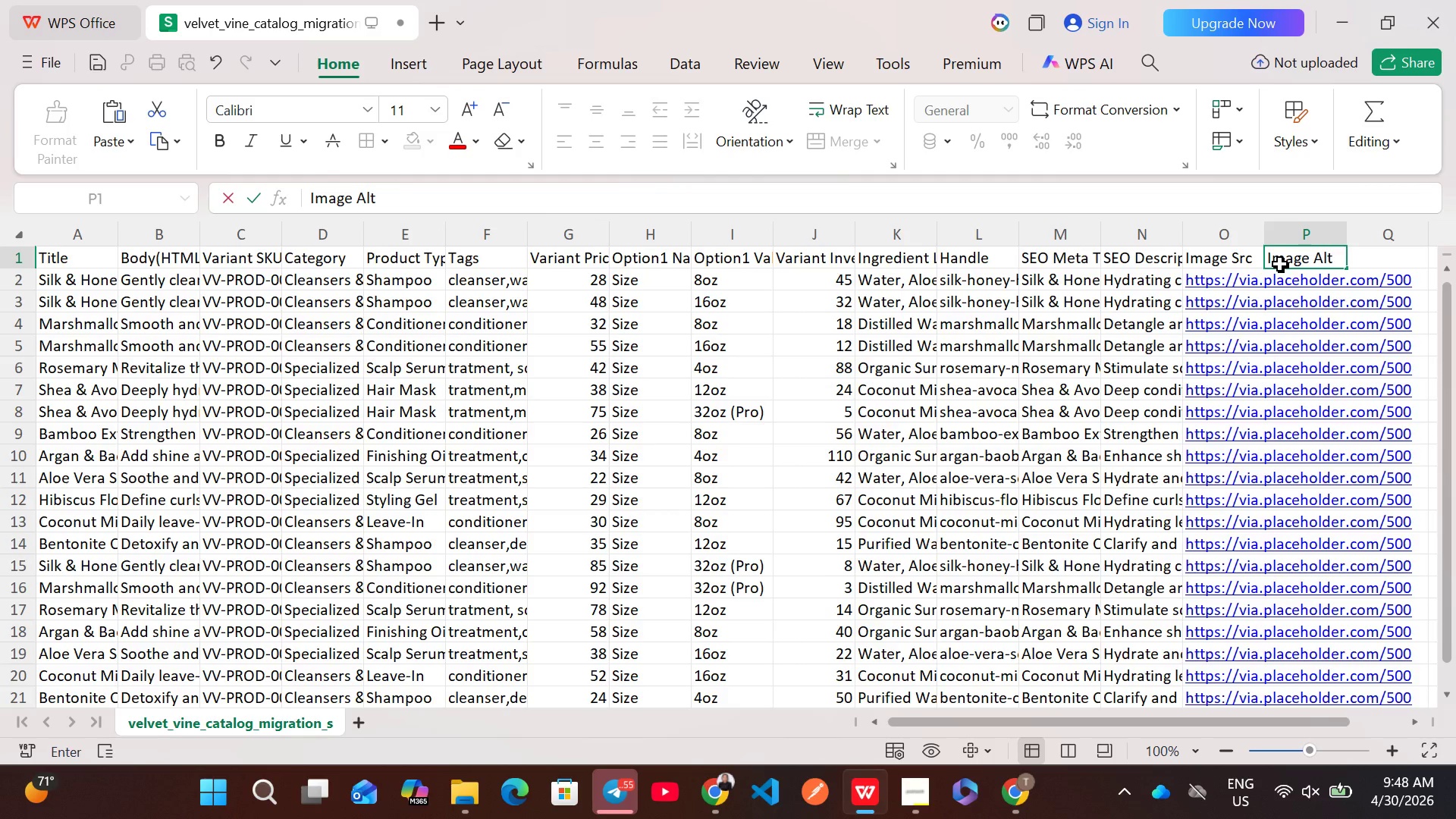 
double_click([1290, 273])
 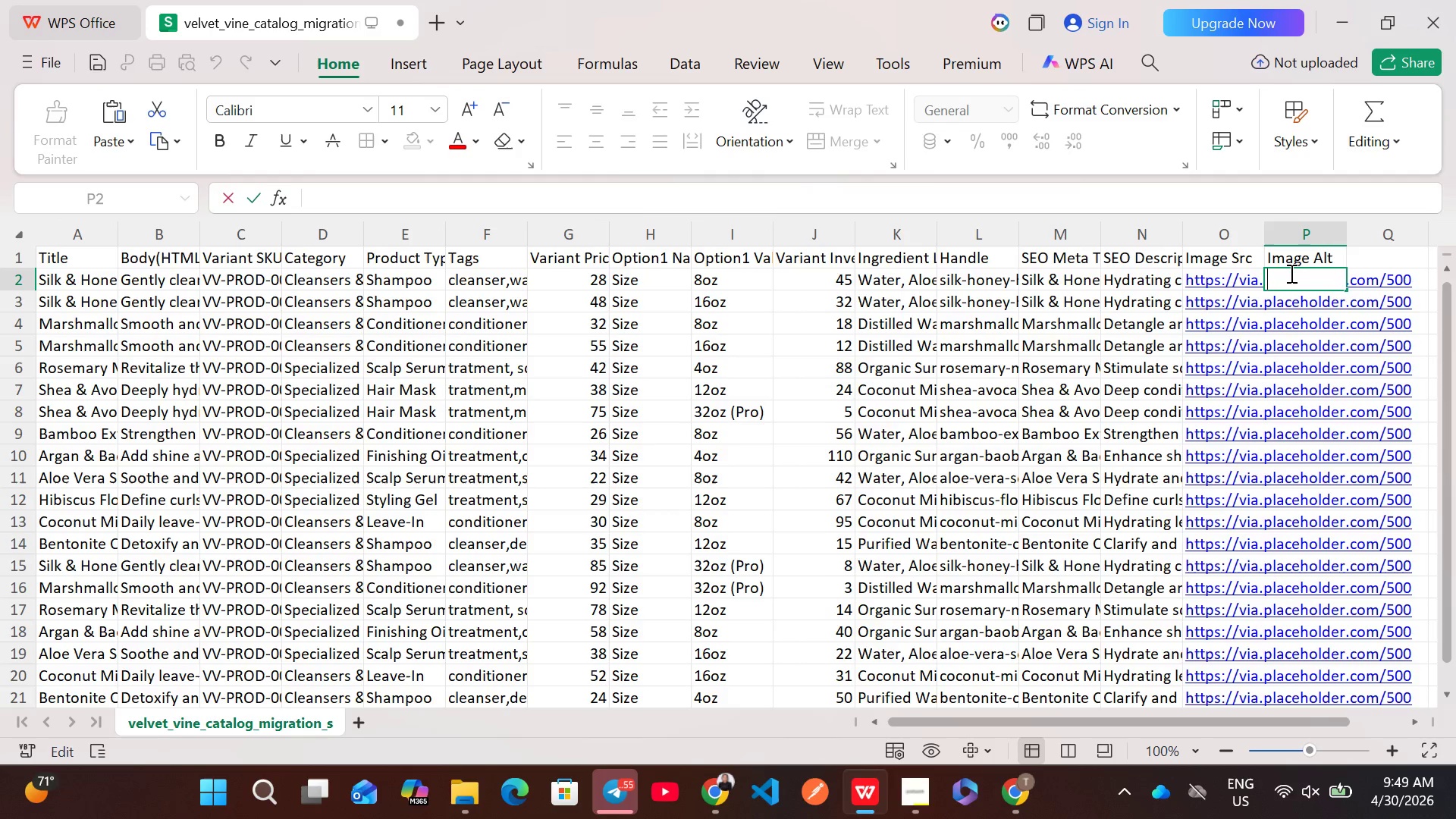 
wait(10.61)
 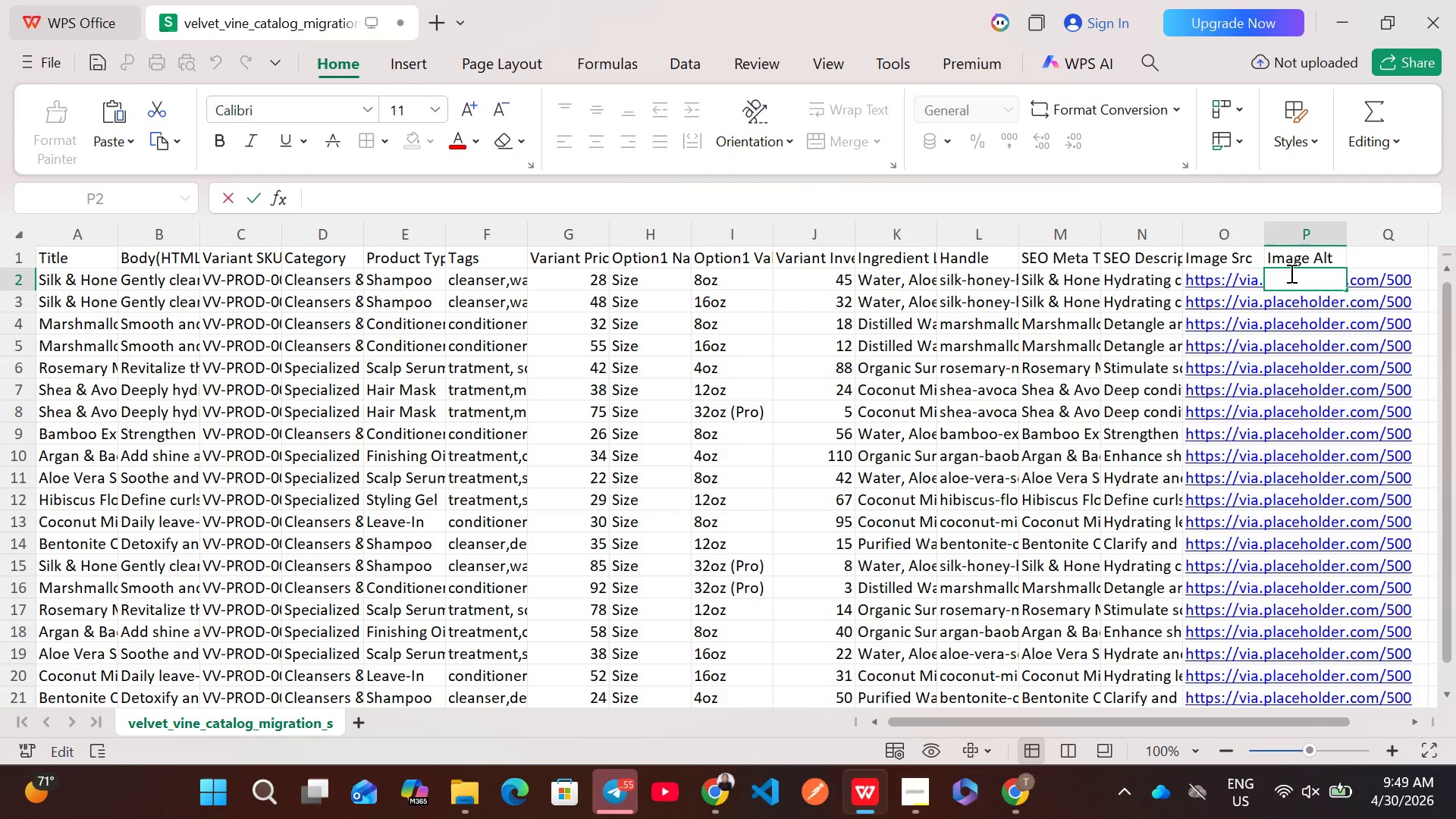 
type(Silk and)
key(Backspace)
key(Backspace)
key(Backspace)
type(& Honey )
 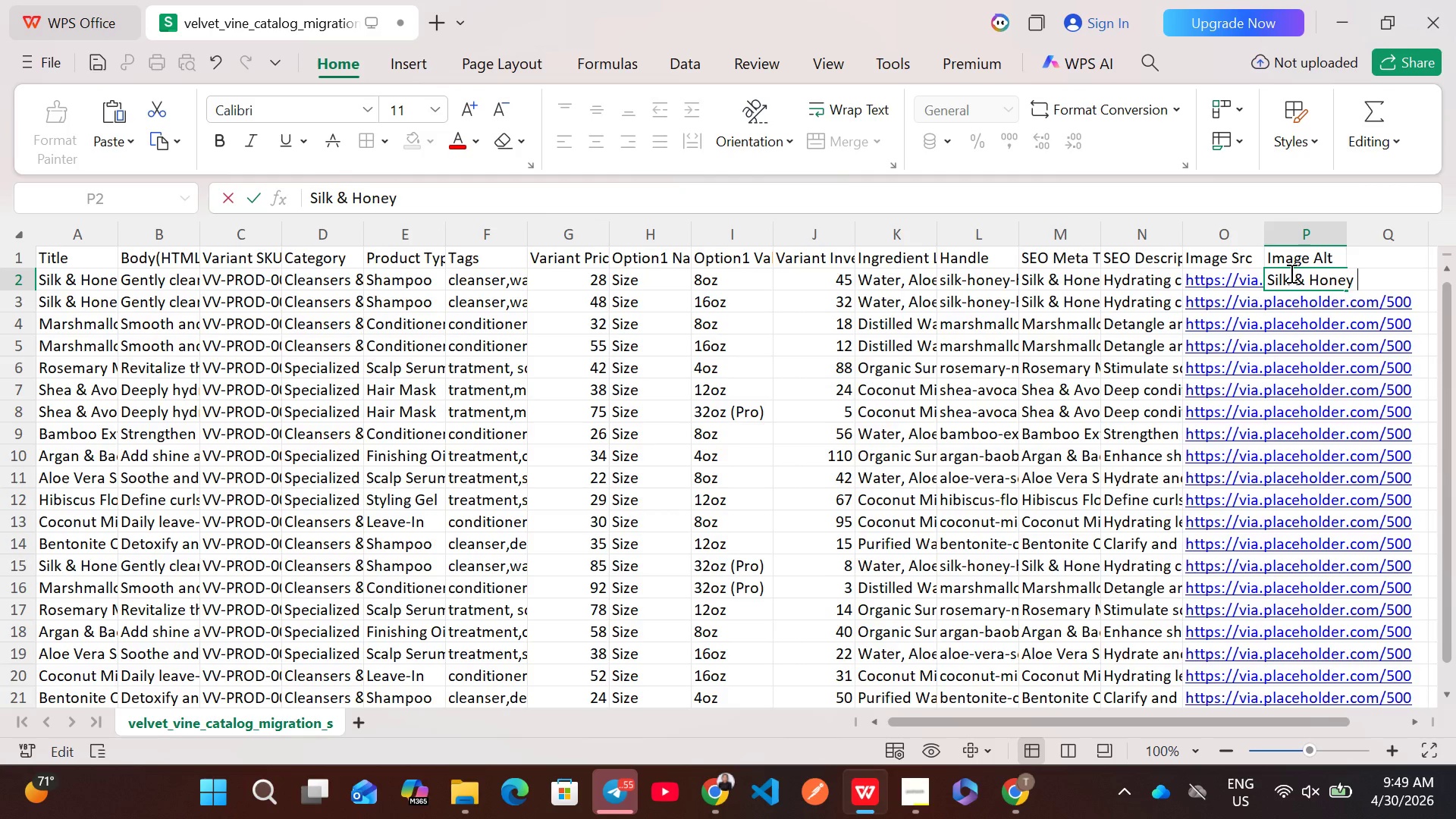 
type(Hydrating cleanser )
 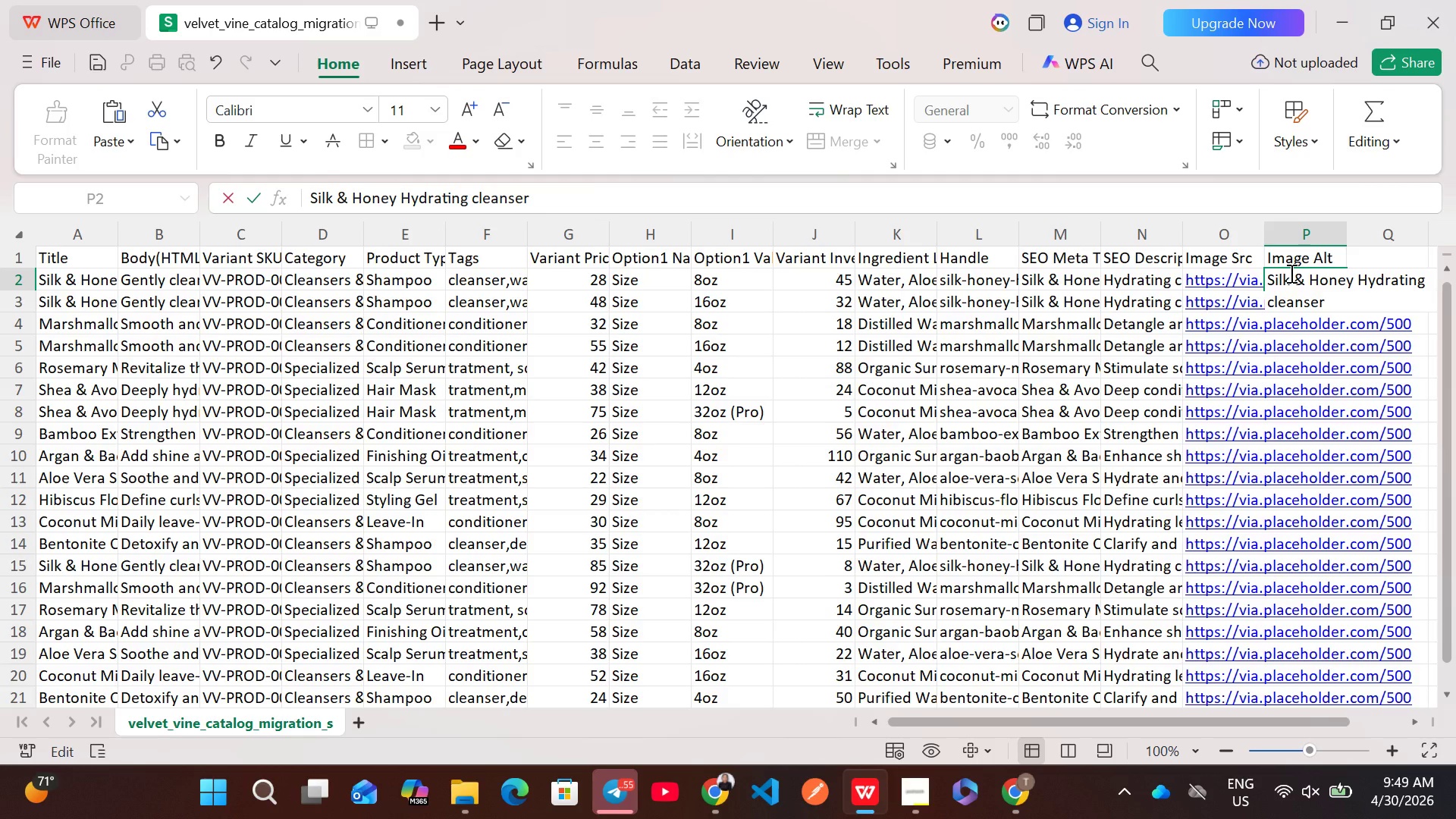 
wait(5.78)
 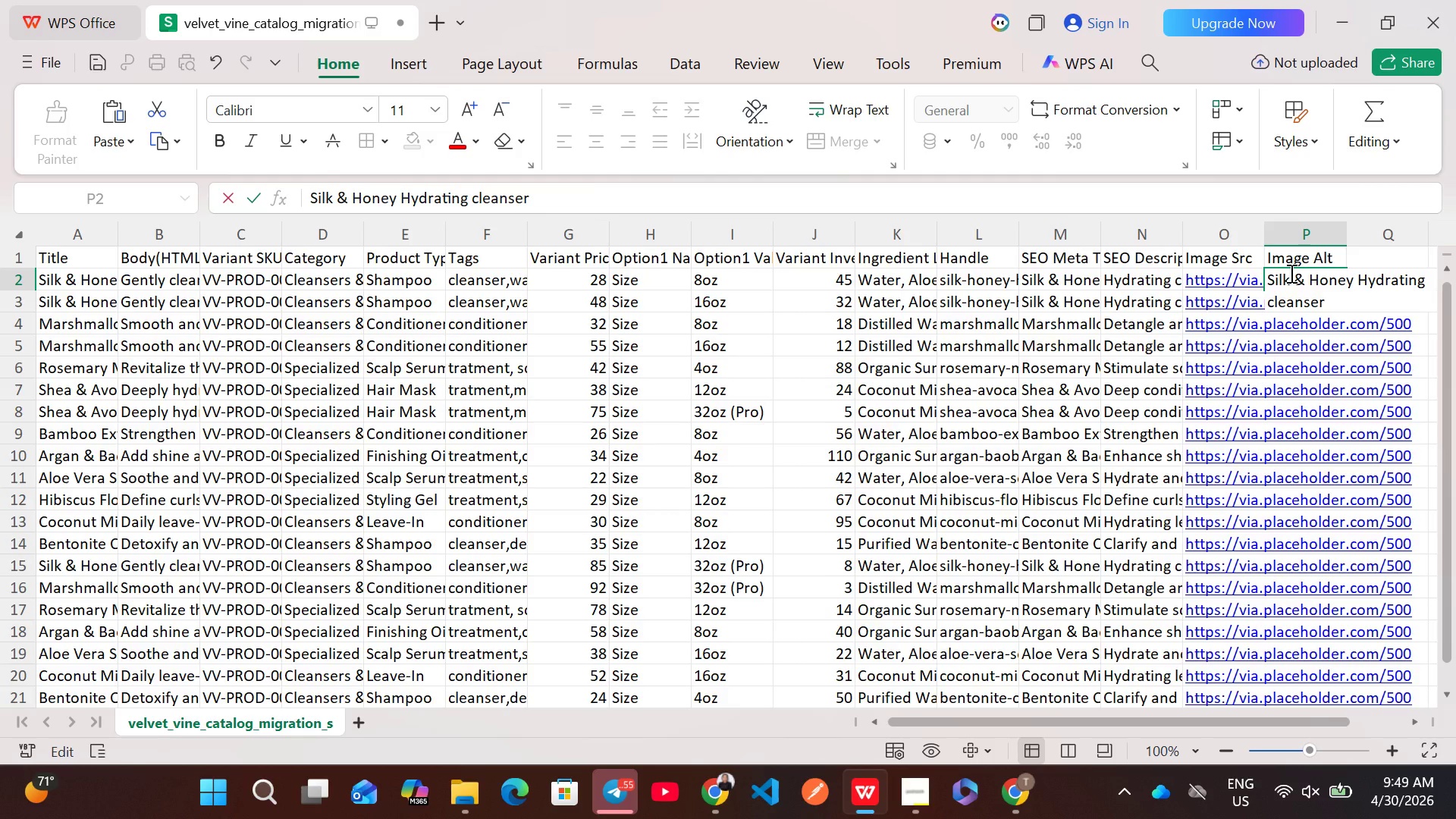 
type(for curly hair wash )
 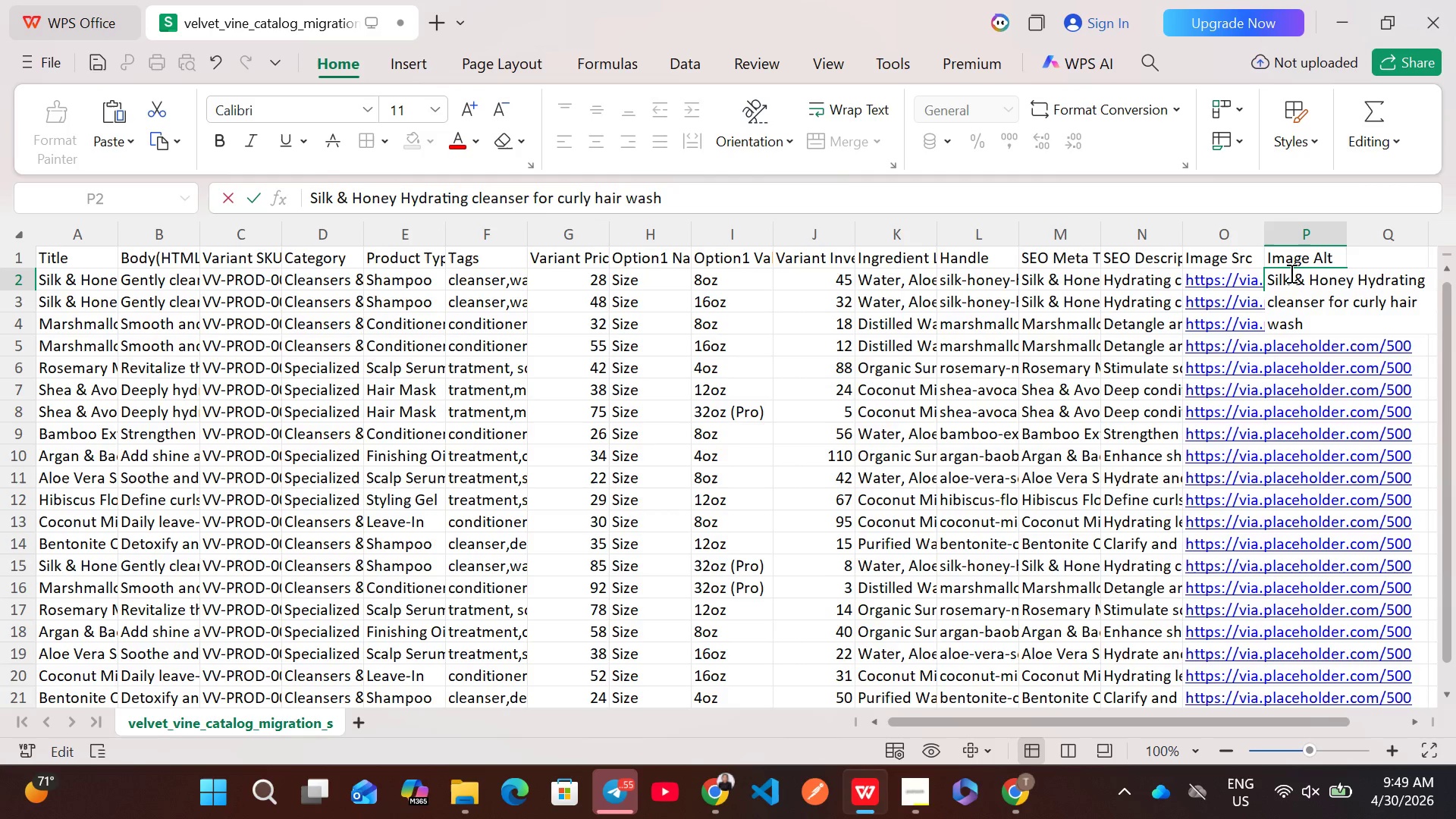 
type(day routine)
 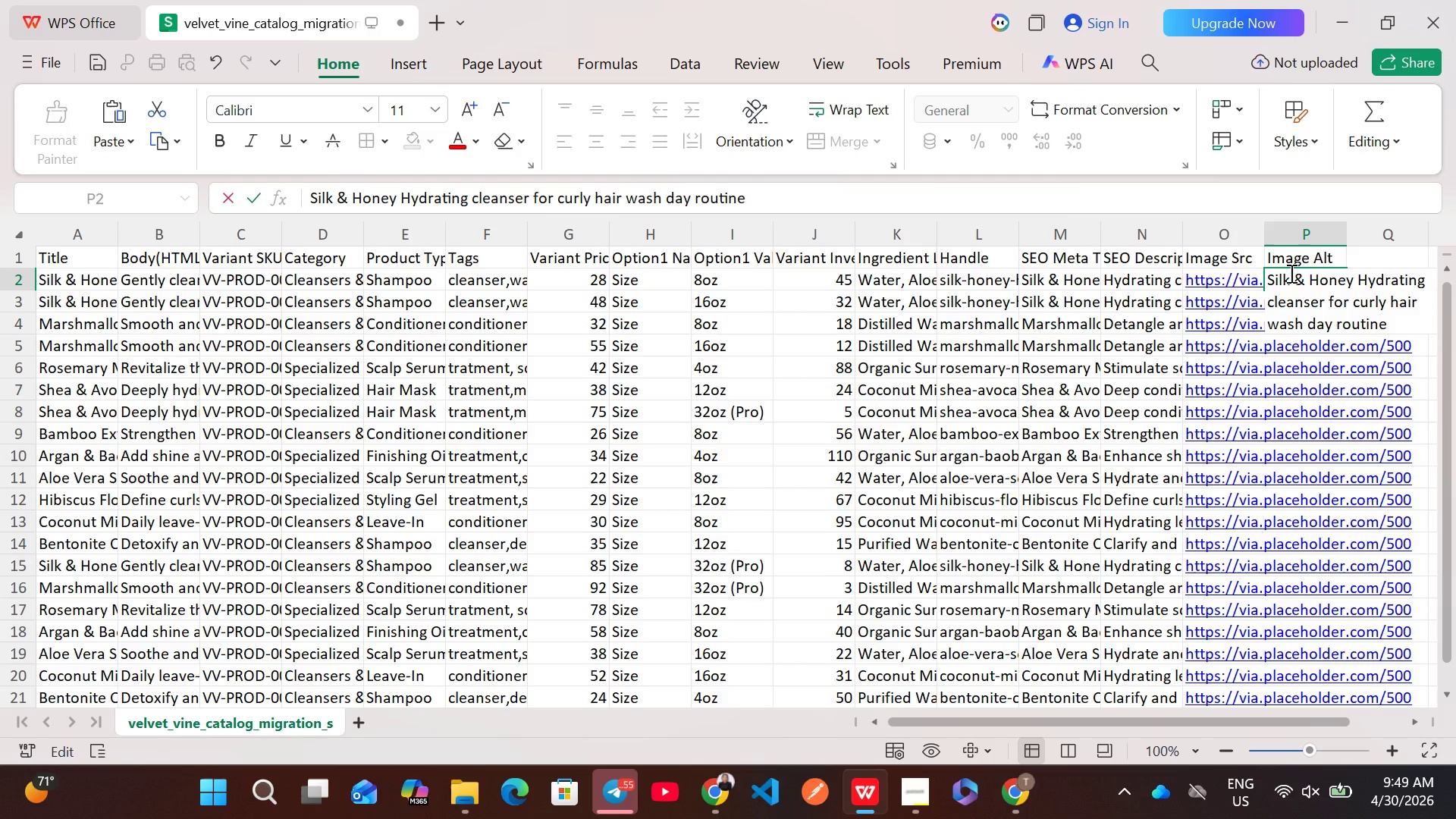 
key(Control+A)
 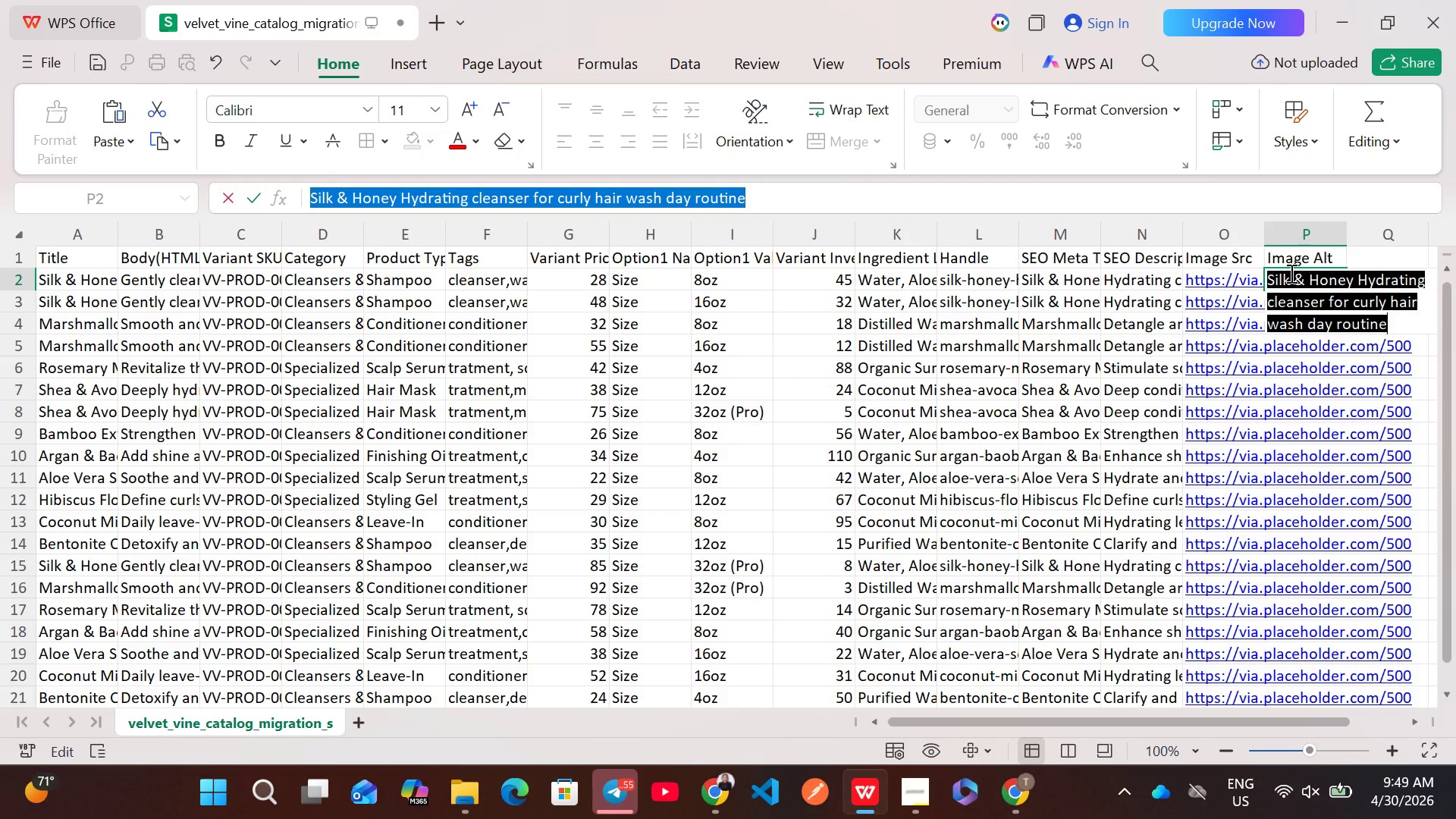 
key(Control+ControlLeft)
 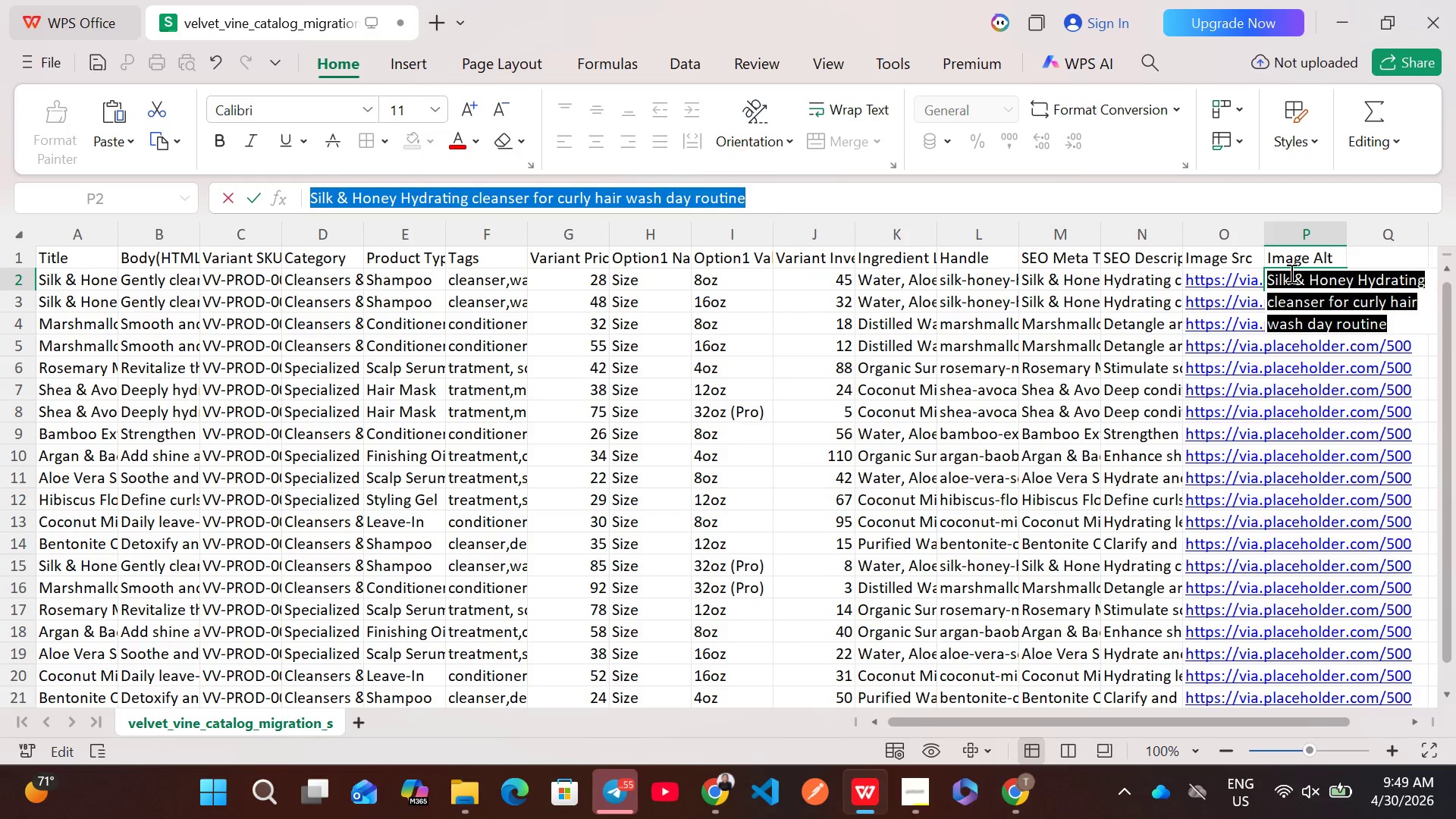 
key(Control+C)
 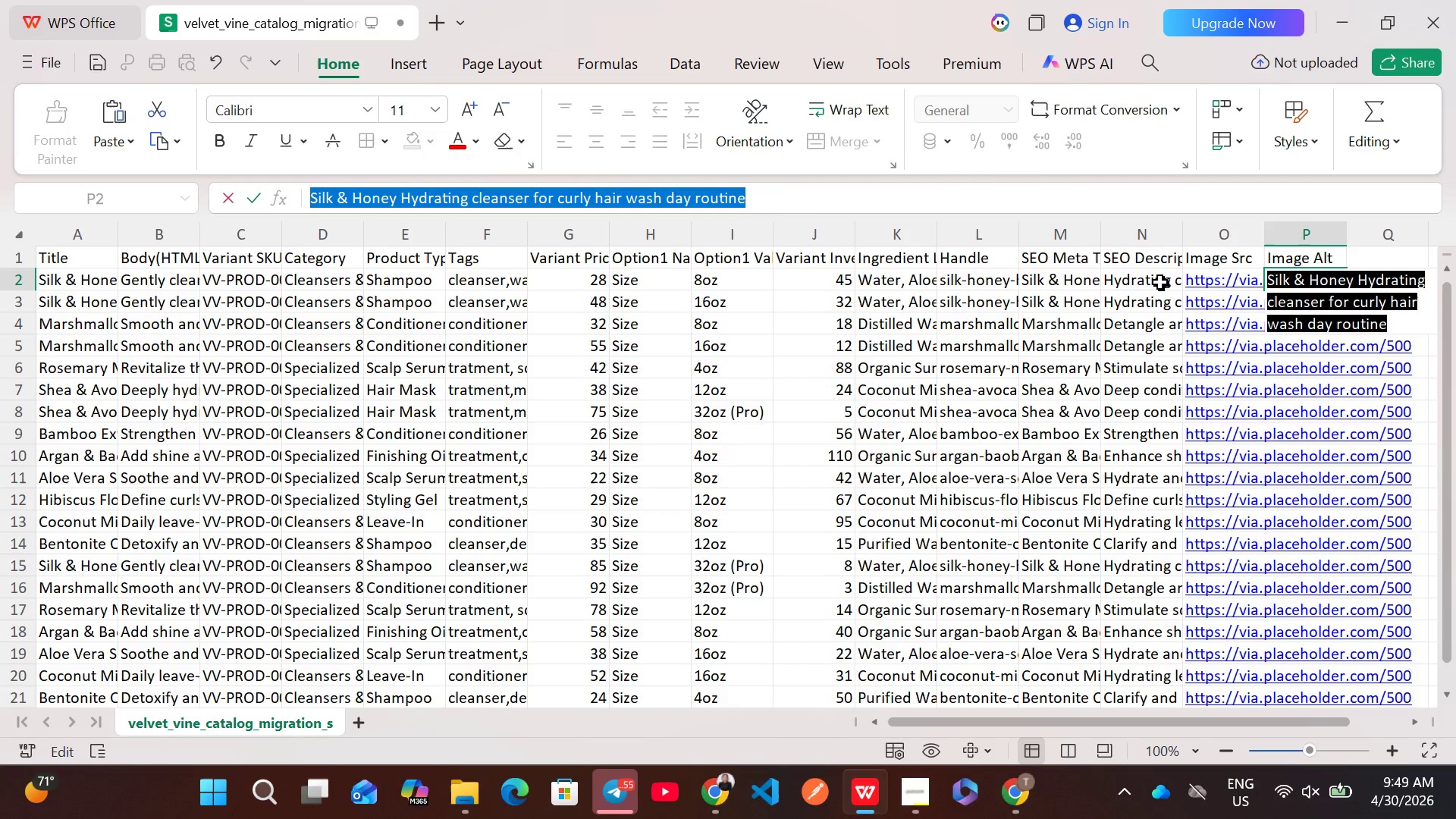 
left_click([1156, 281])
 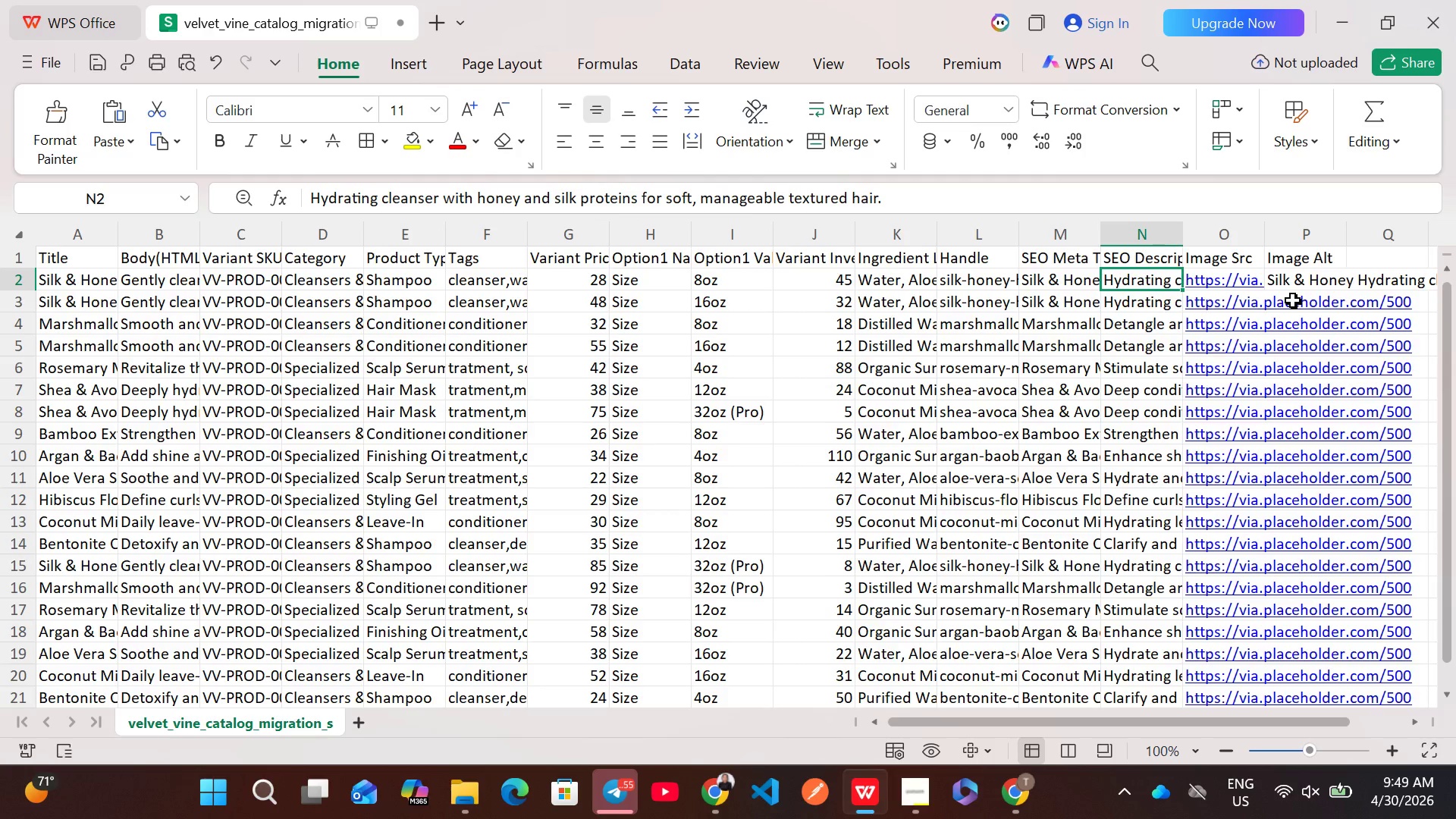 
double_click([1291, 305])
 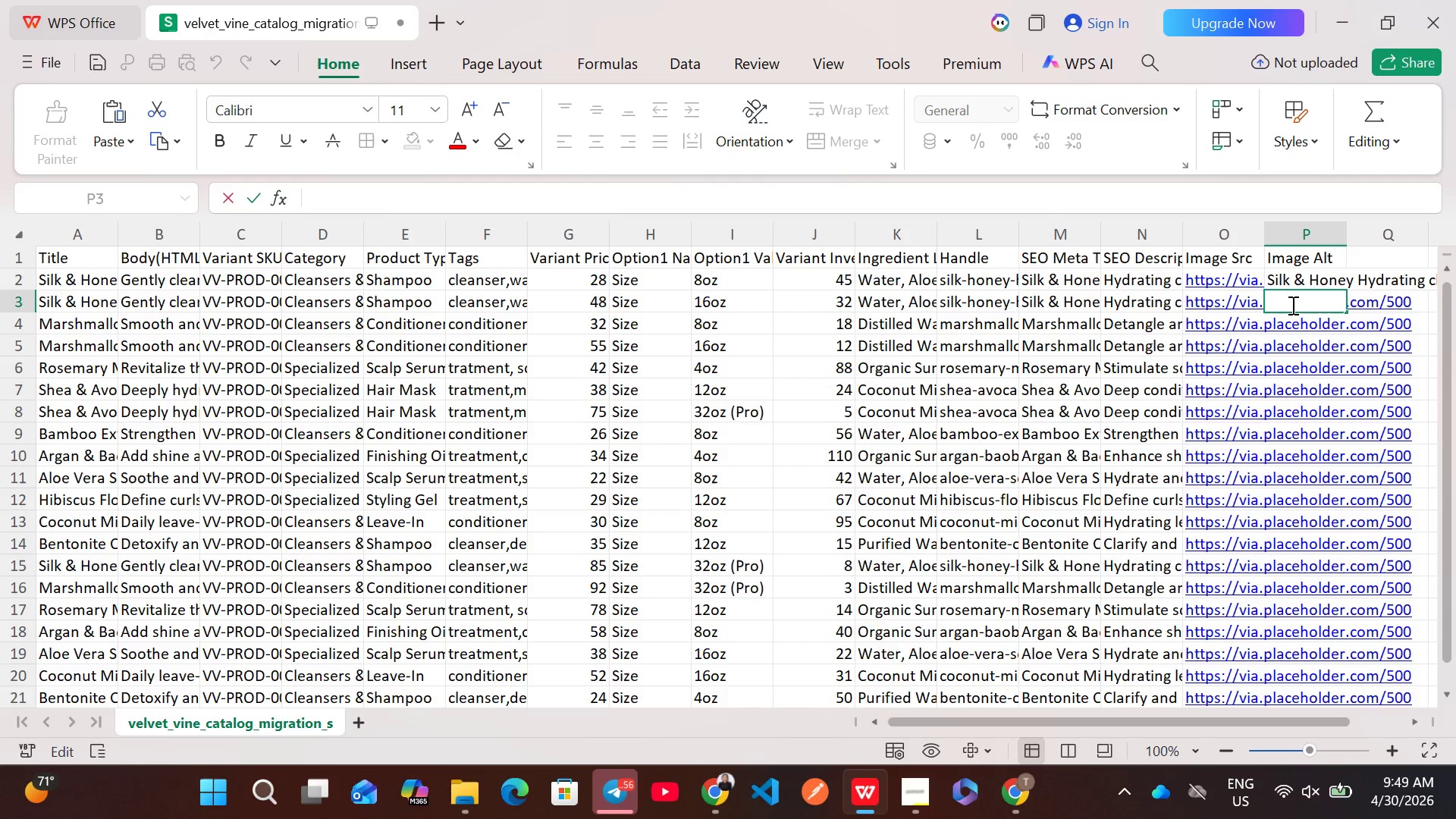 
key(Control+V)
 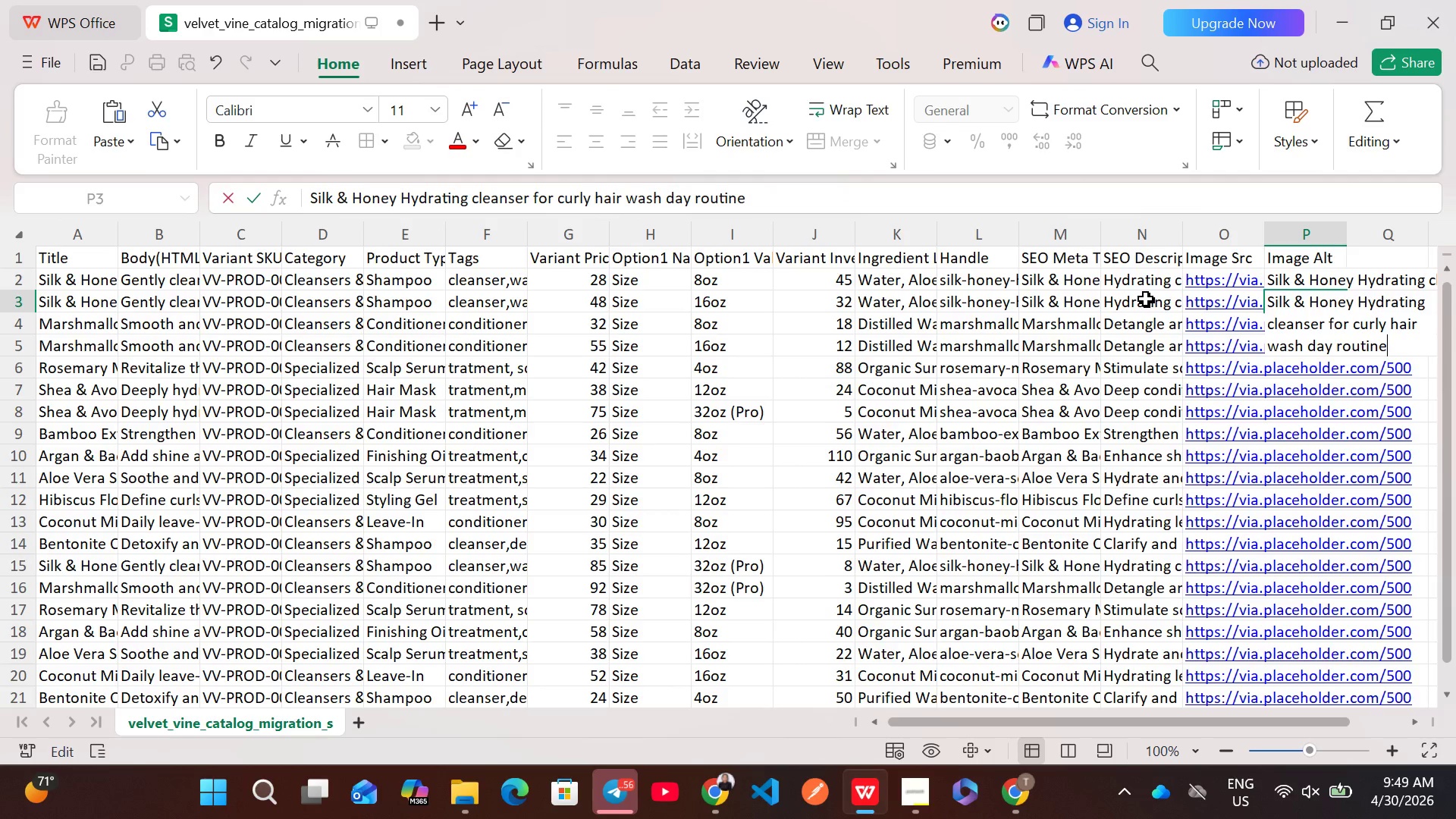 
left_click([1146, 310])
 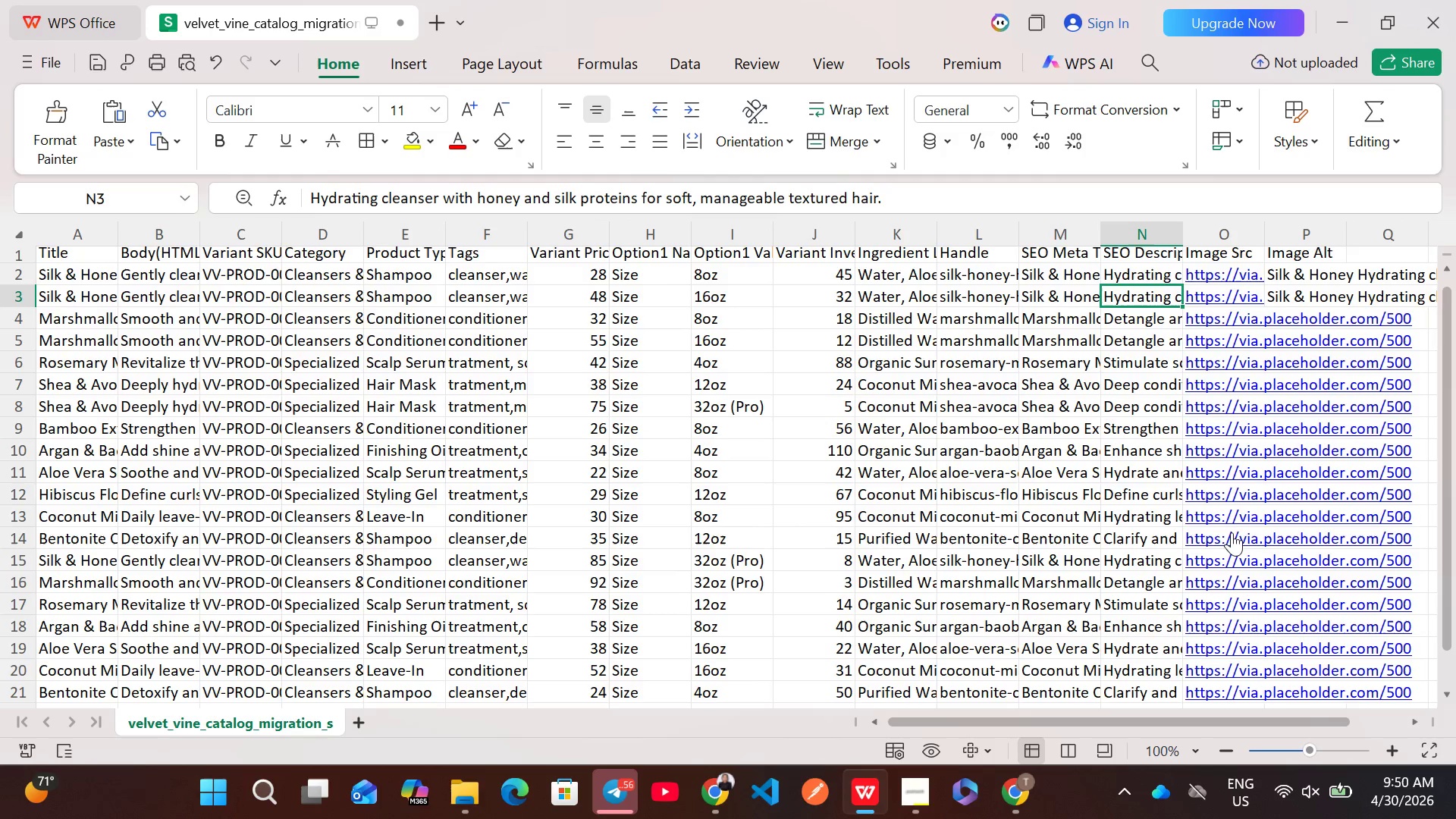 
wait(7.38)
 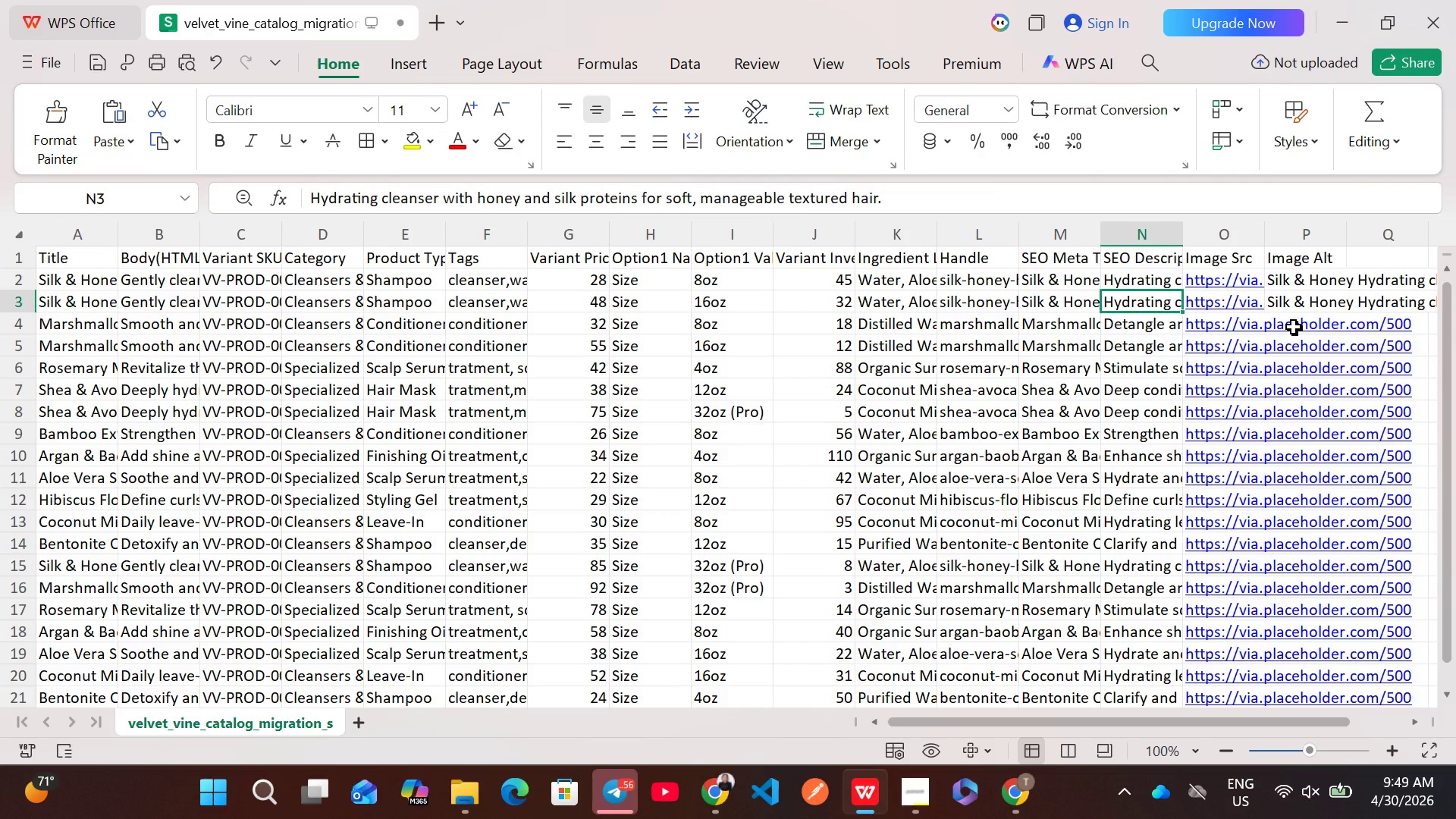 
left_click([1281, 537])
 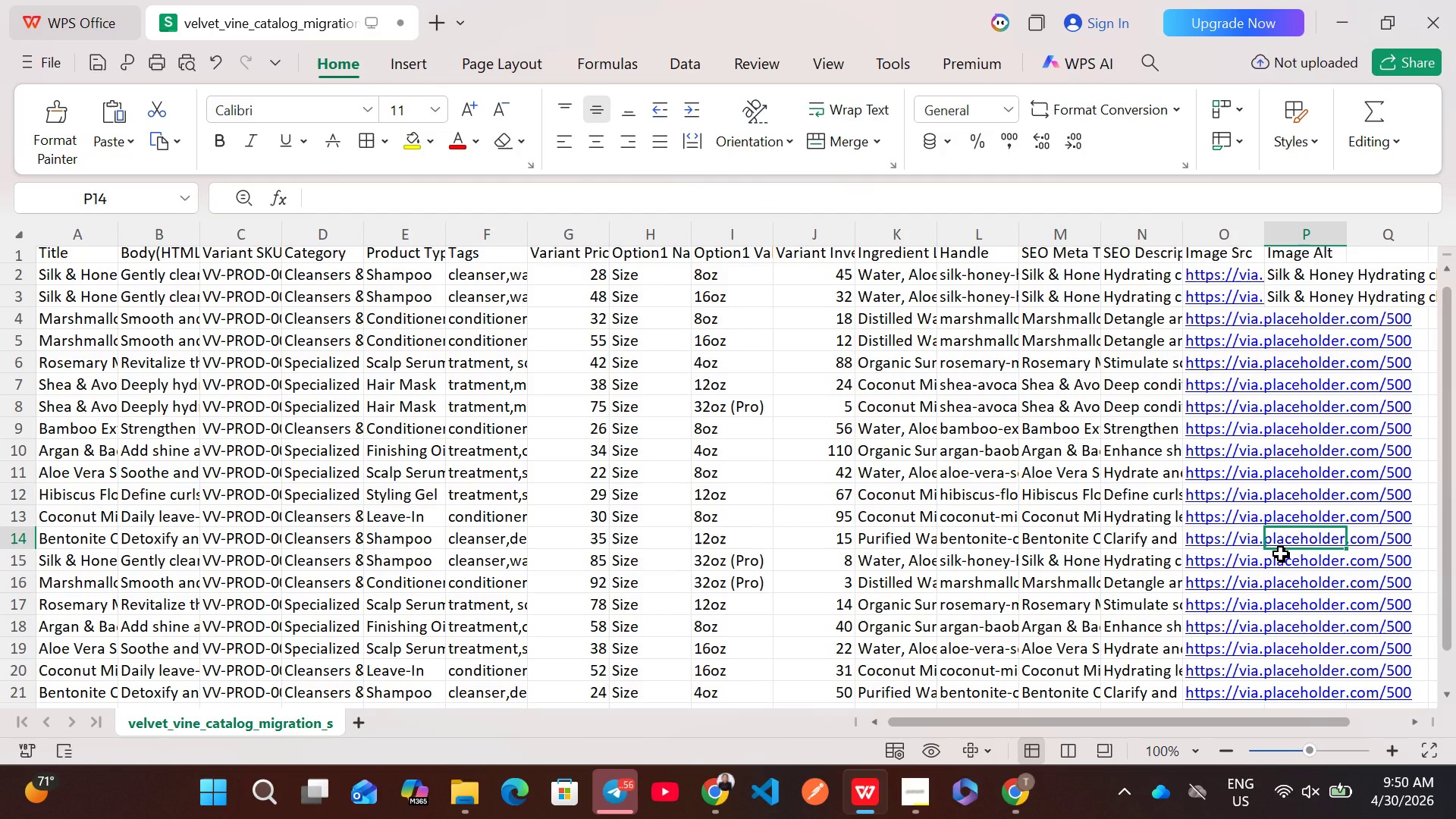 
double_click([1281, 554])
 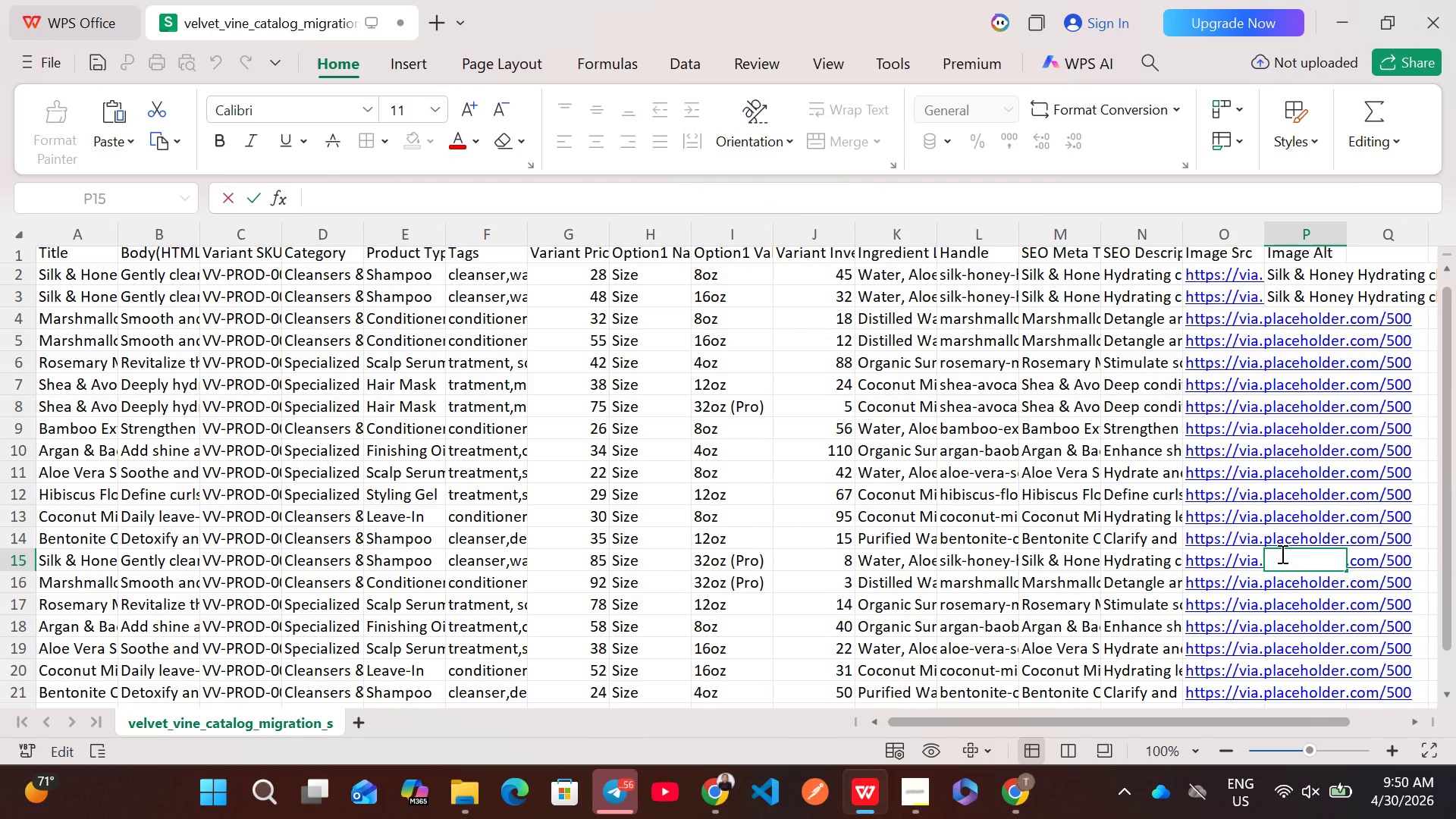 
key(Control+V)
 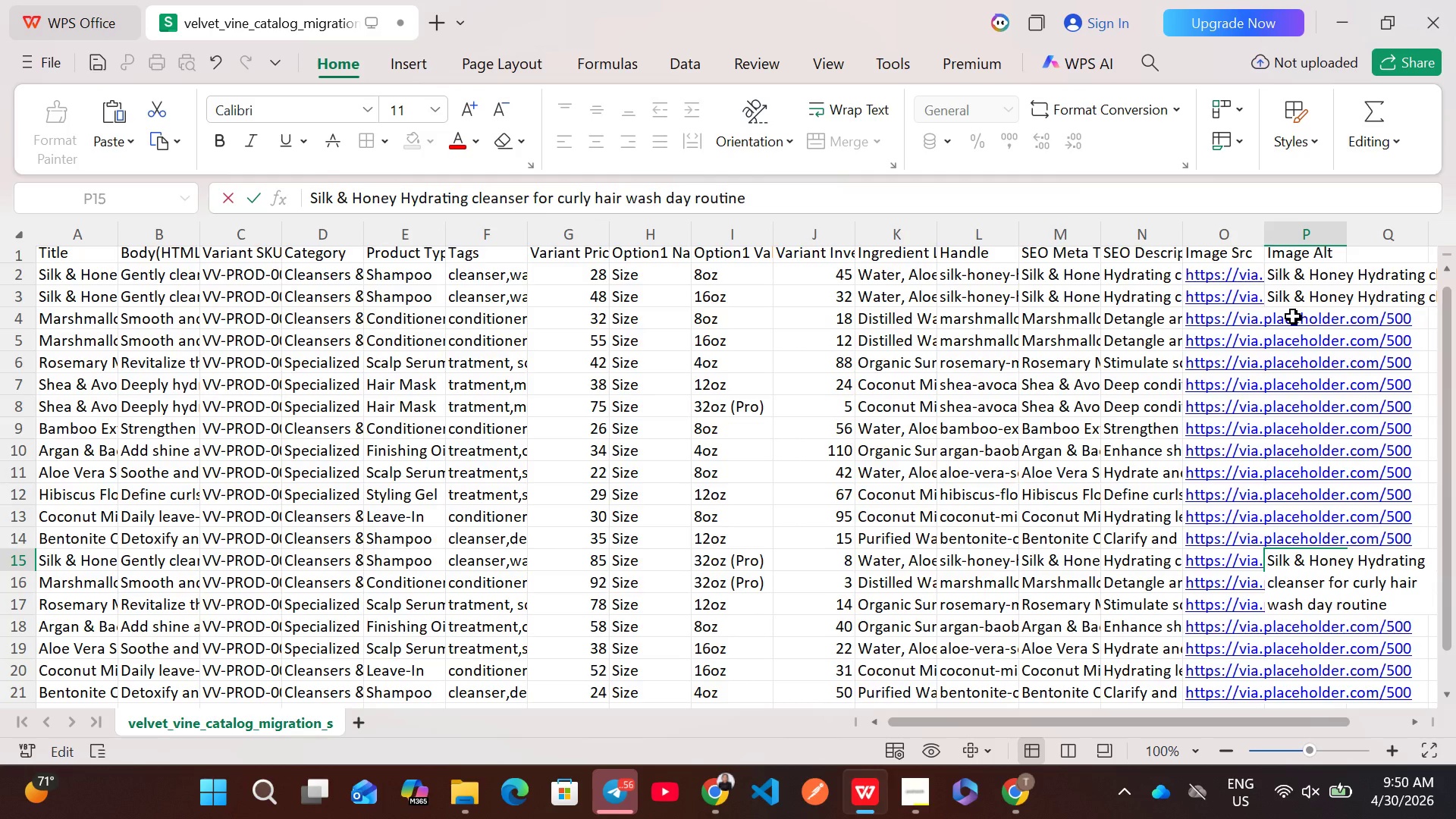 
double_click([1293, 316])
 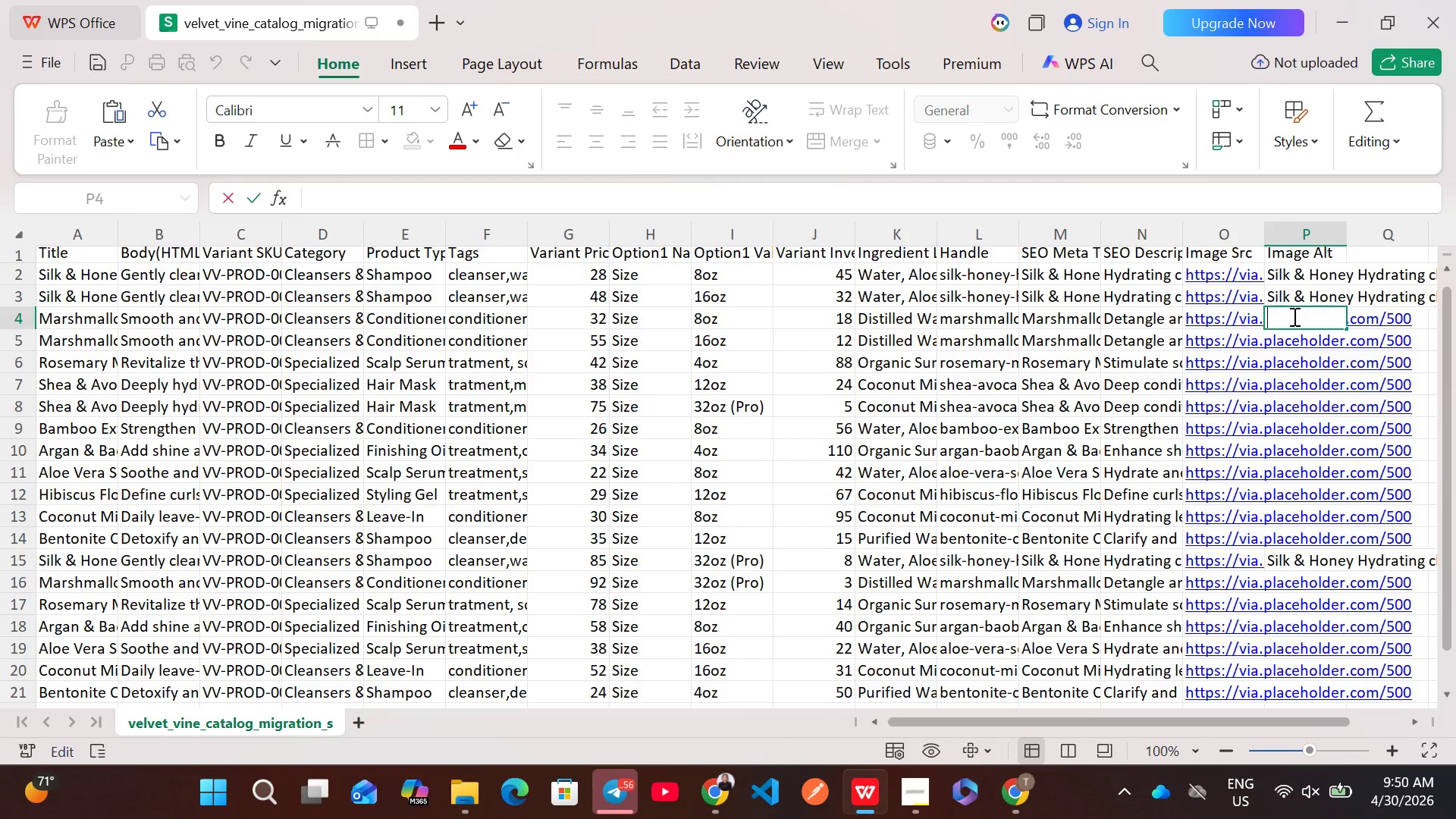 
wait(9.88)
 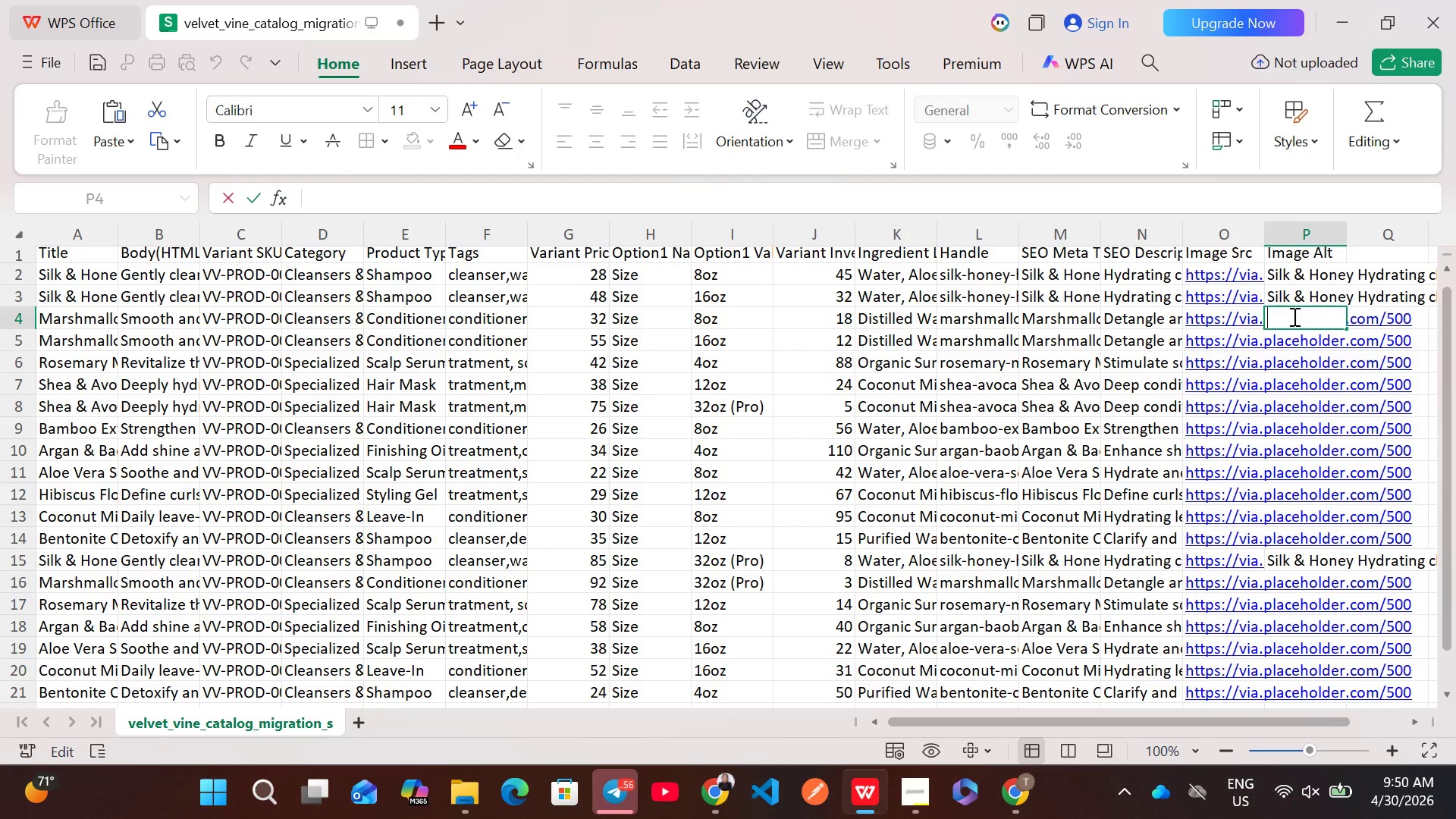 
type(Marshmallow Root )
key(Backspace)
key(Backspace)
key(Backspace)
key(Backspace)
key(Backspace)
type(root detangling condito)
key(Backspace)
type(ioner )
 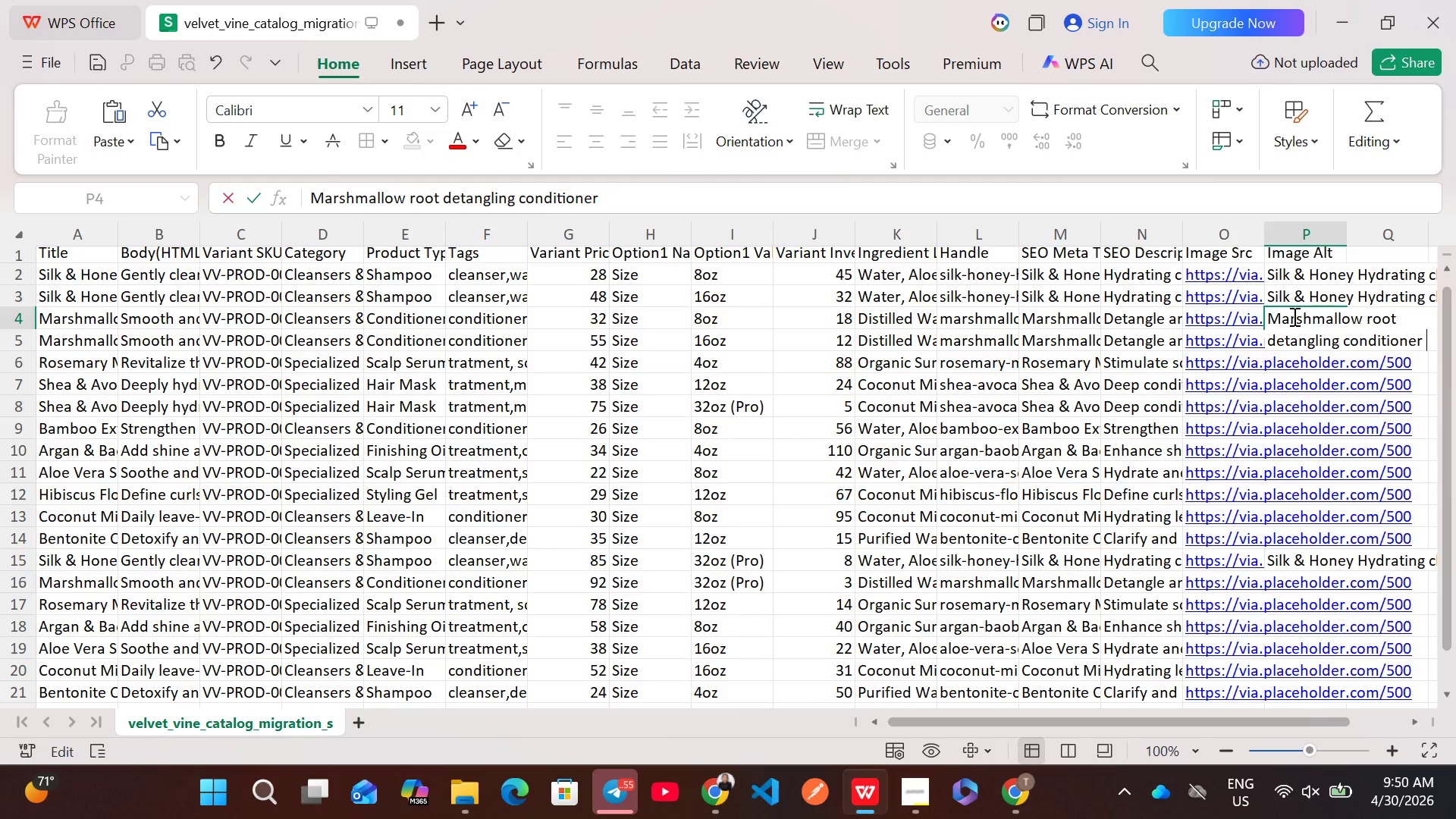 
wait(13.69)
 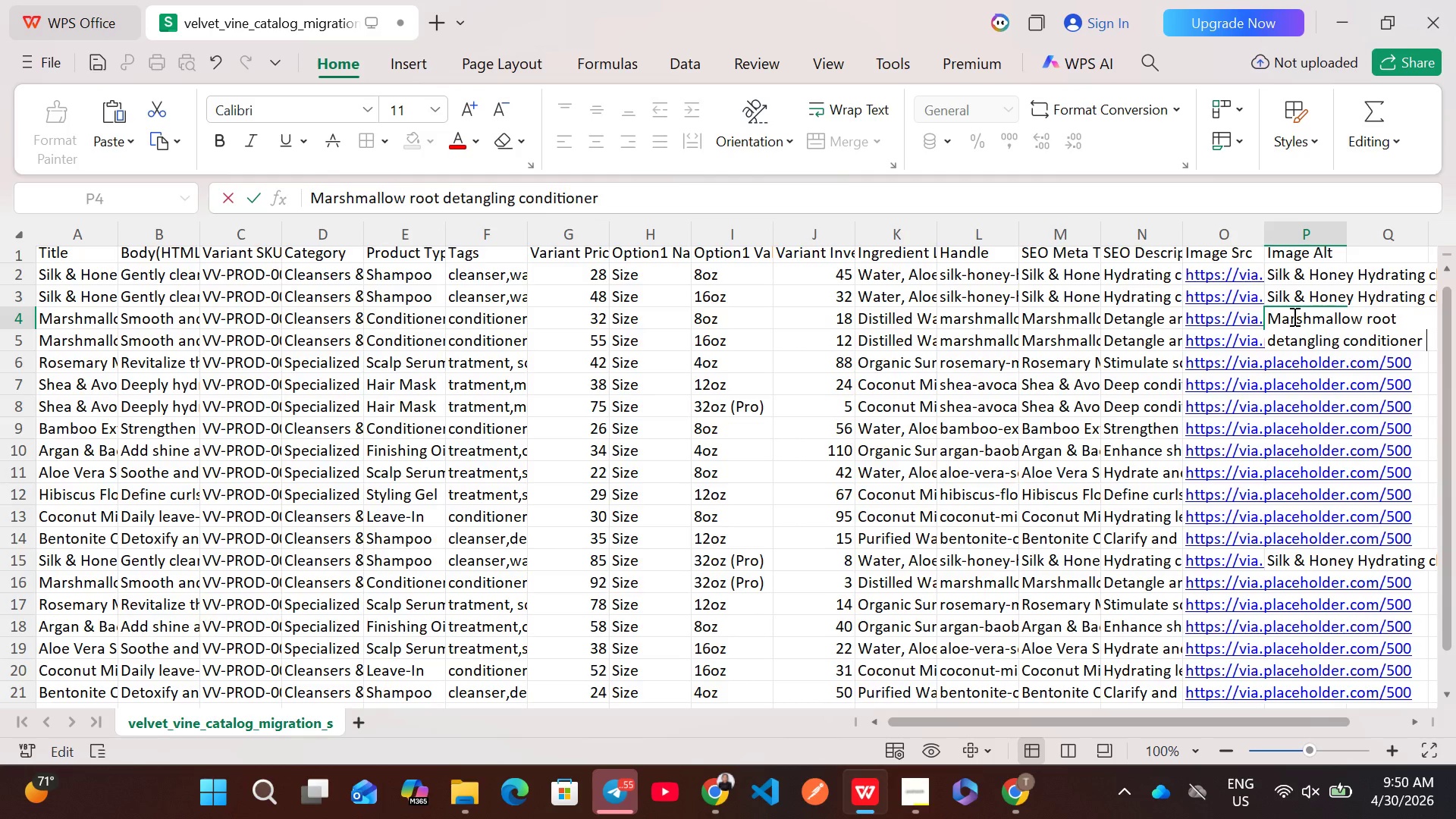 
type(for detai)
key(Backspace)
type(ngling curly hair.)
 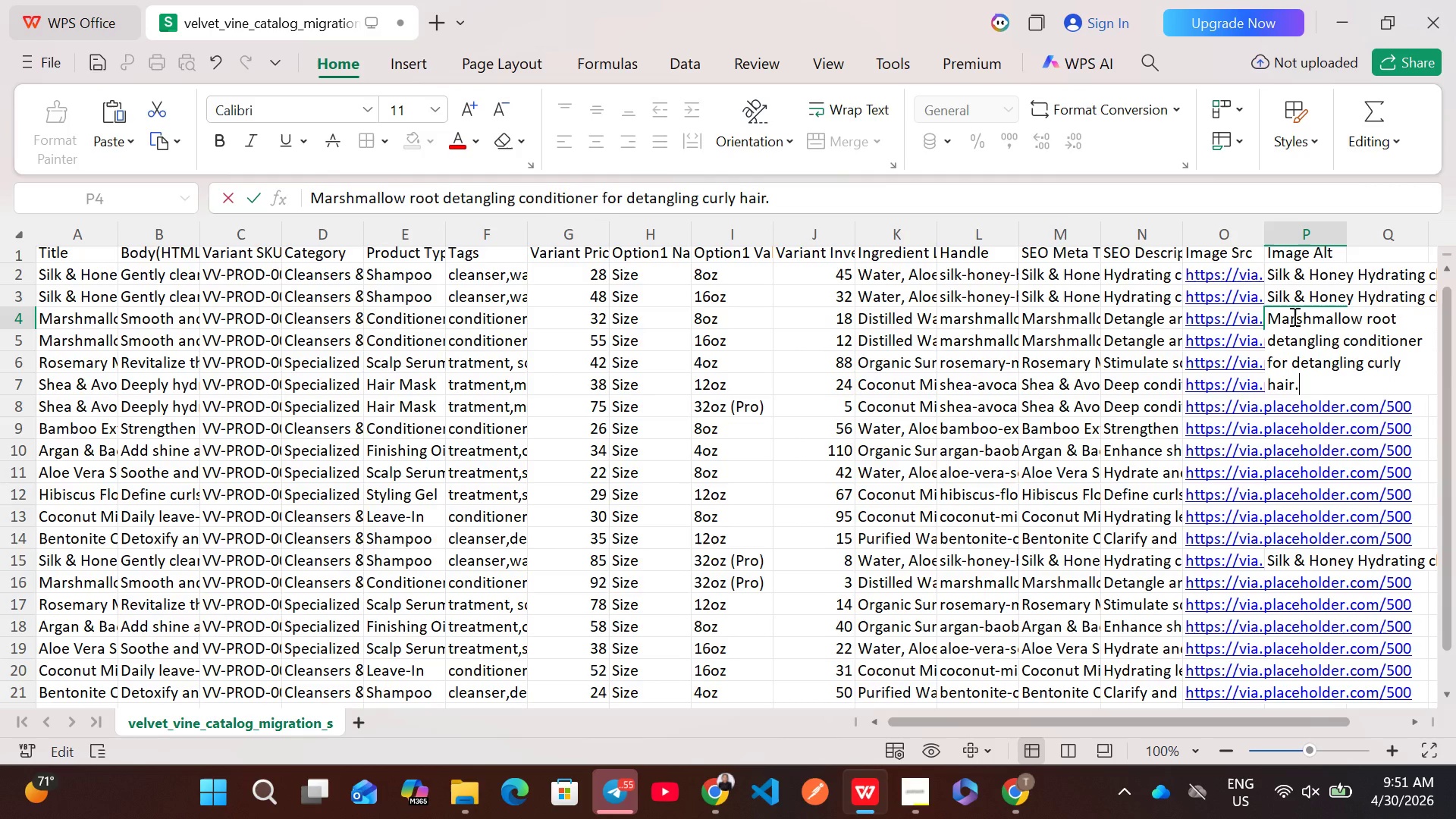 
wait(5.28)
 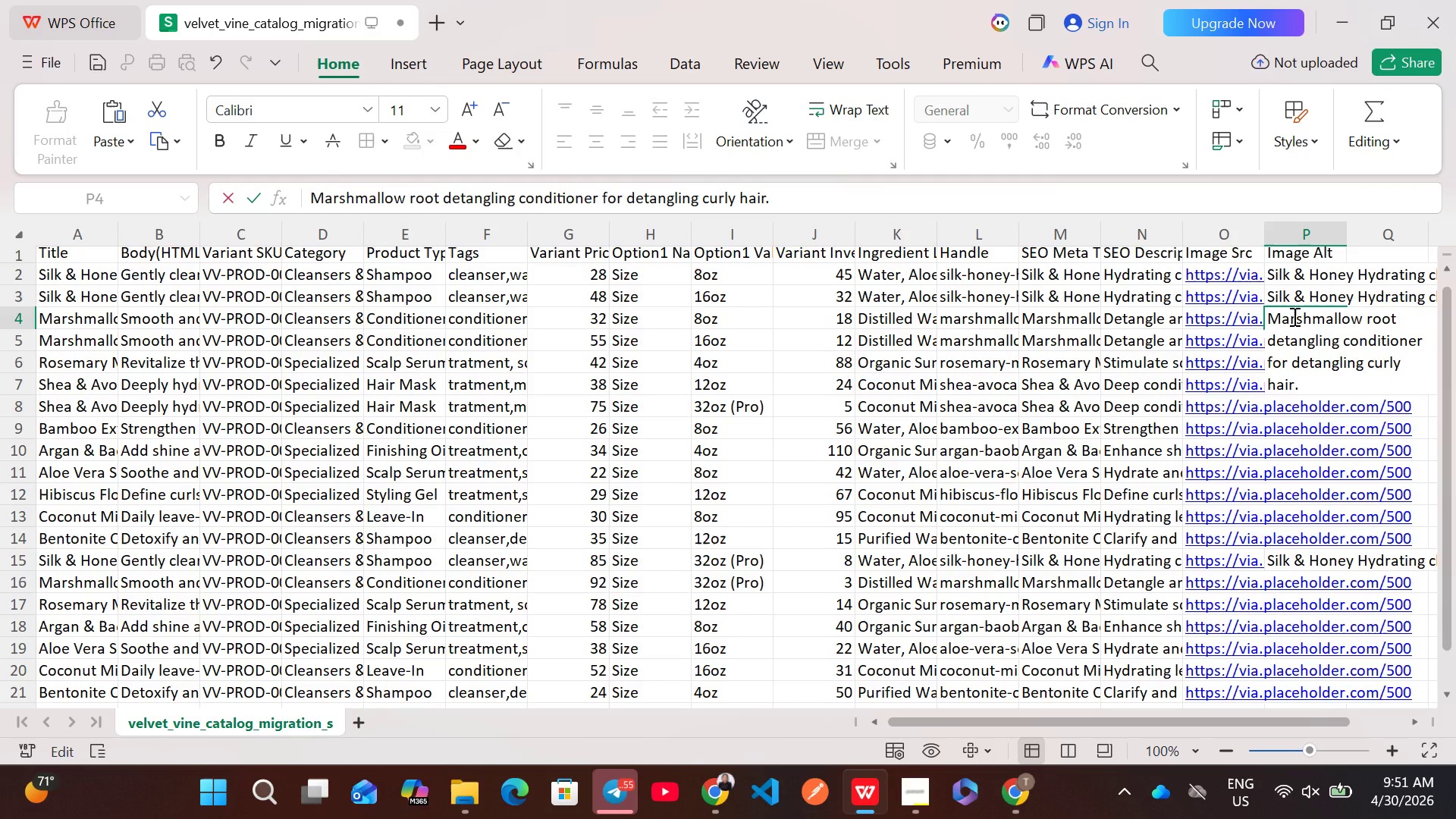 
key(Control+ControlLeft)
 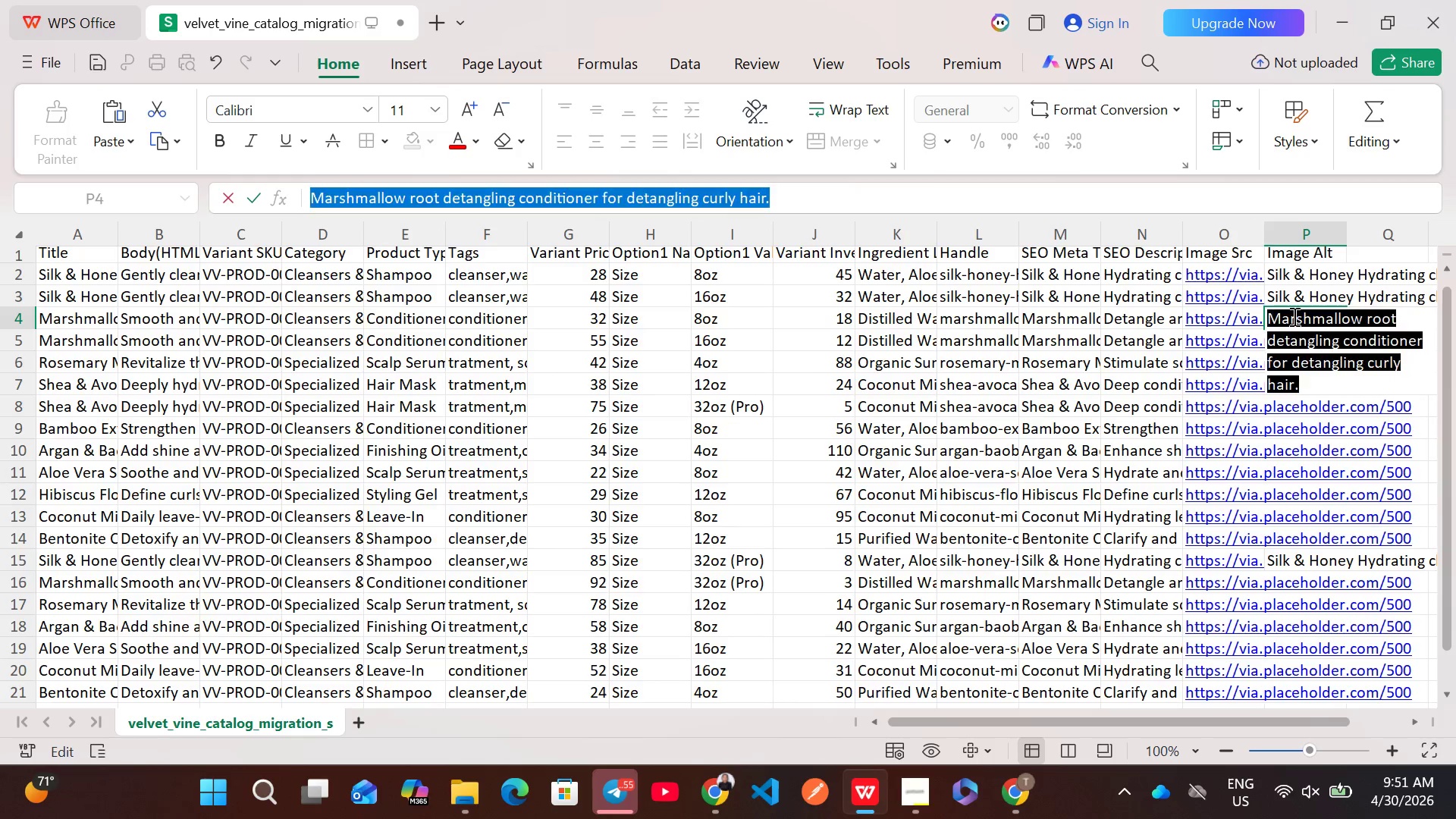 
key(Control+A)
 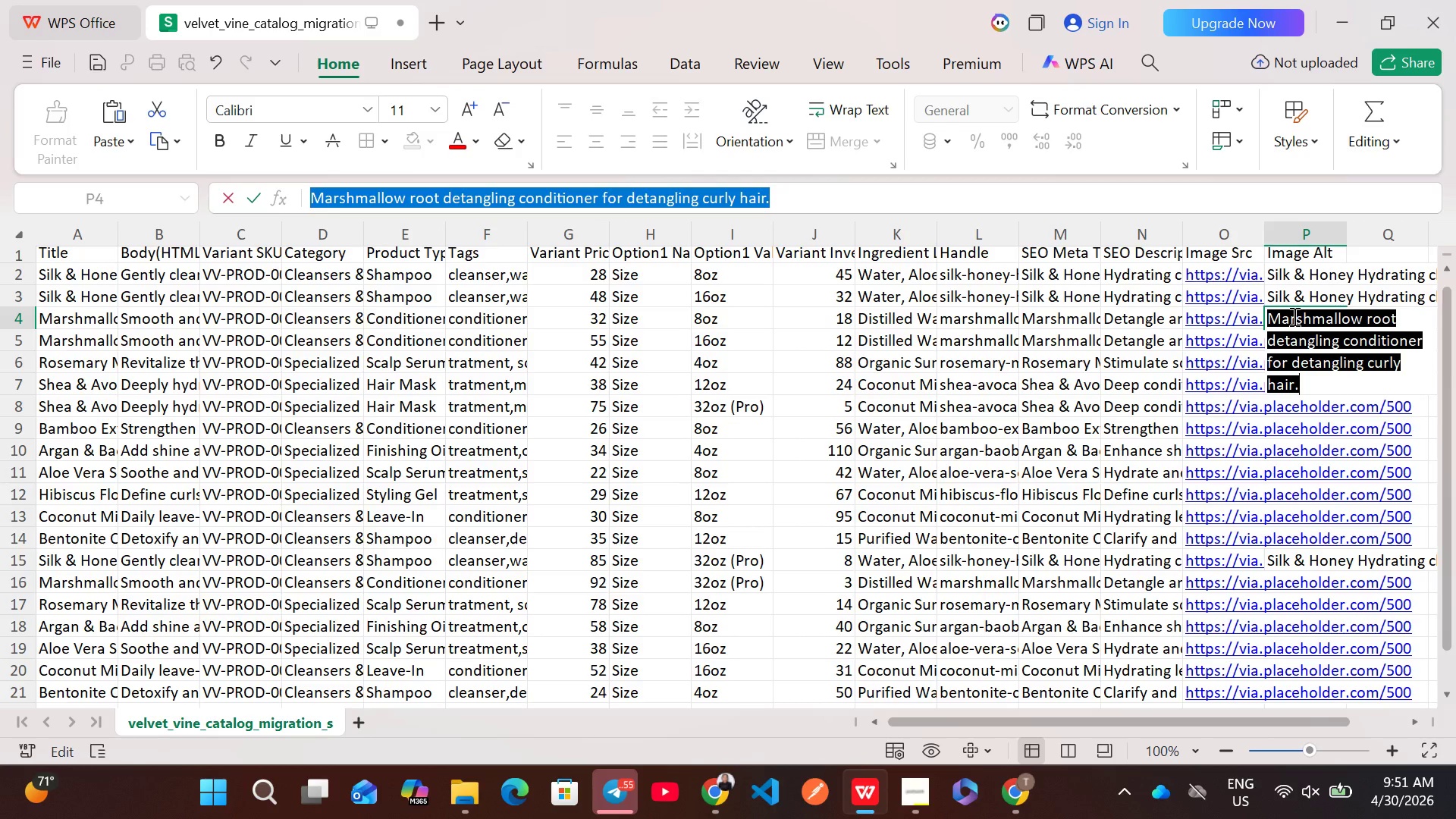 
key(Control+C)
 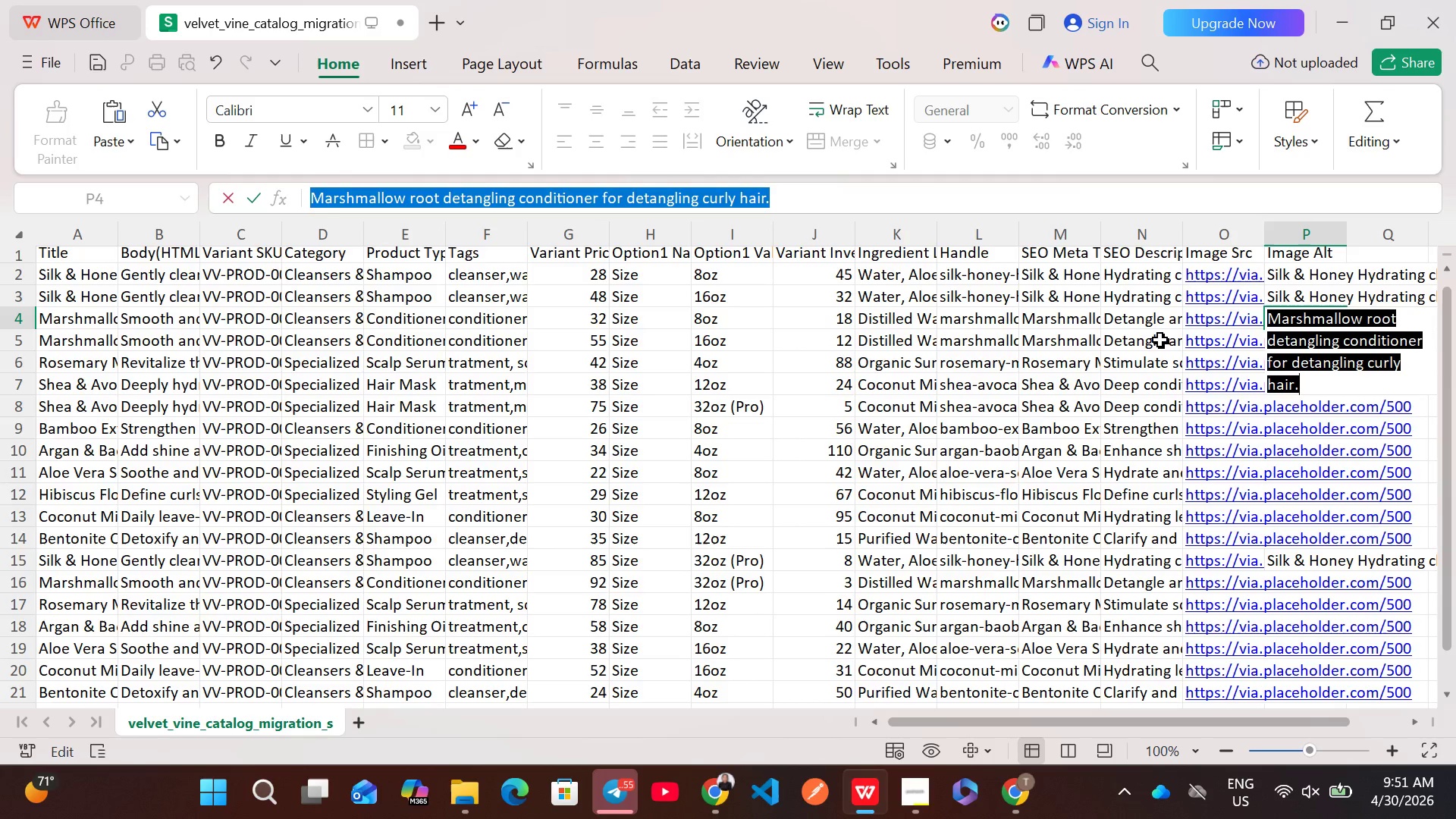 
left_click([1160, 340])
 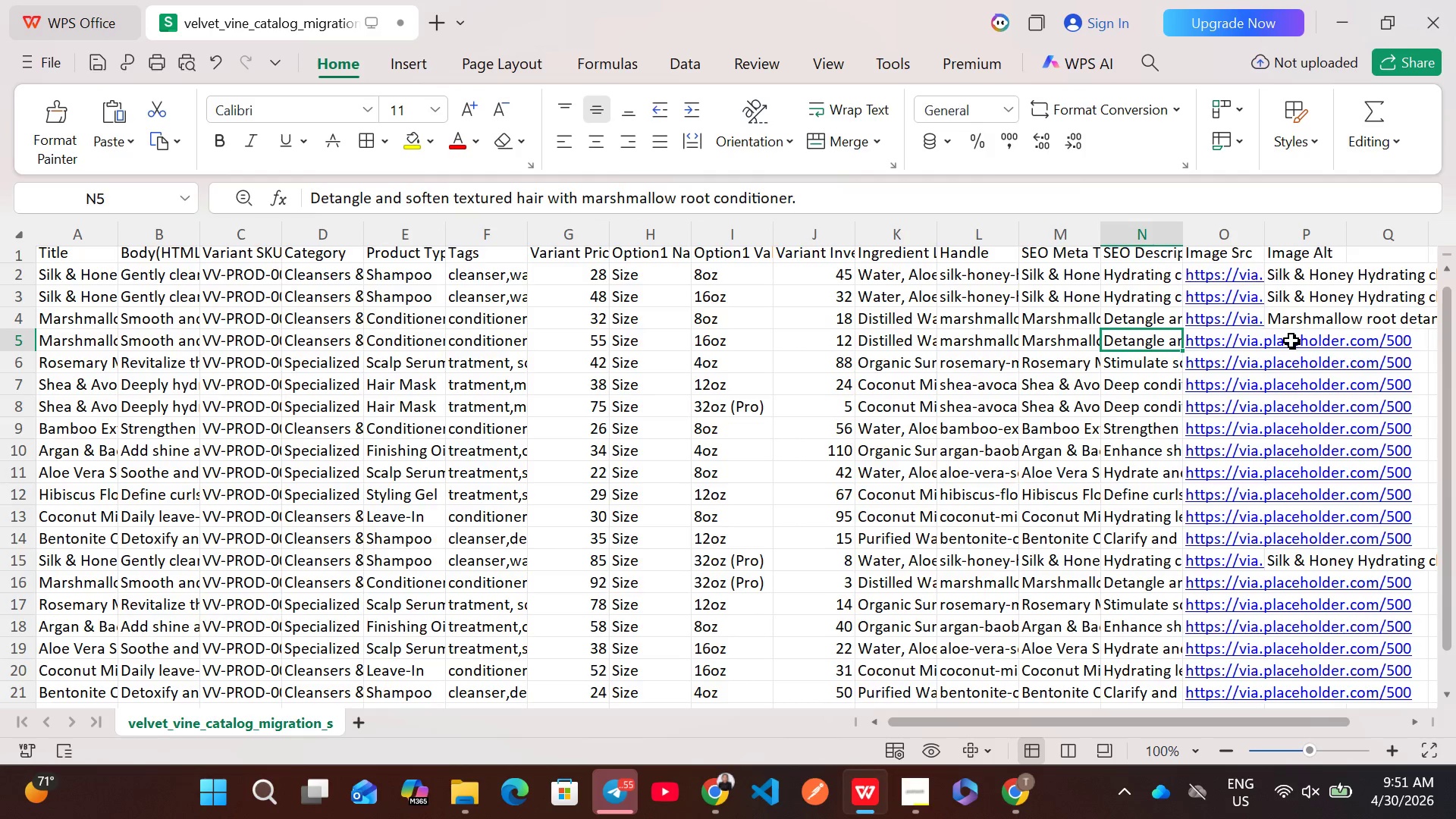 
double_click([1291, 340])
 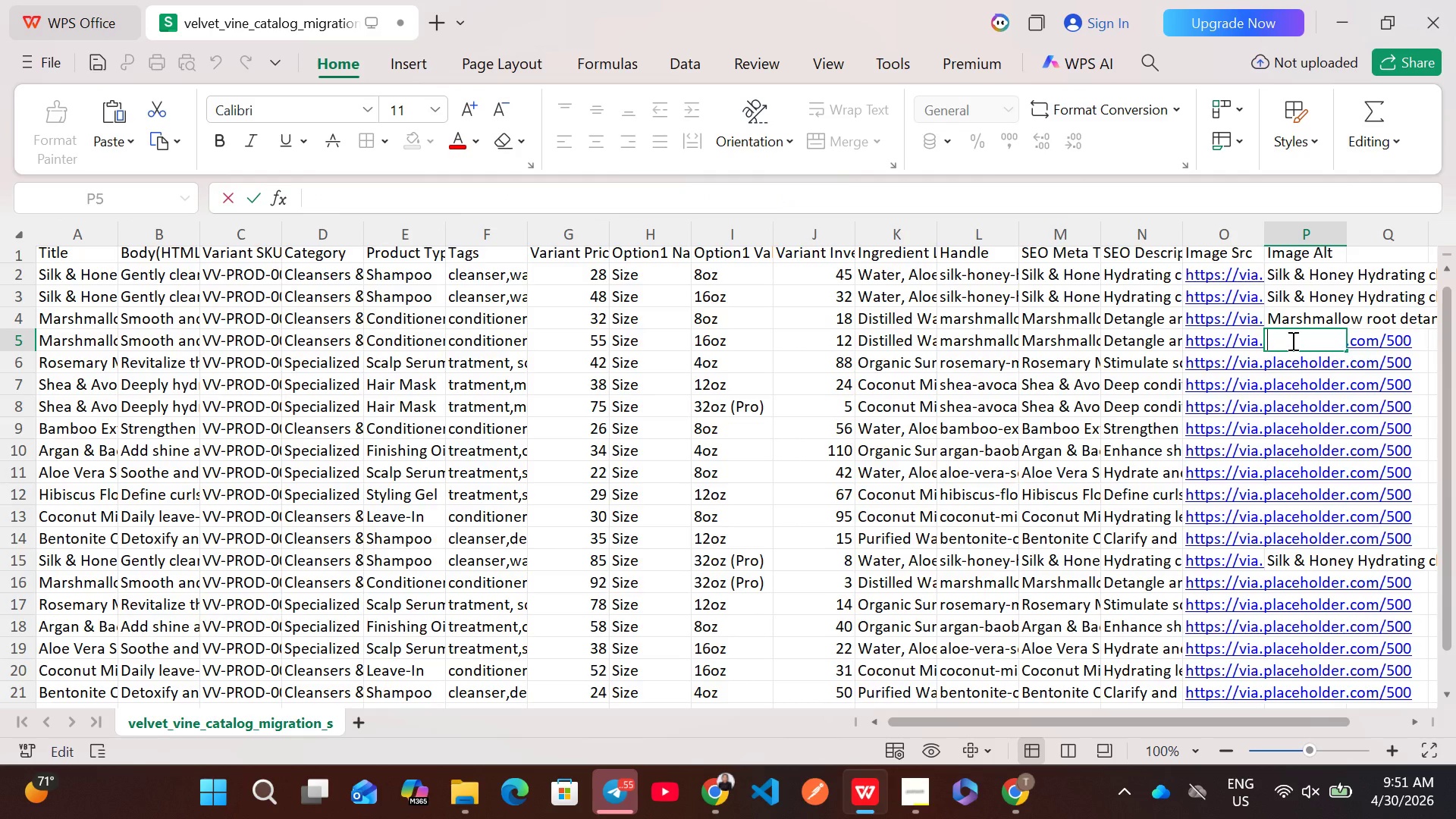 
key(Control+V)
 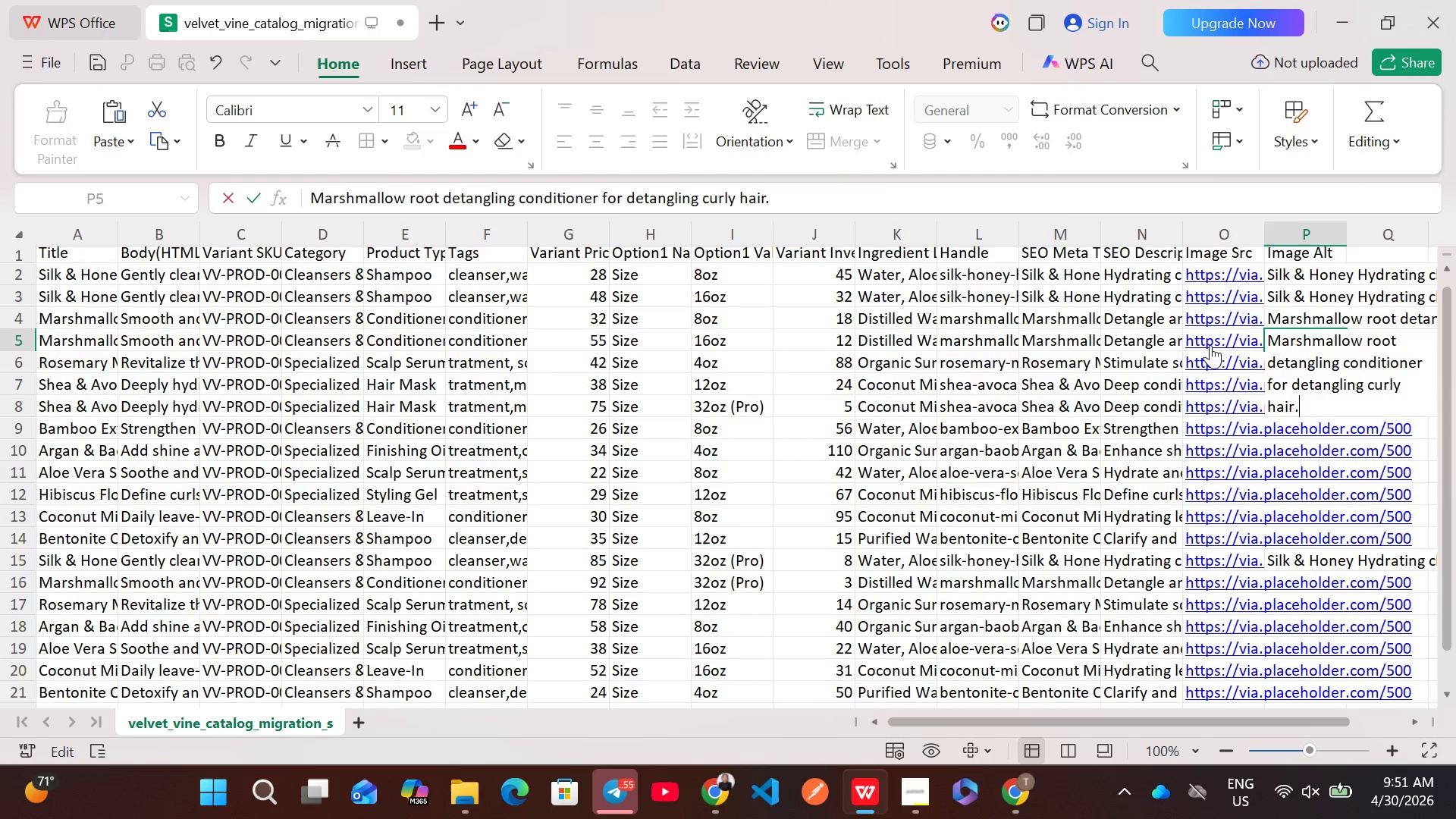 
left_click([1160, 345])
 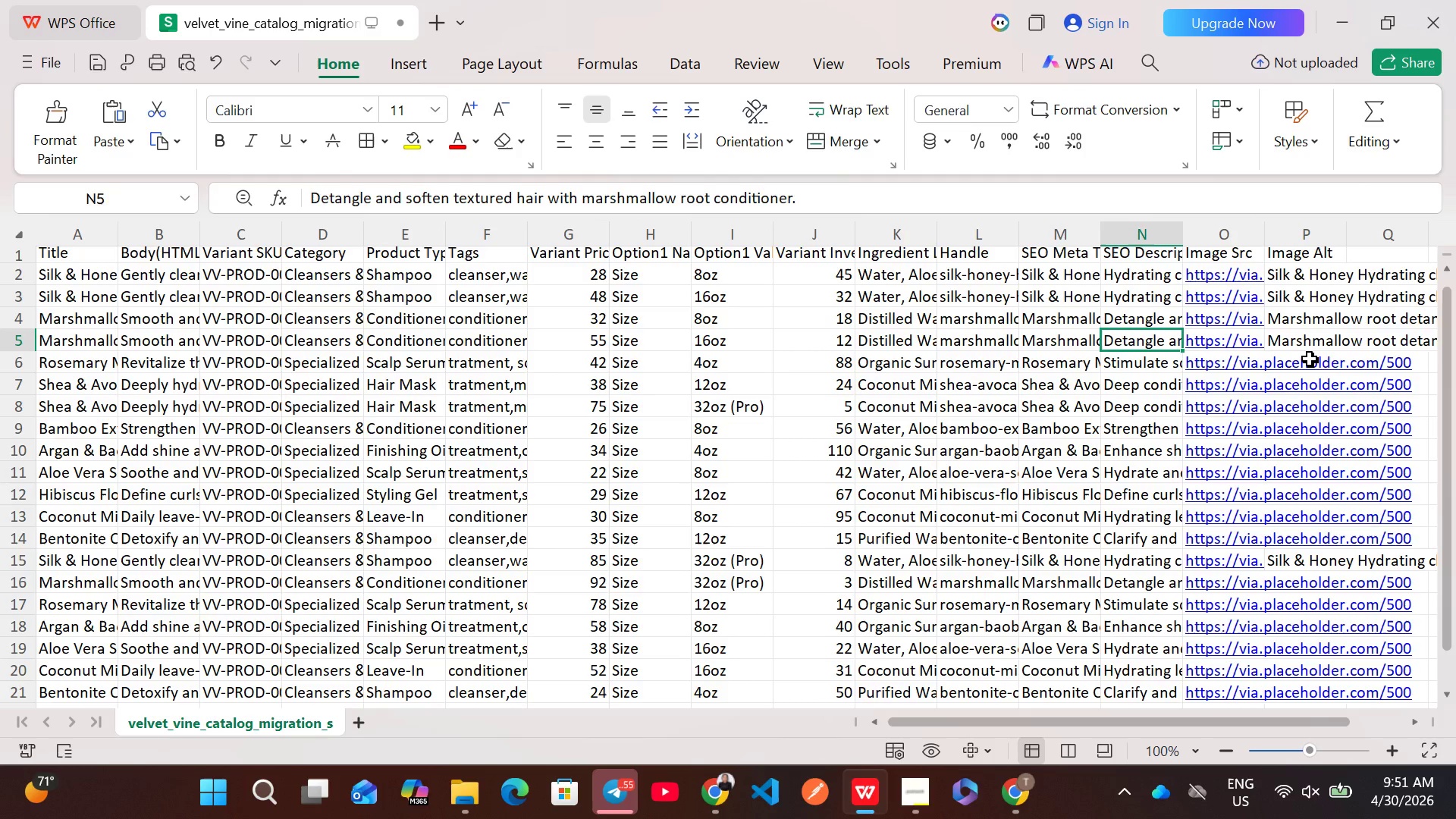 
left_click([1310, 359])
 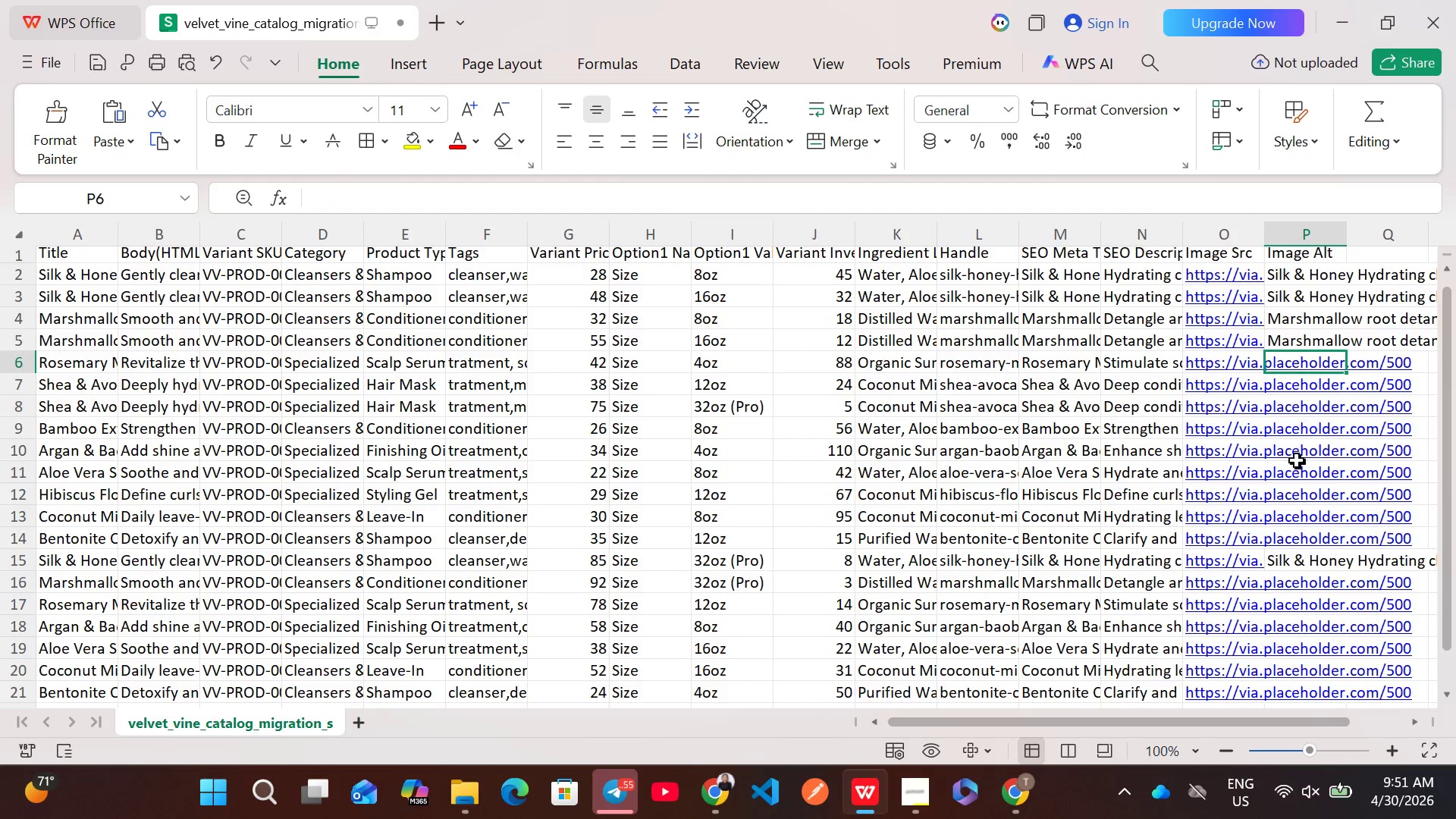 
wait(6.94)
 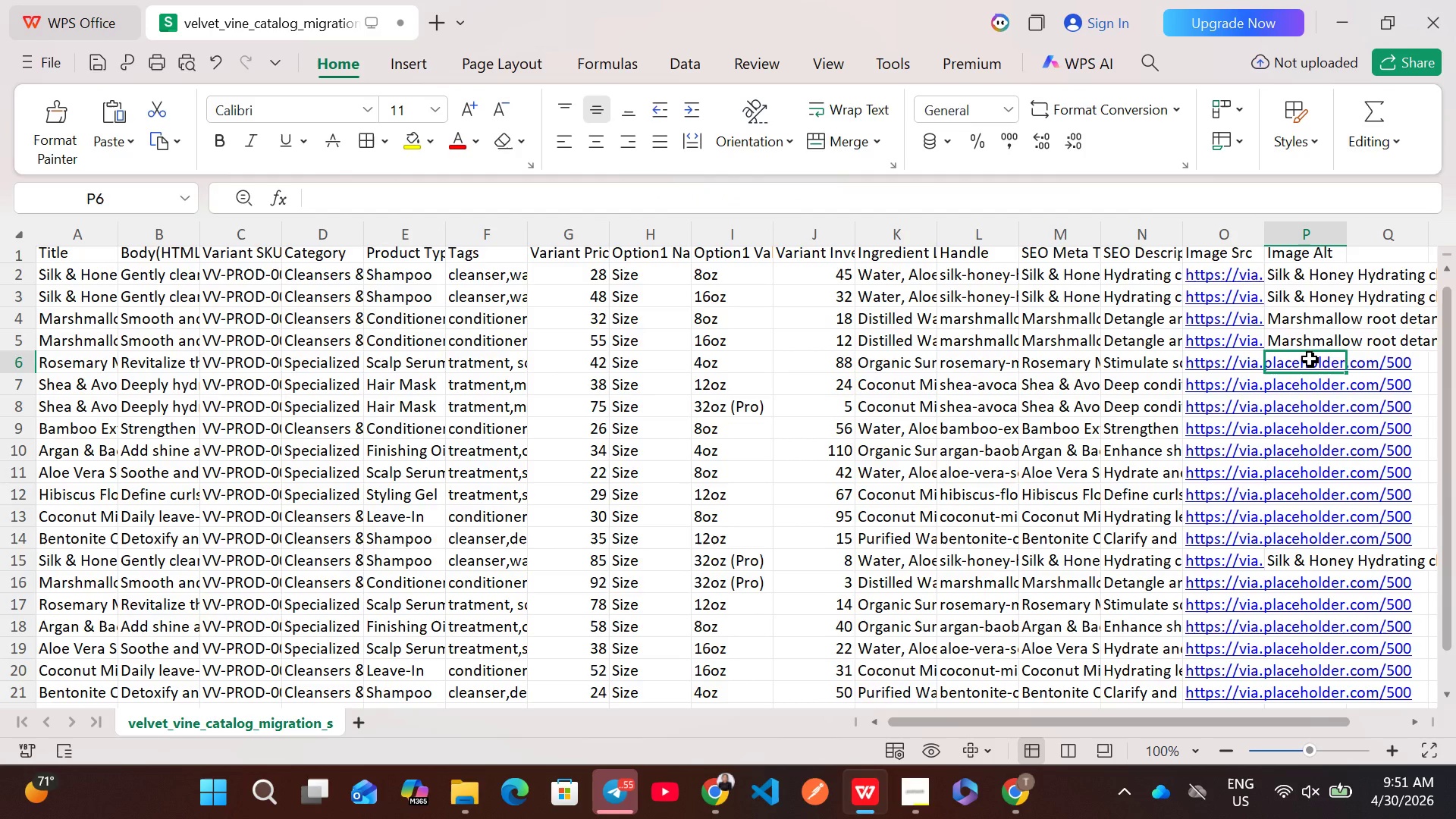 
left_click([1299, 586])
 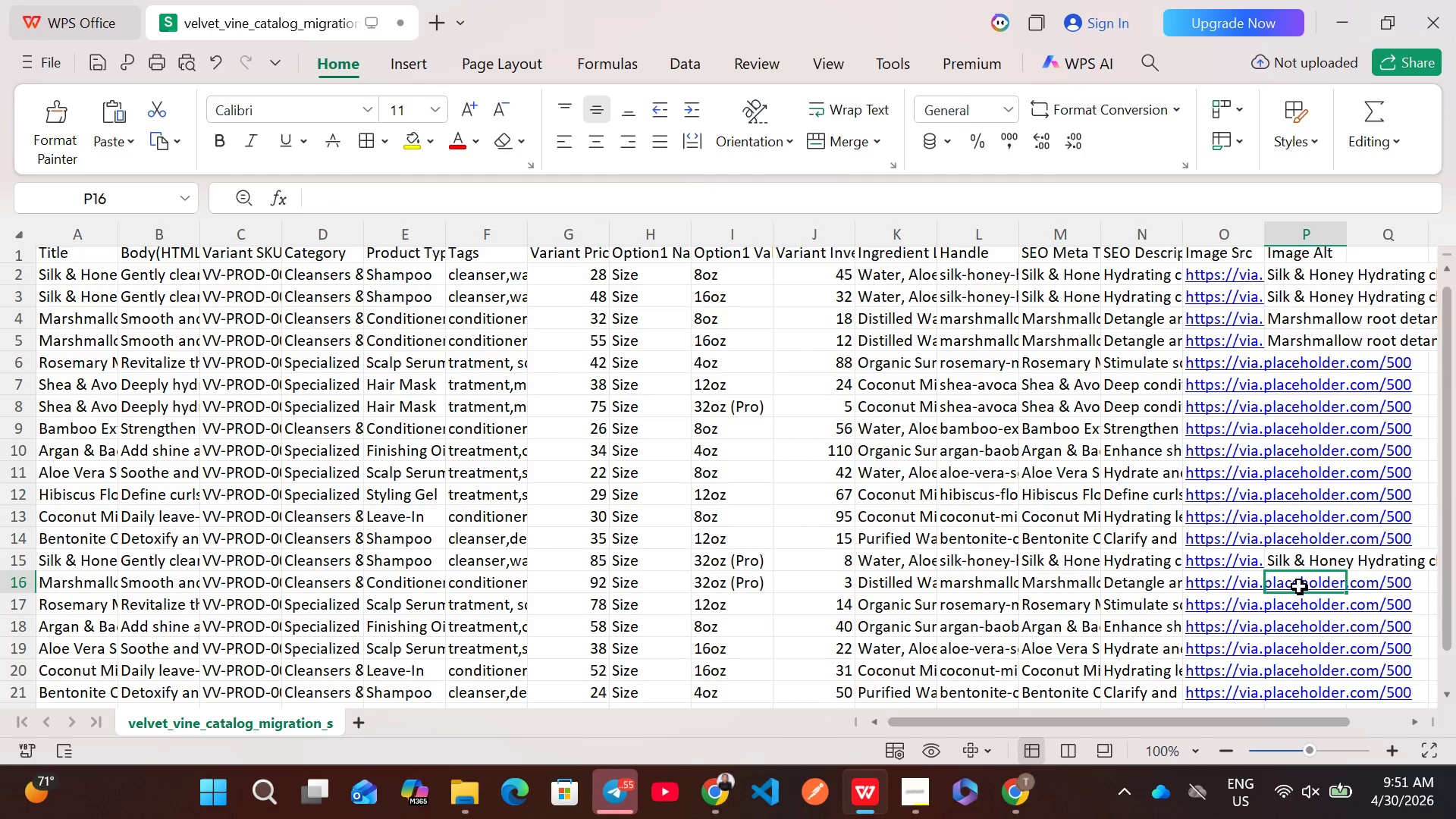 
double_click([1299, 586])
 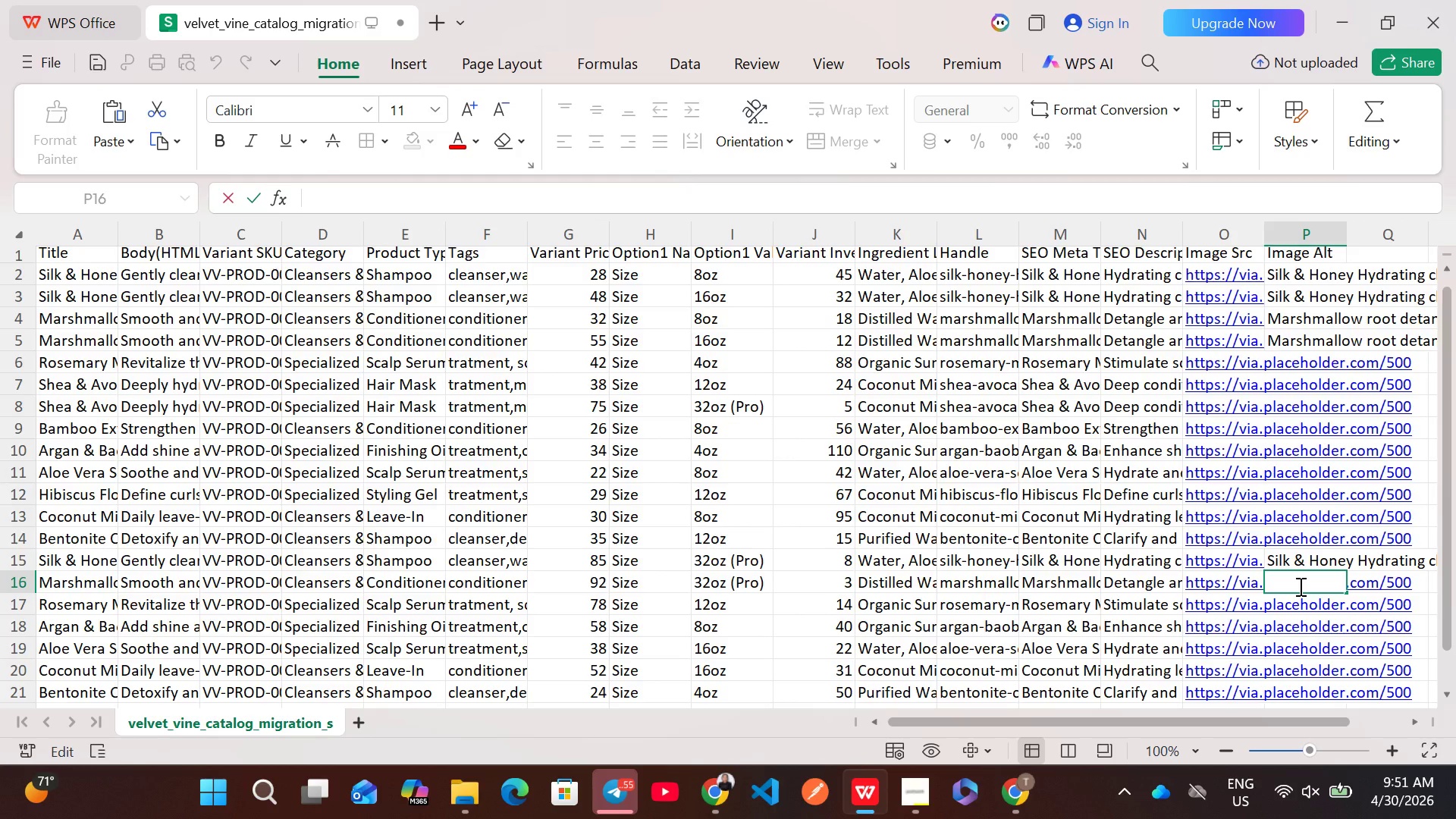 
key(Control+ControlLeft)
 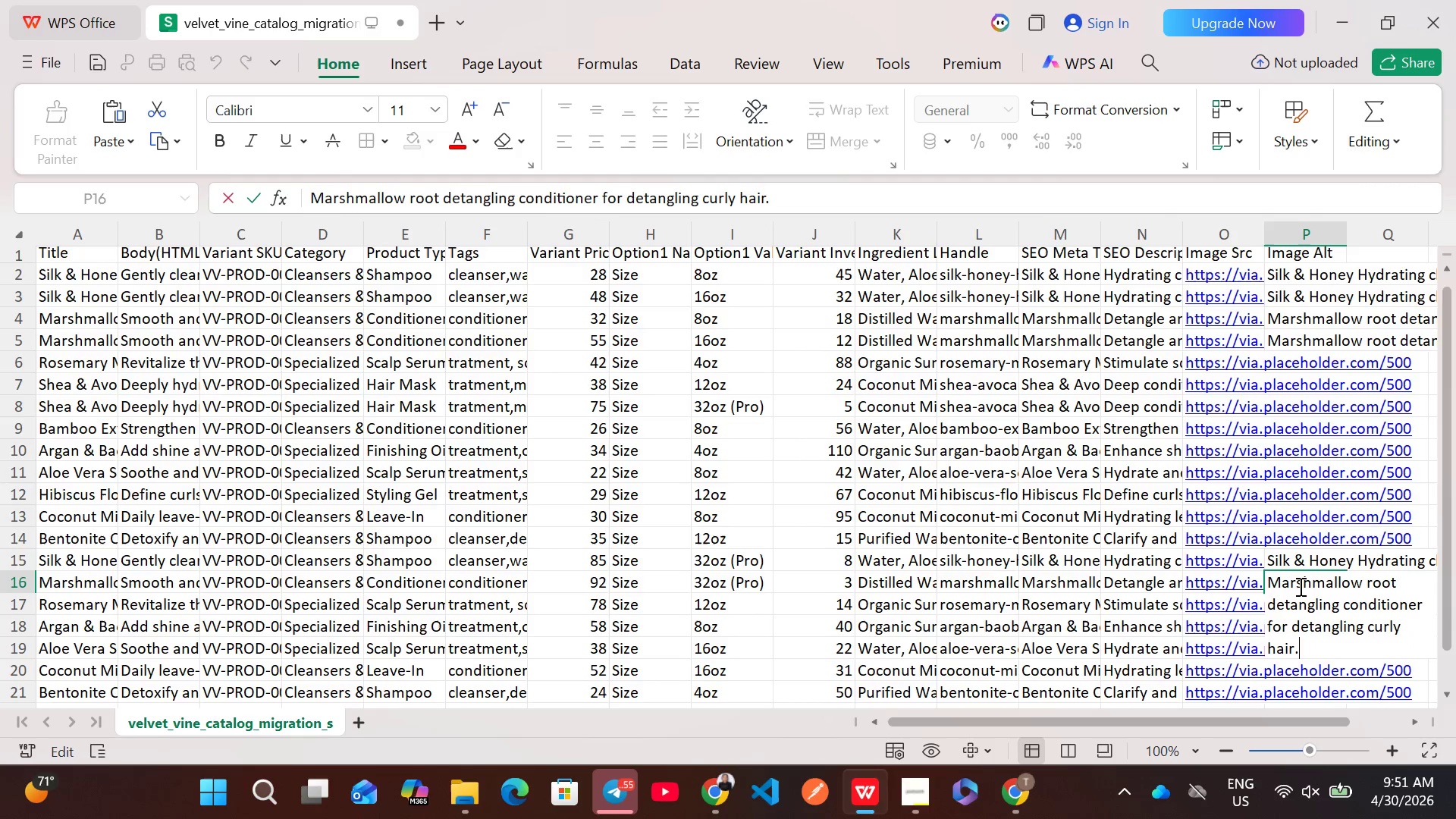 
key(Control+V)
 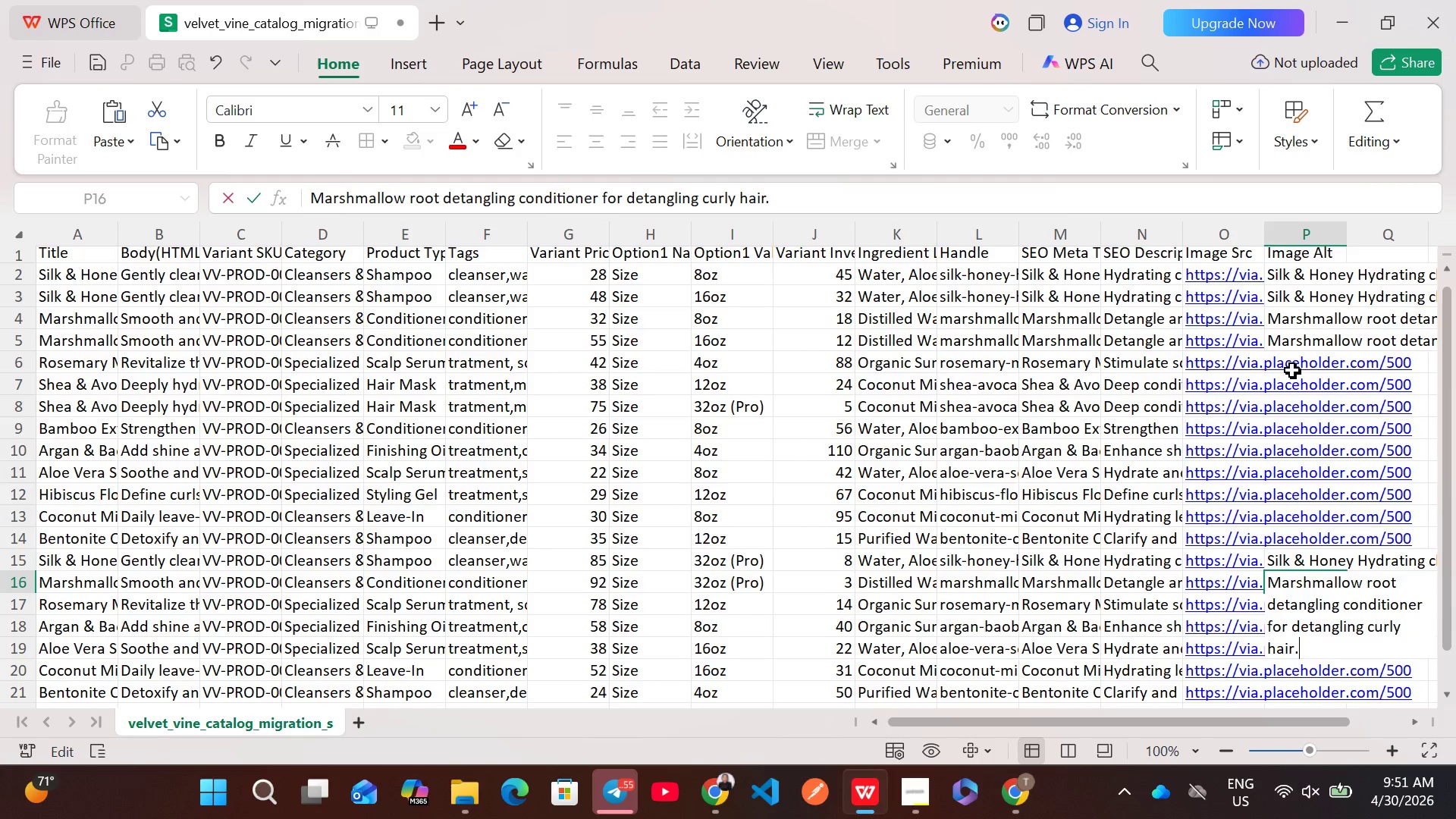 
double_click([1291, 370])
 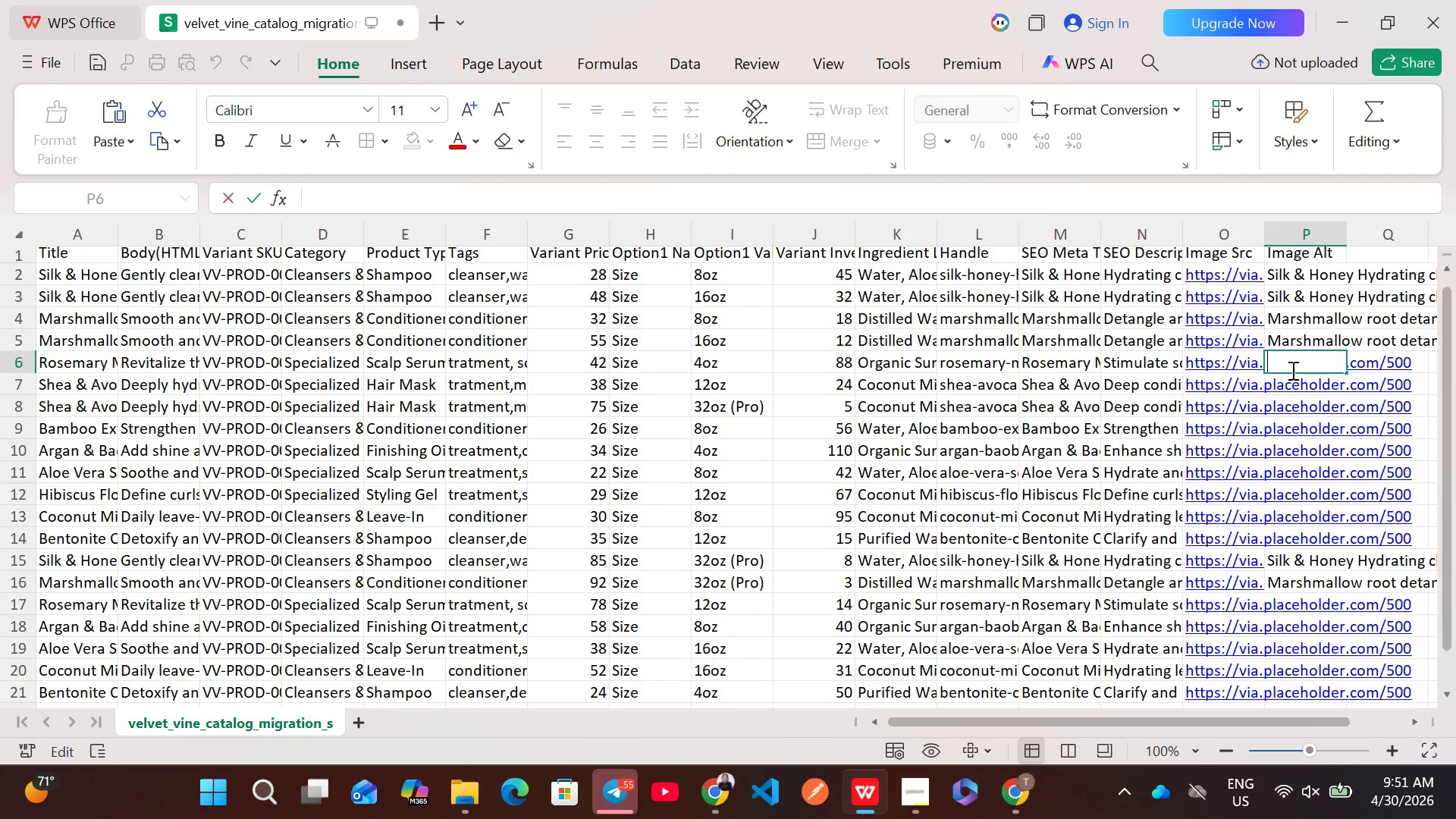 
wait(11.09)
 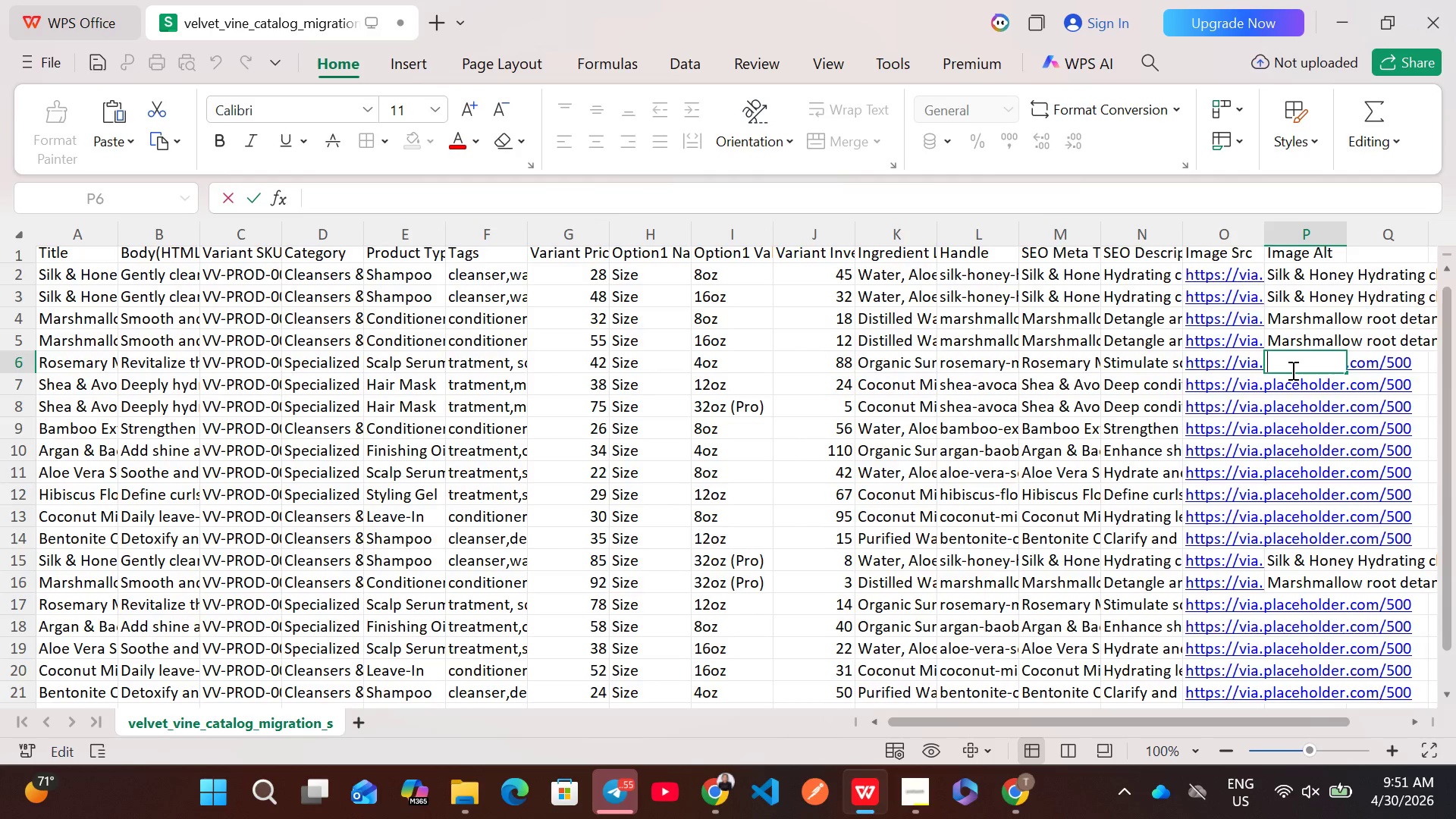 
type(Rosemary mint scalp revitalizer for scalp health )
key(Backspace)
type(.)
 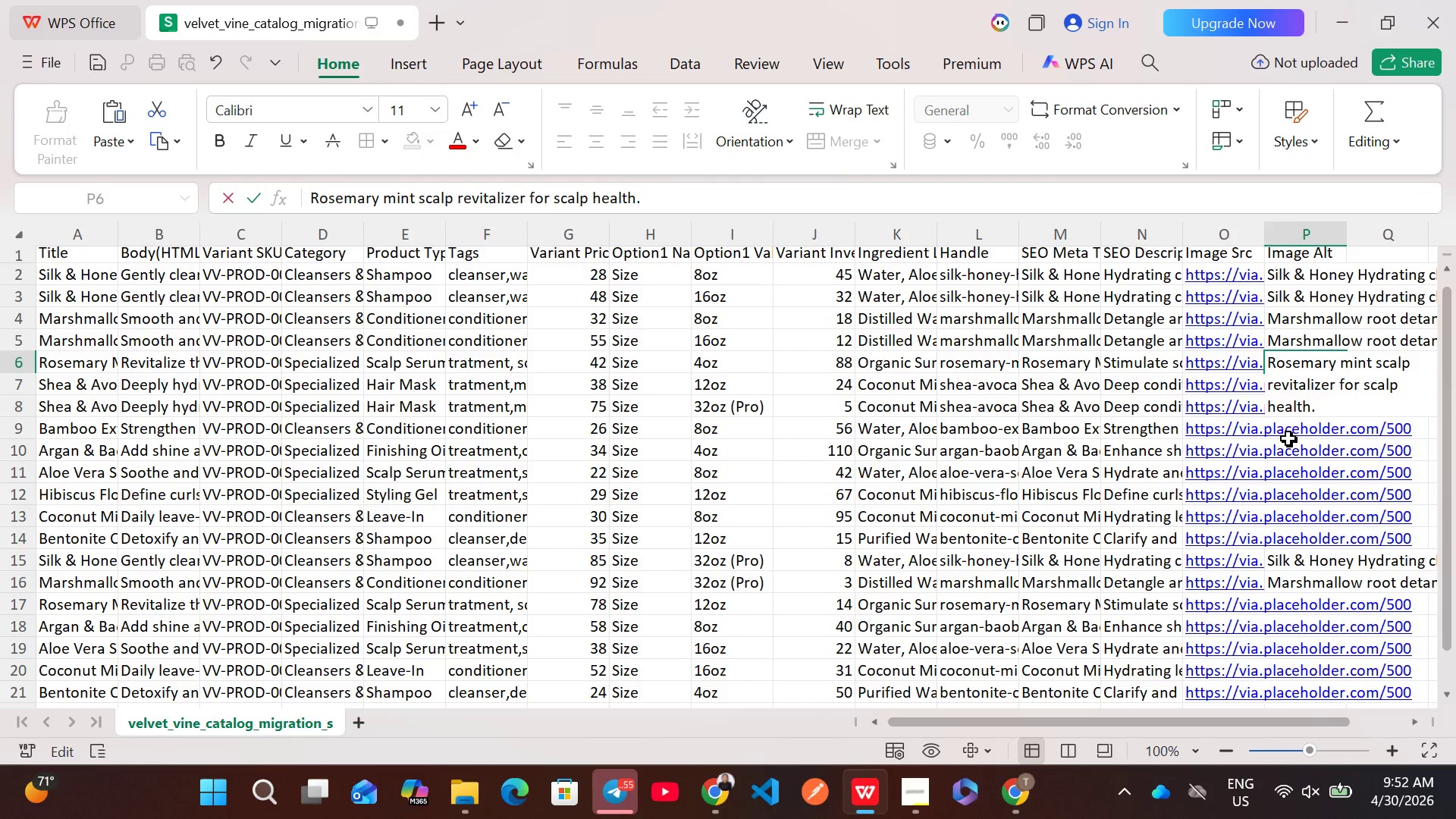 
left_click([1288, 438])
 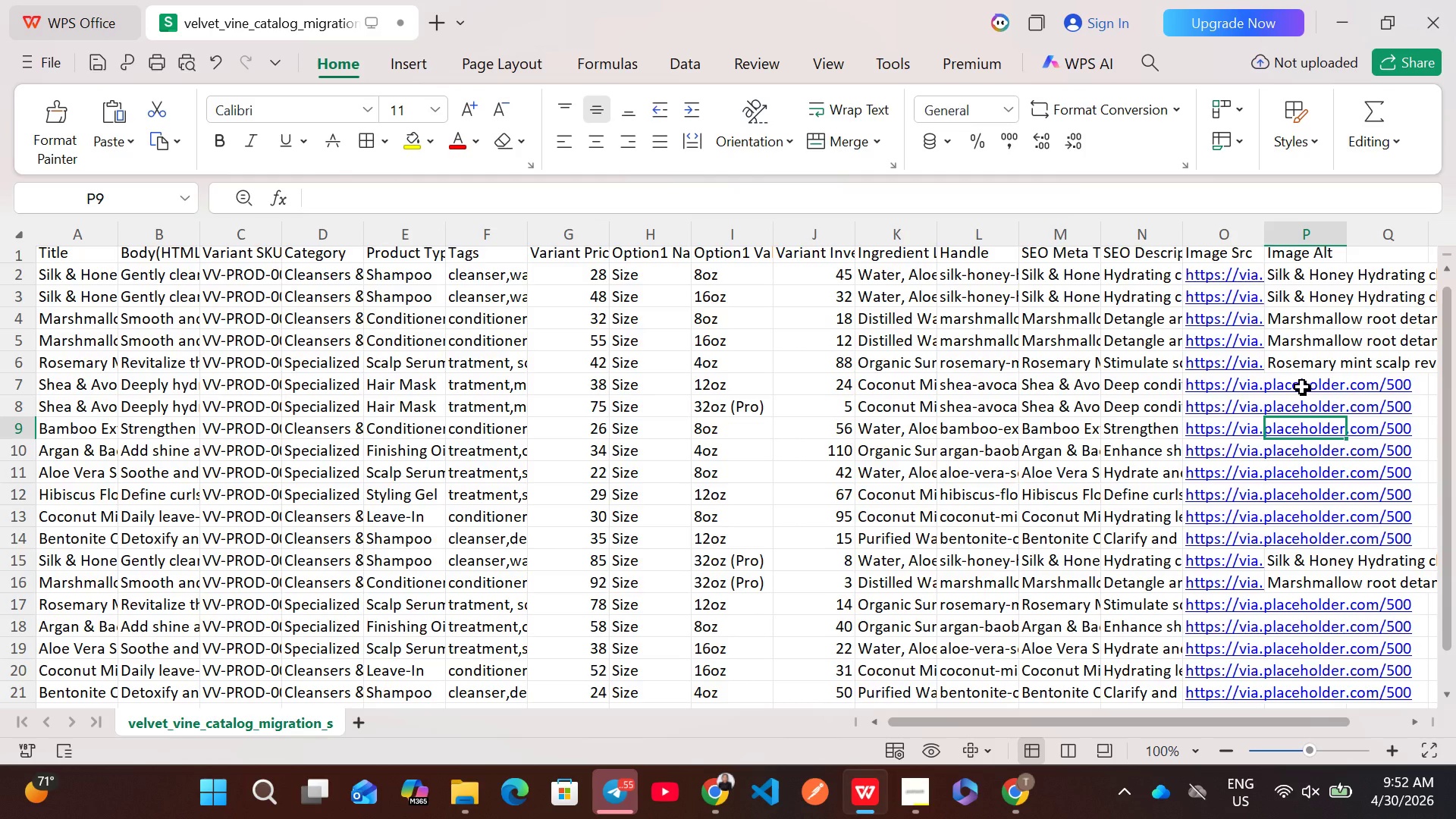 
wait(5.53)
 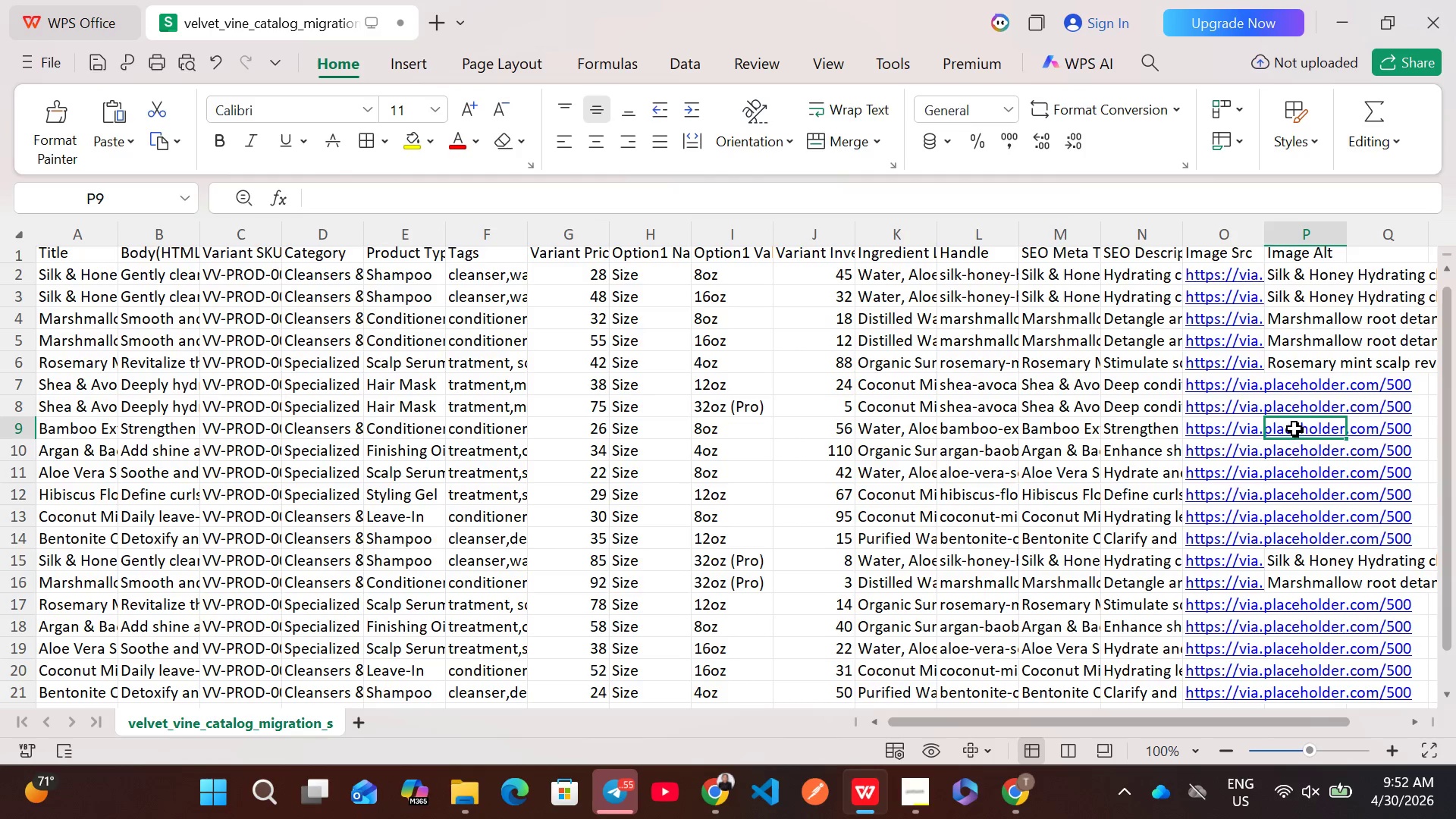 
left_click([1302, 387])
 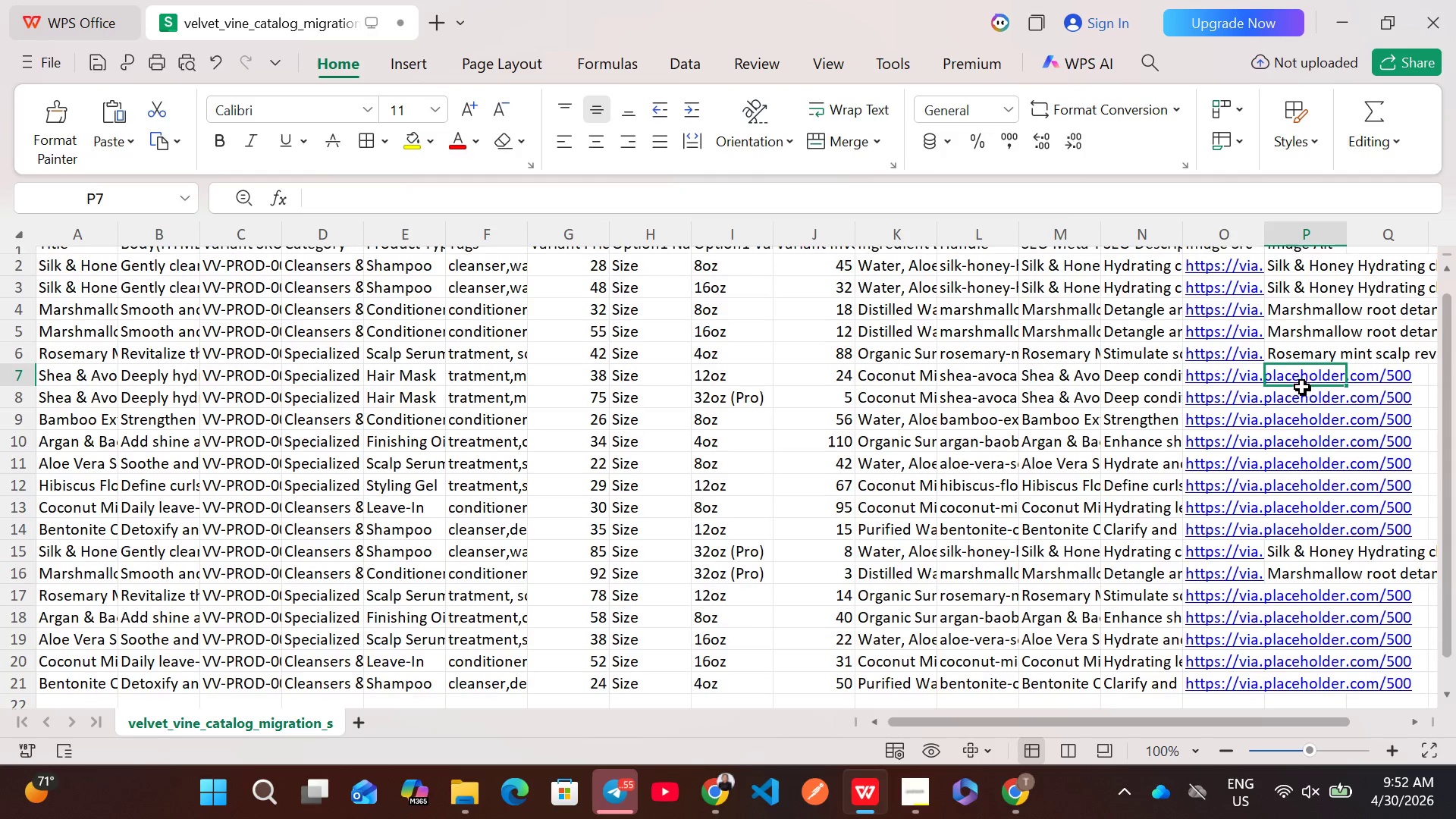 
double_click([1302, 387])
 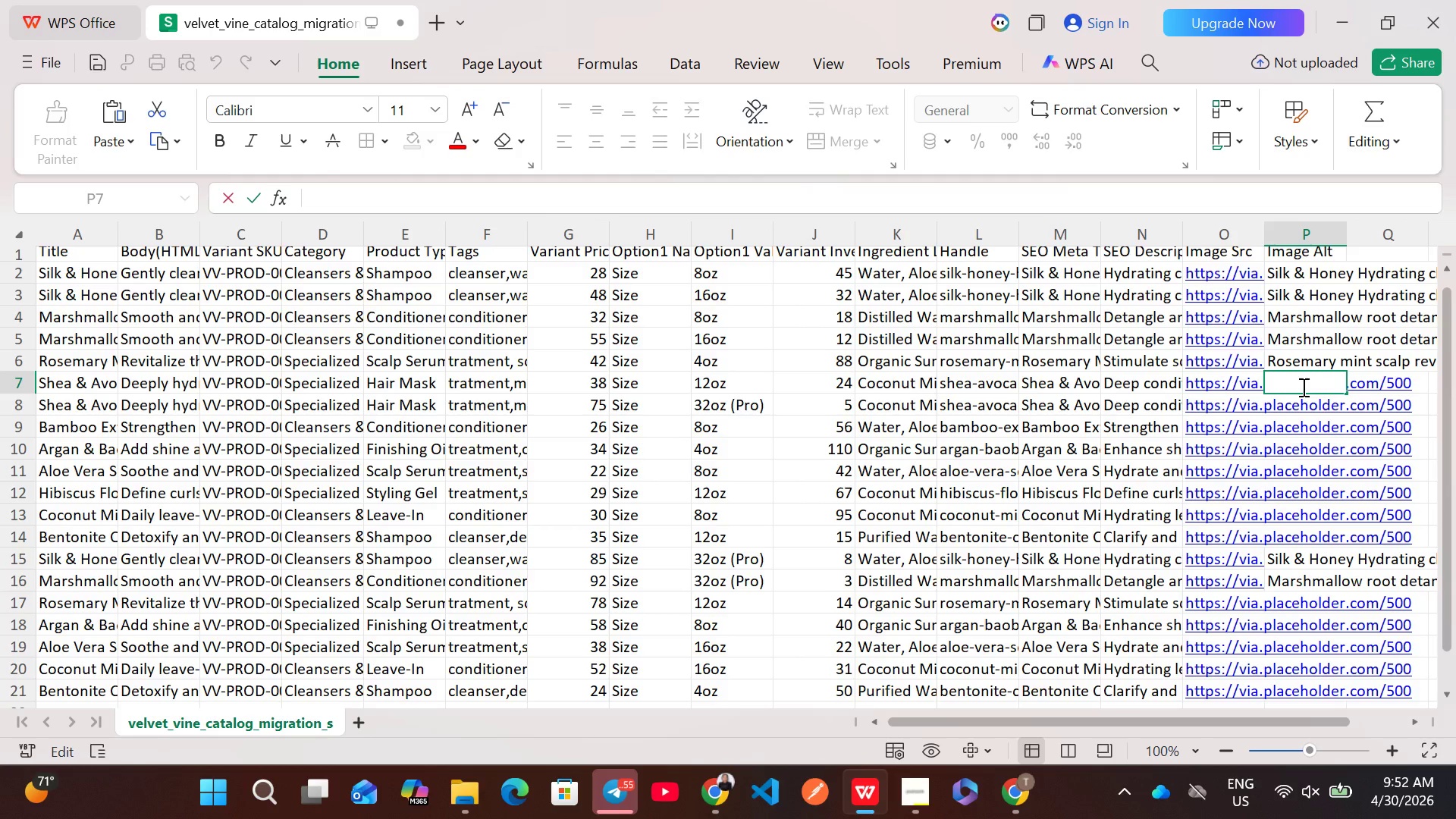 
wait(10.77)
 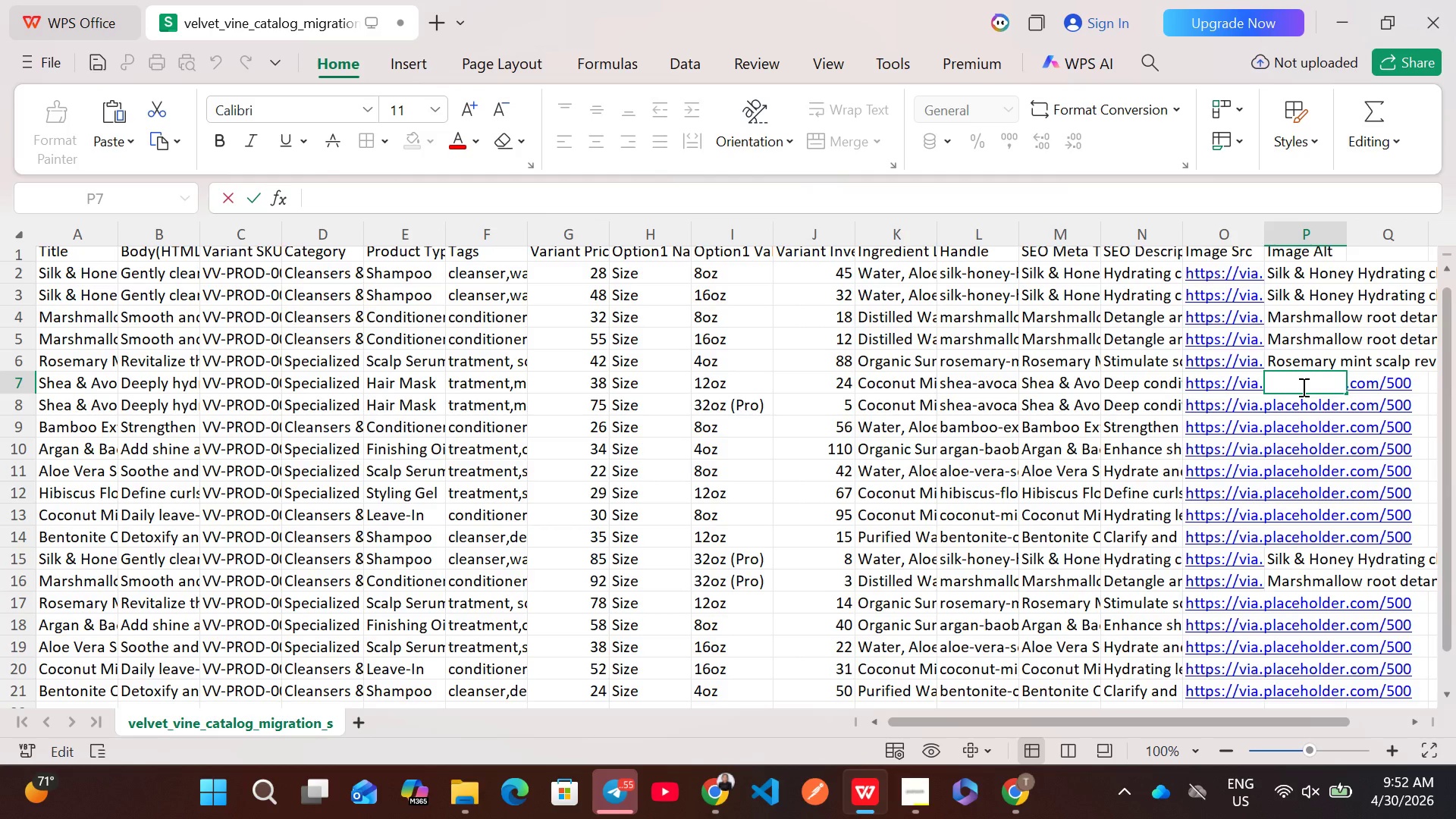 
double_click([1309, 363])
 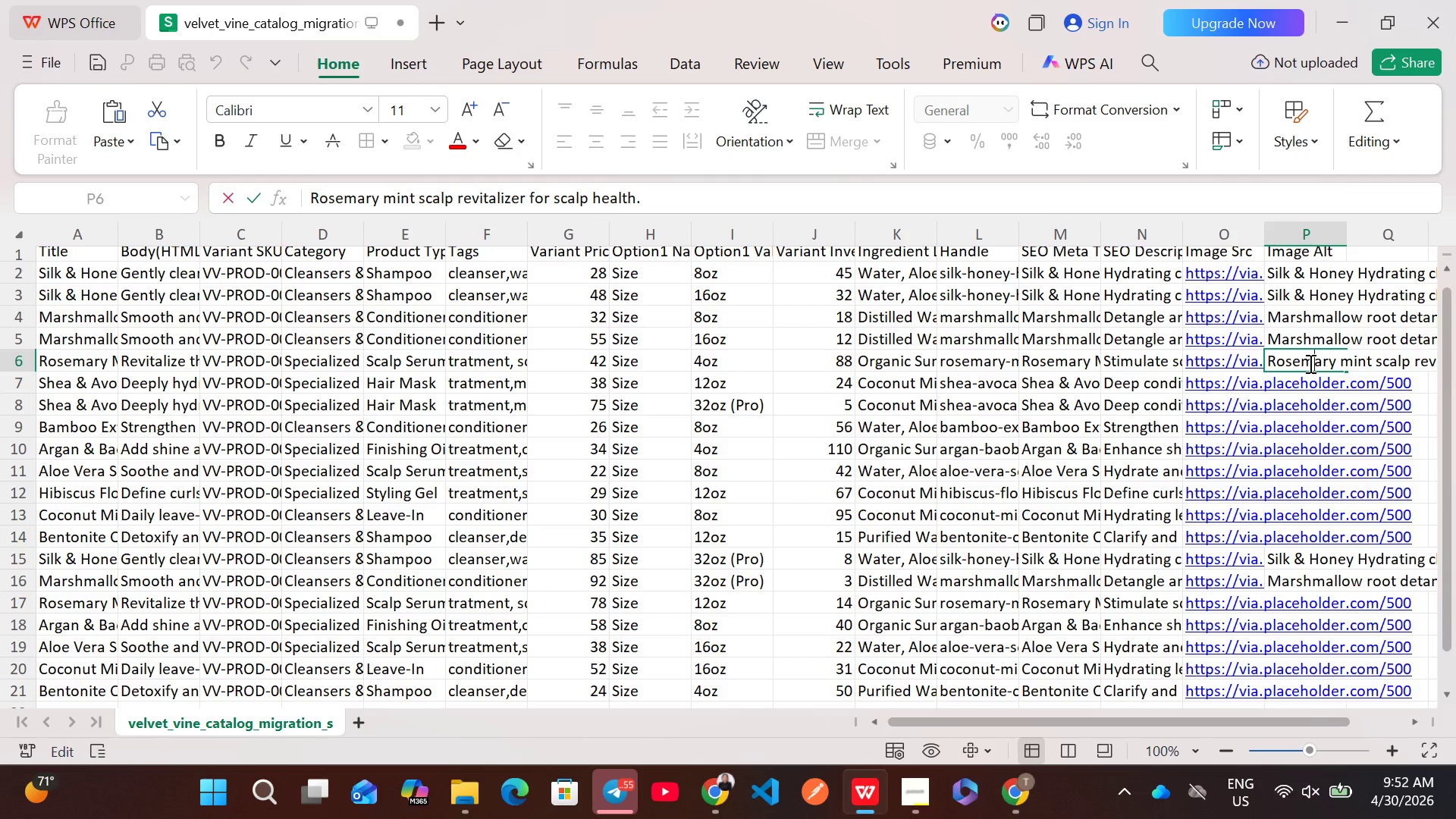 
key(Control+A)
 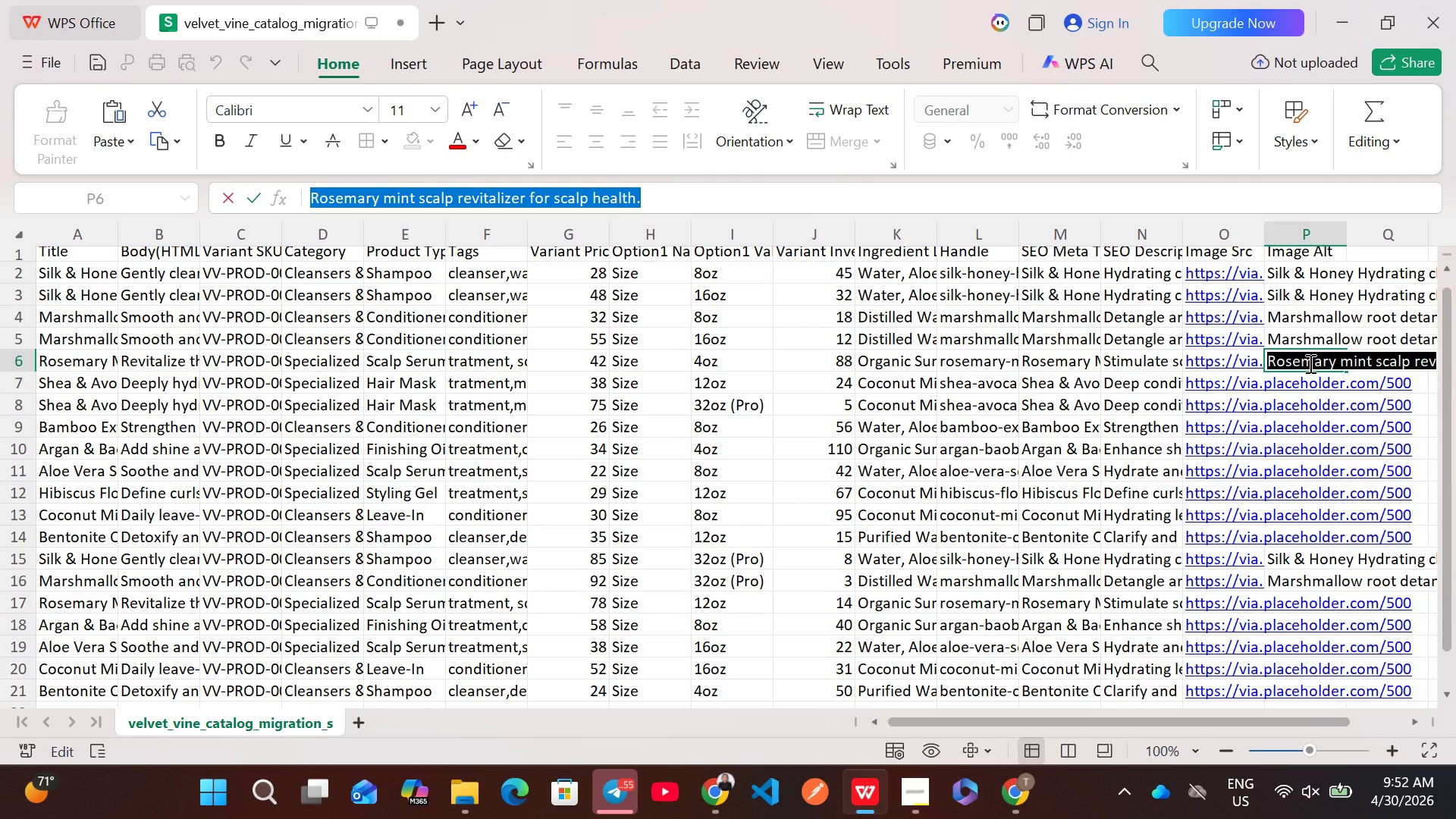 
key(Control+ControlLeft)
 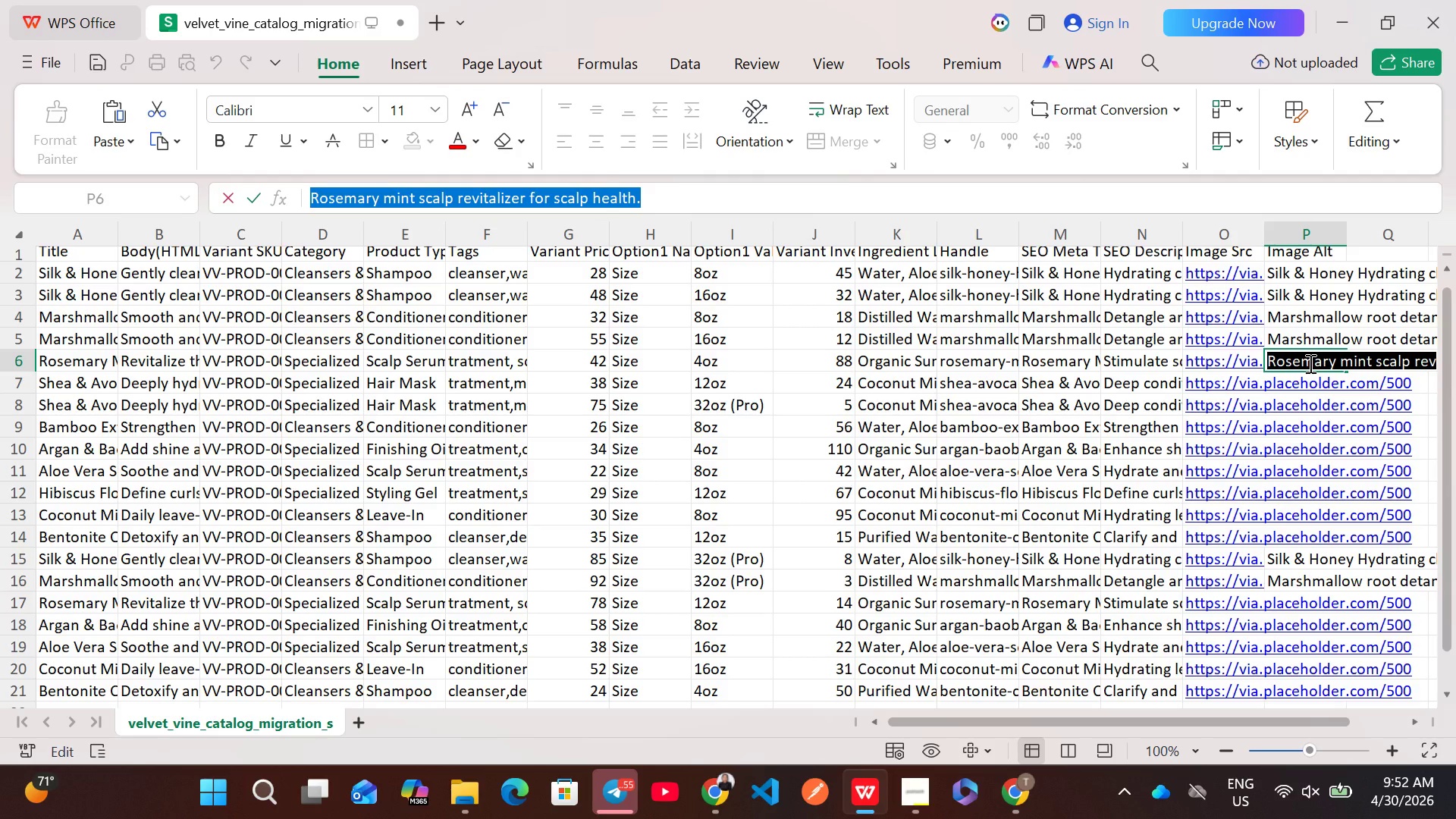 
key(Control+C)
 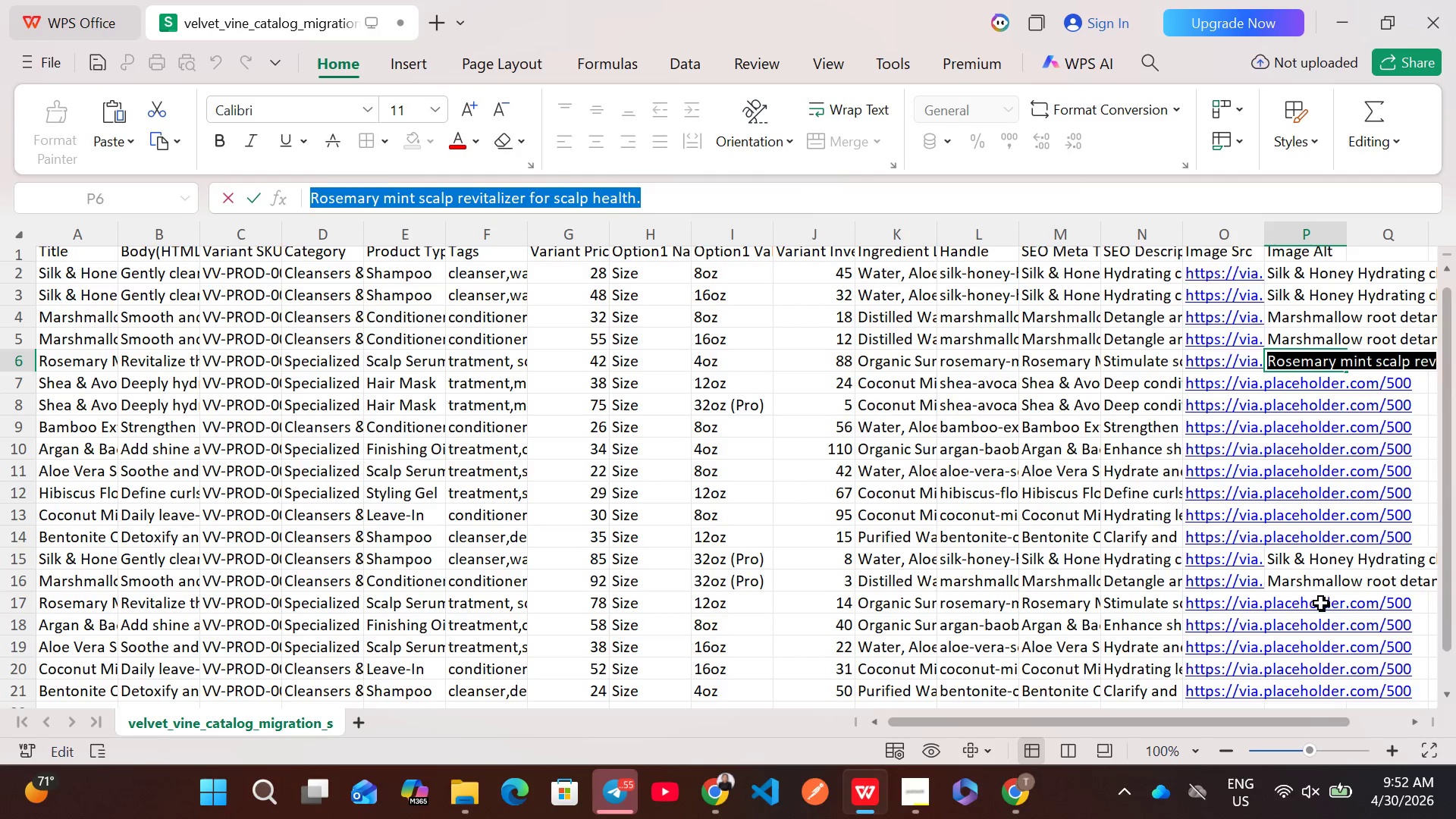 
double_click([1310, 607])
 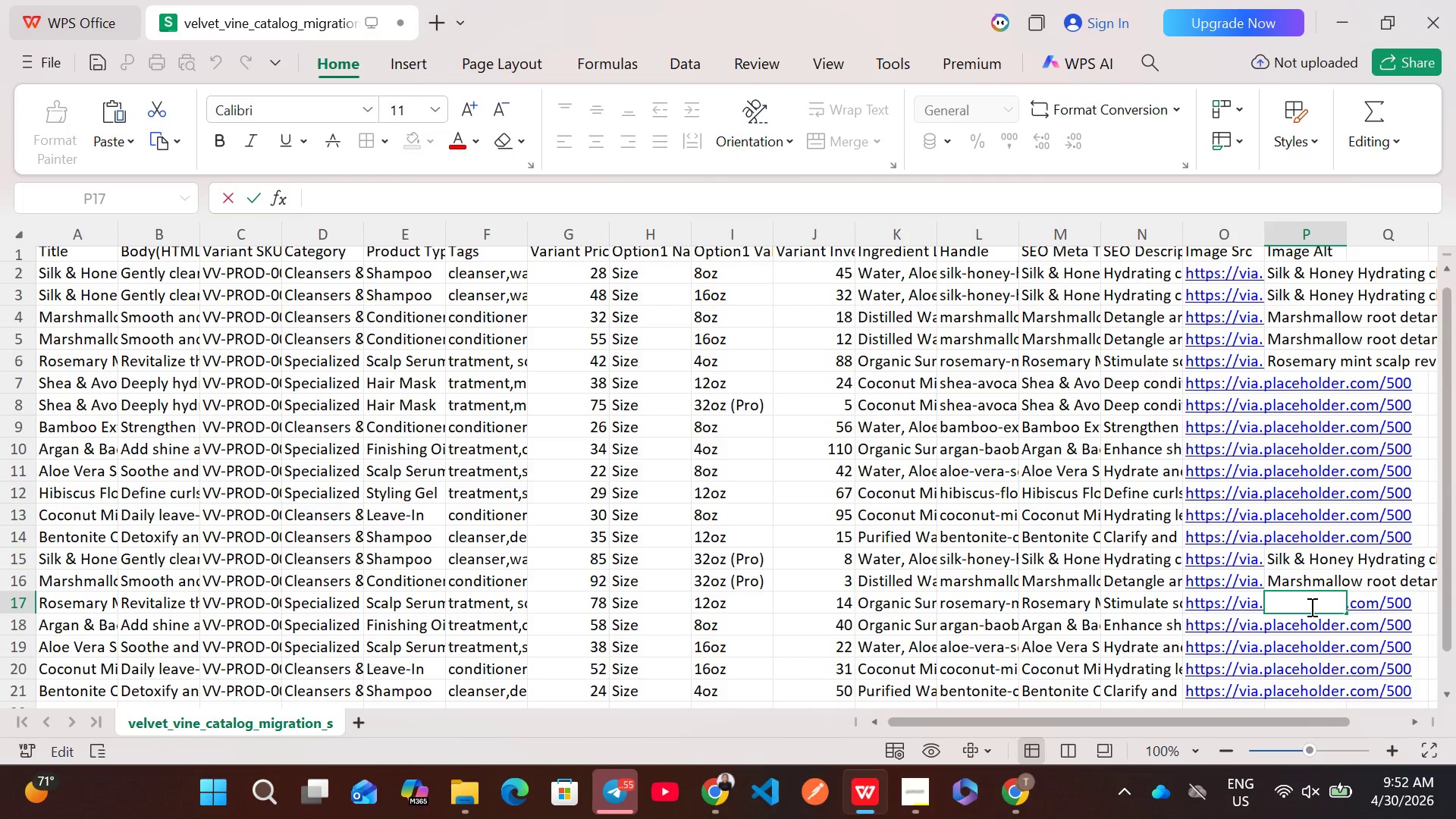 
key(Control+V)
 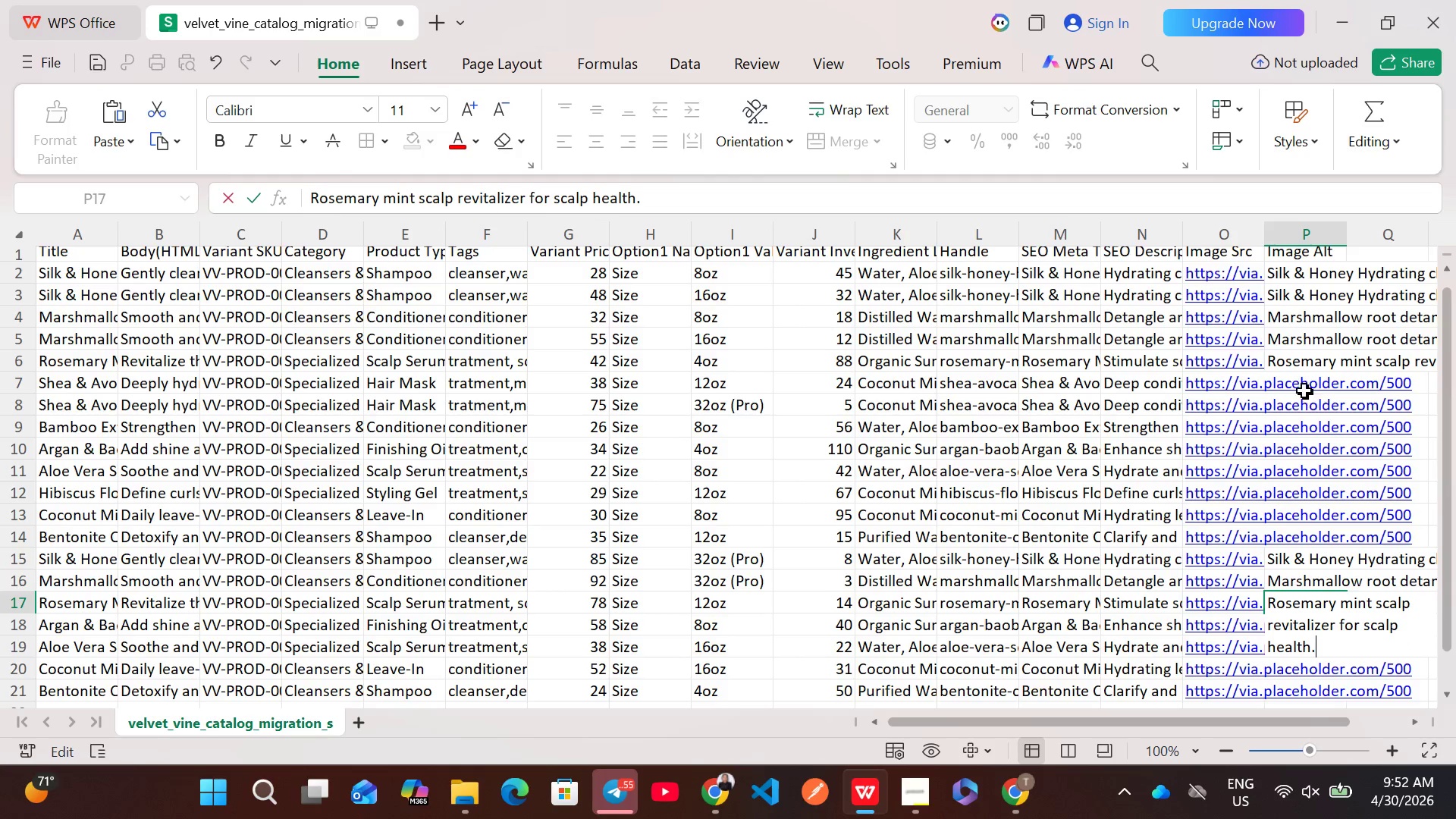 
double_click([1300, 386])
 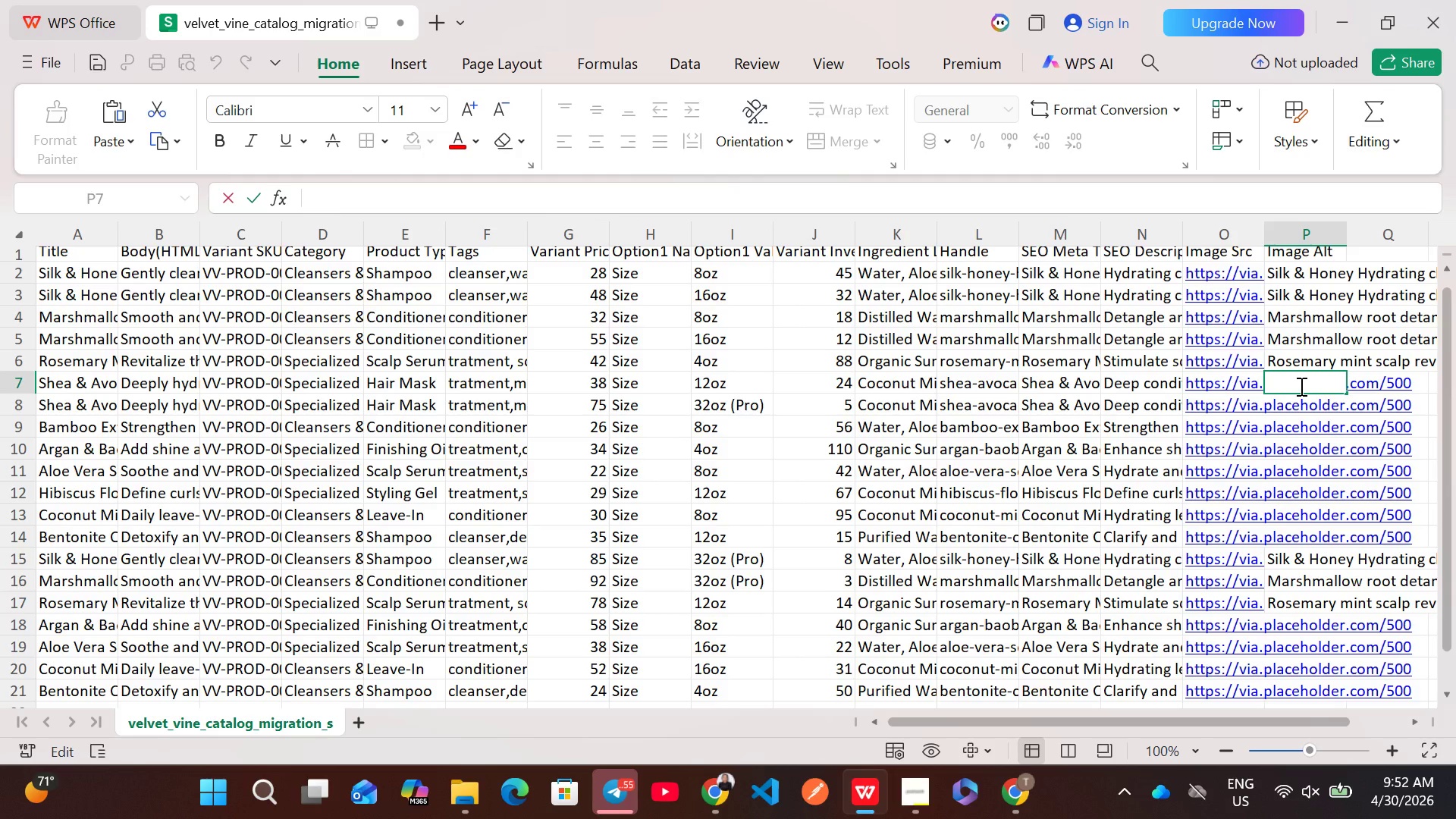 
wait(5.11)
 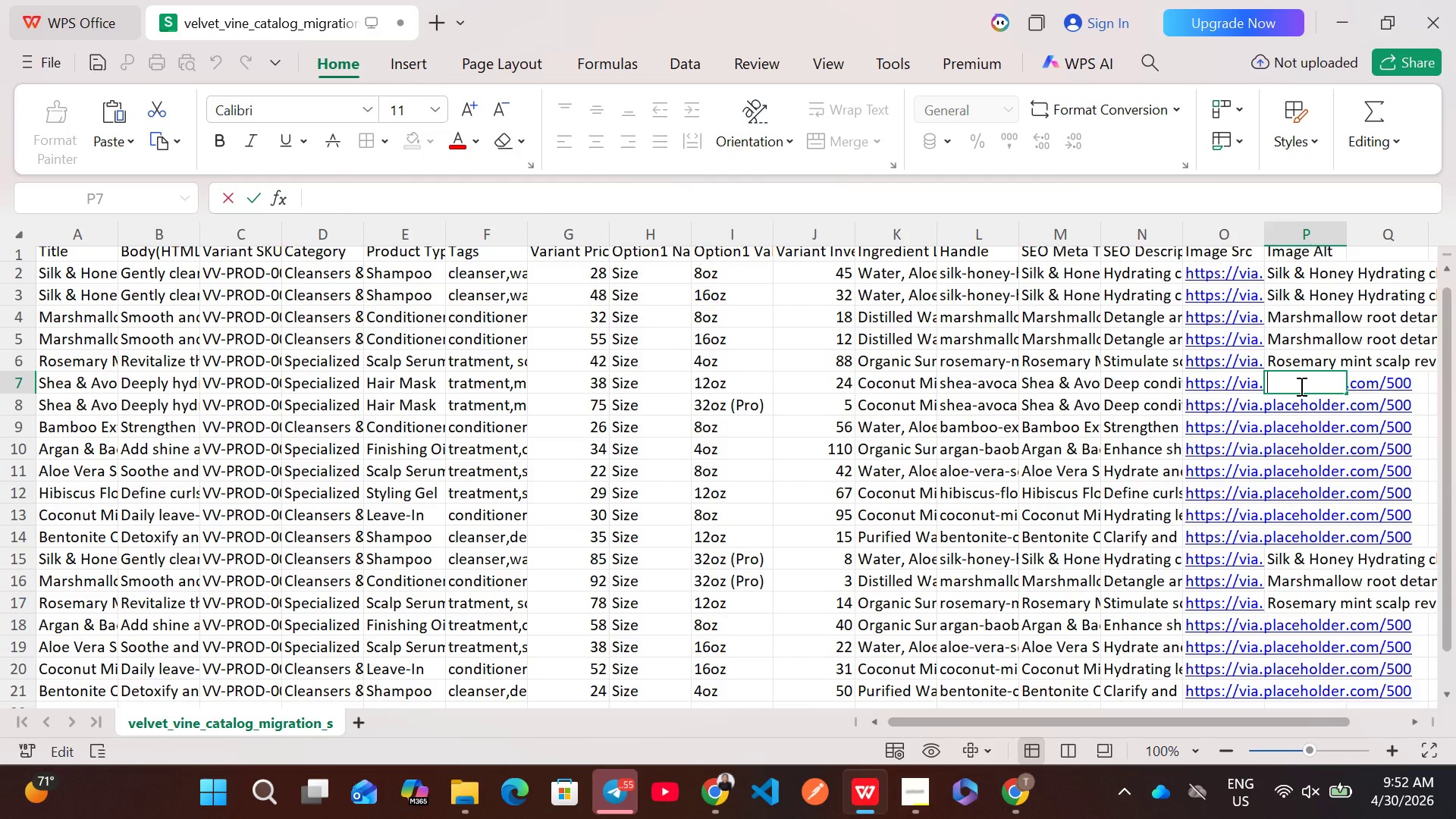 
type(Shea and avocado )
 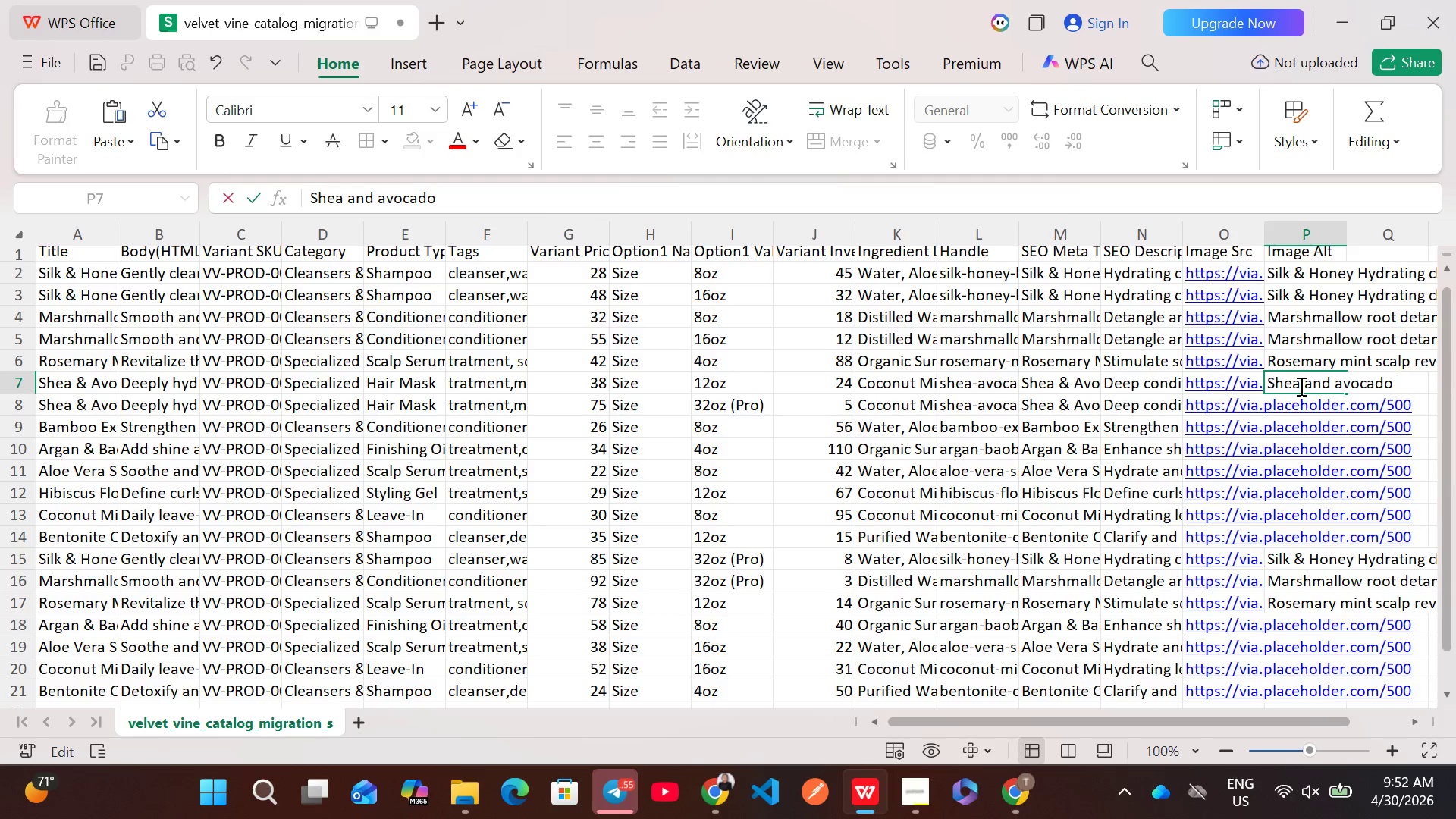 
type(deep moisture mask for deep conf)
key(Backspace)
type(ditioning.)
 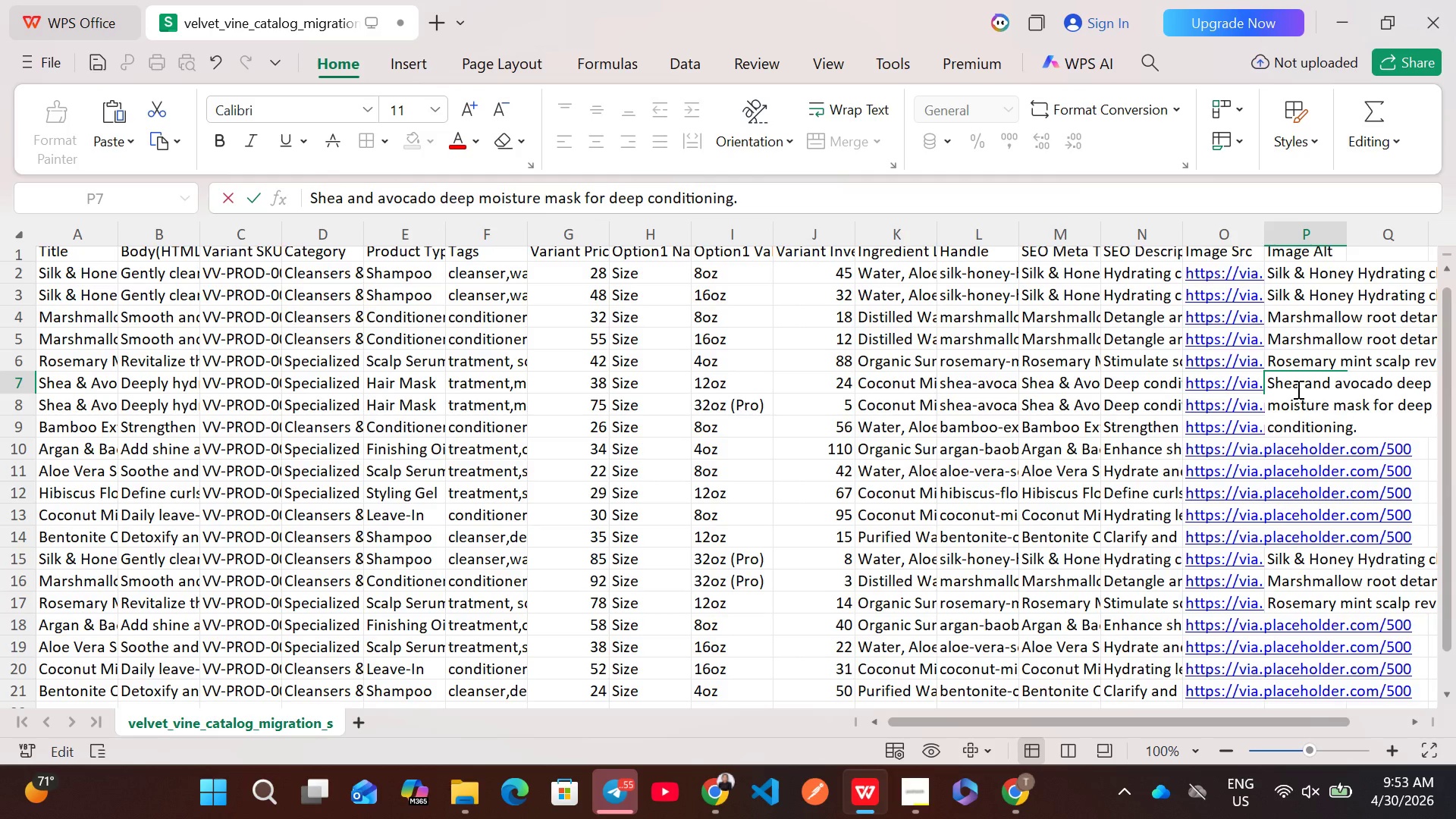 
key(Control+A)
 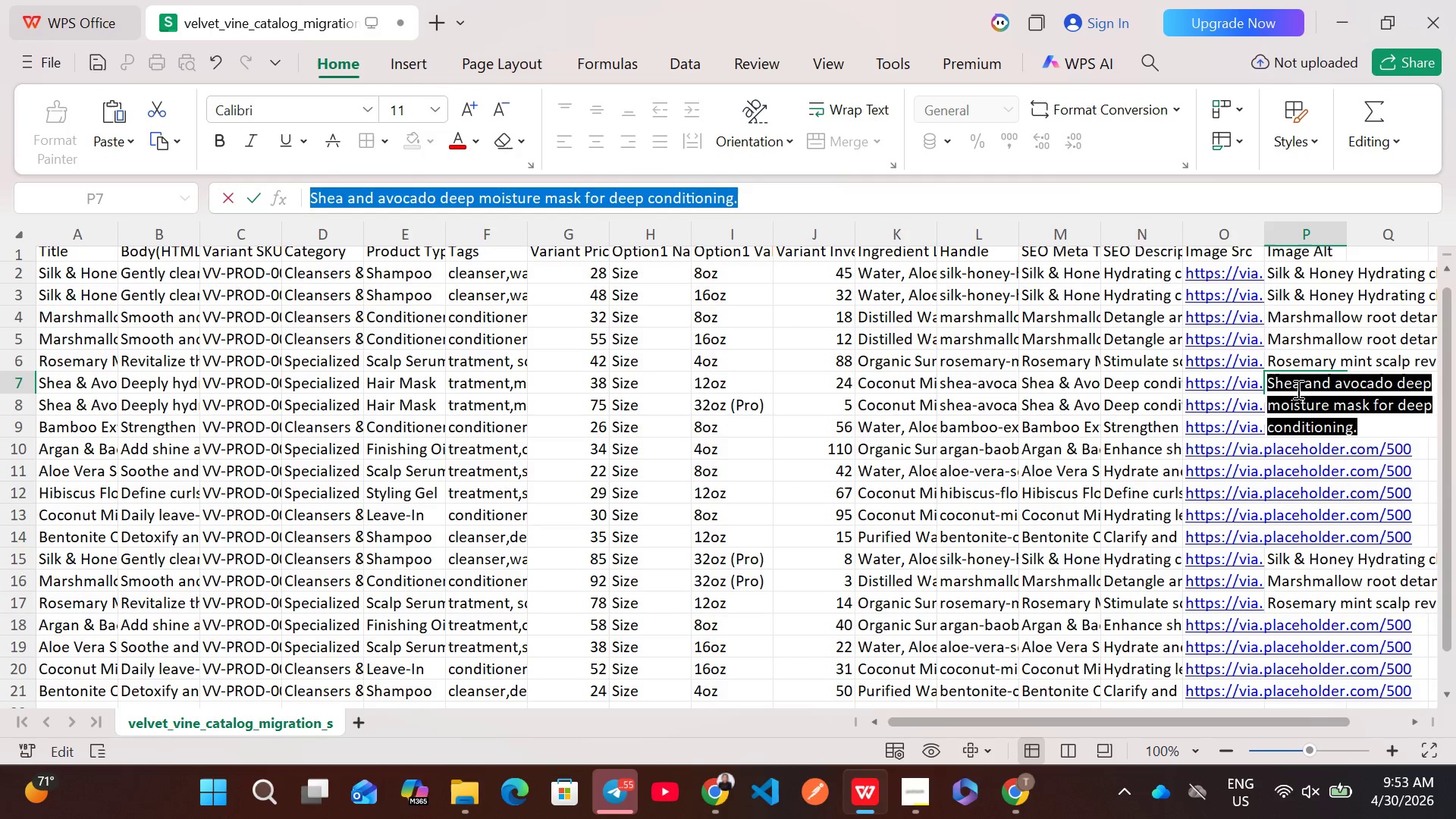 
key(Control+ControlLeft)
 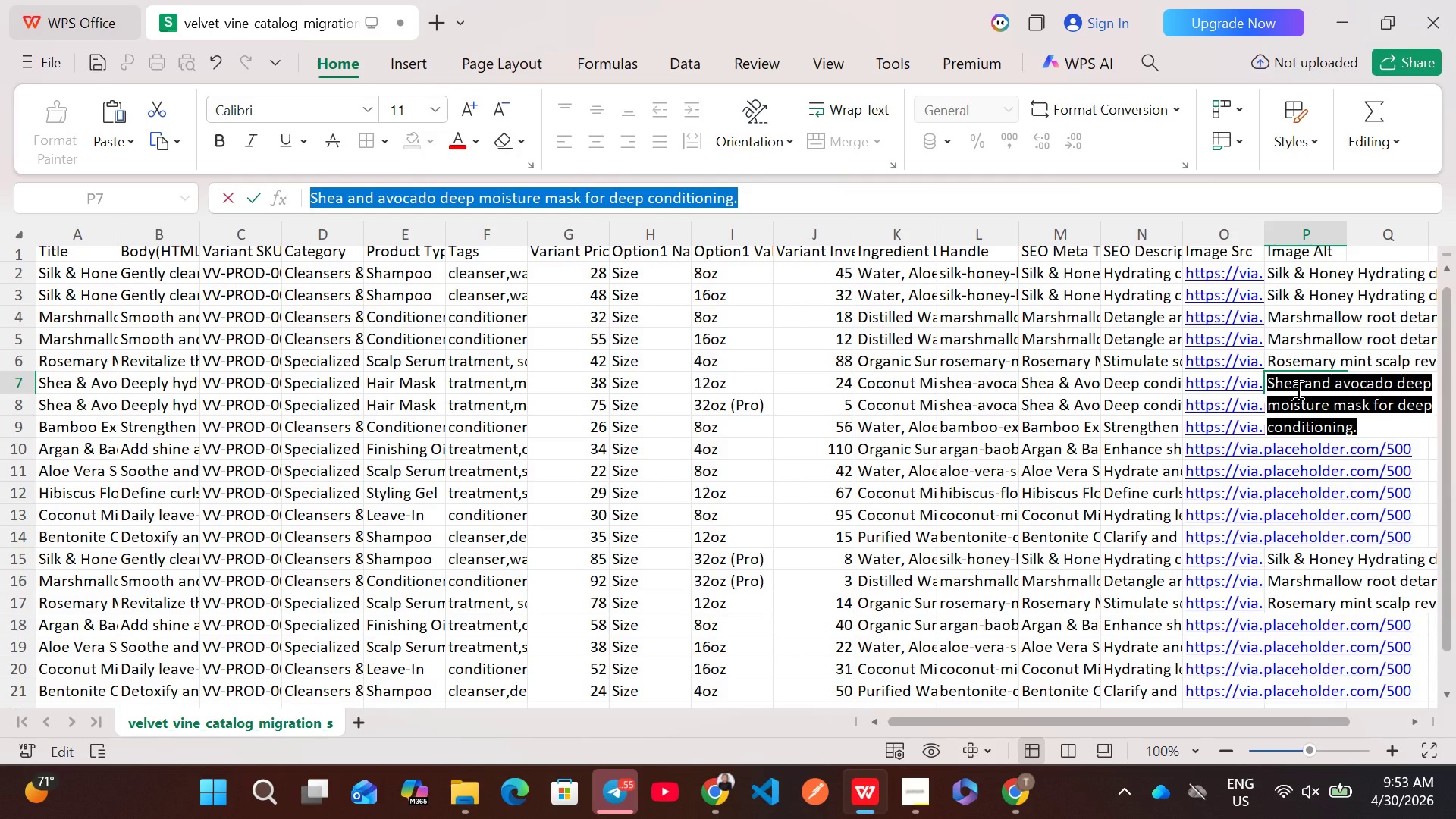 
key(Control+C)
 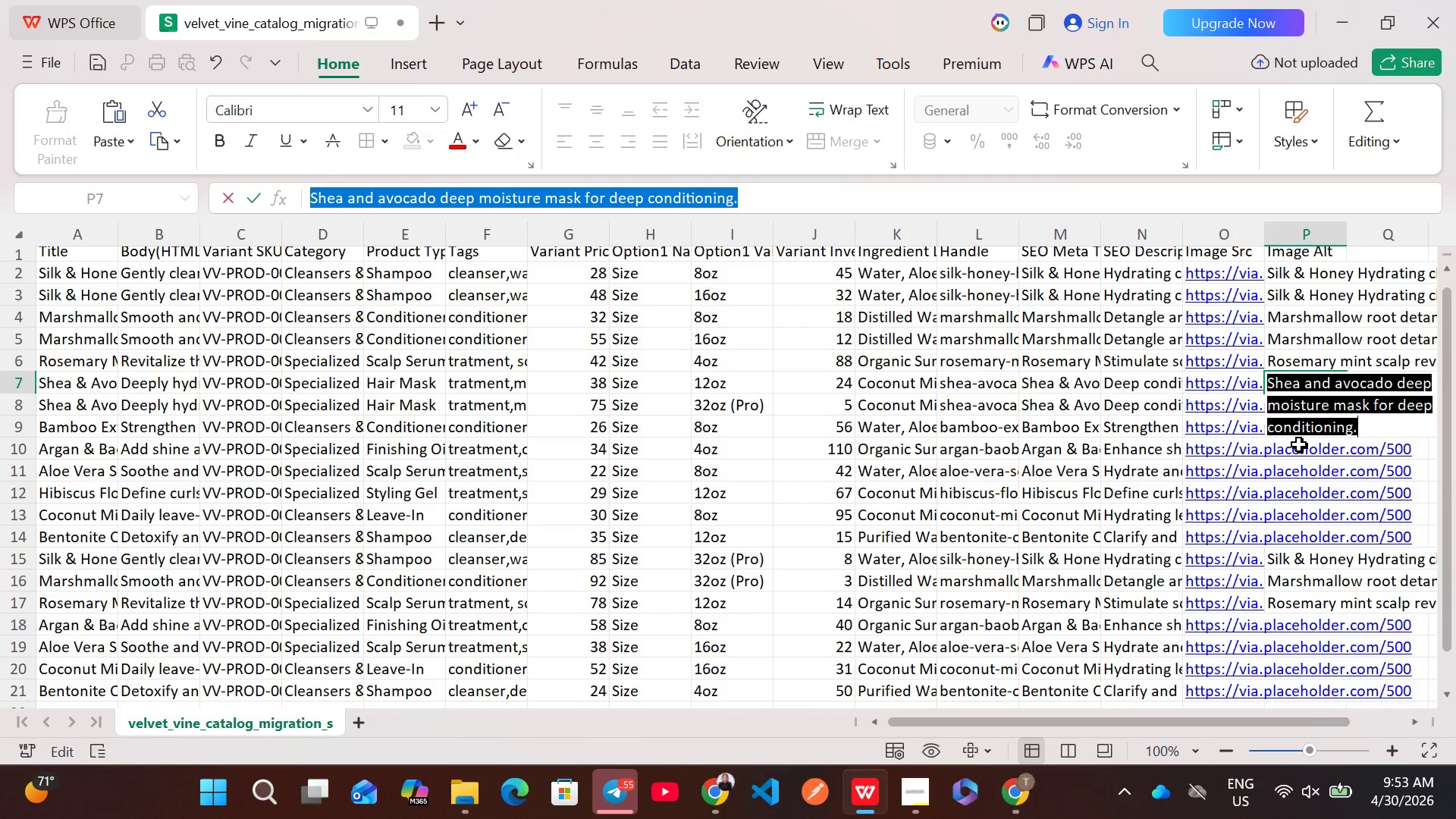 
double_click([1299, 444])
 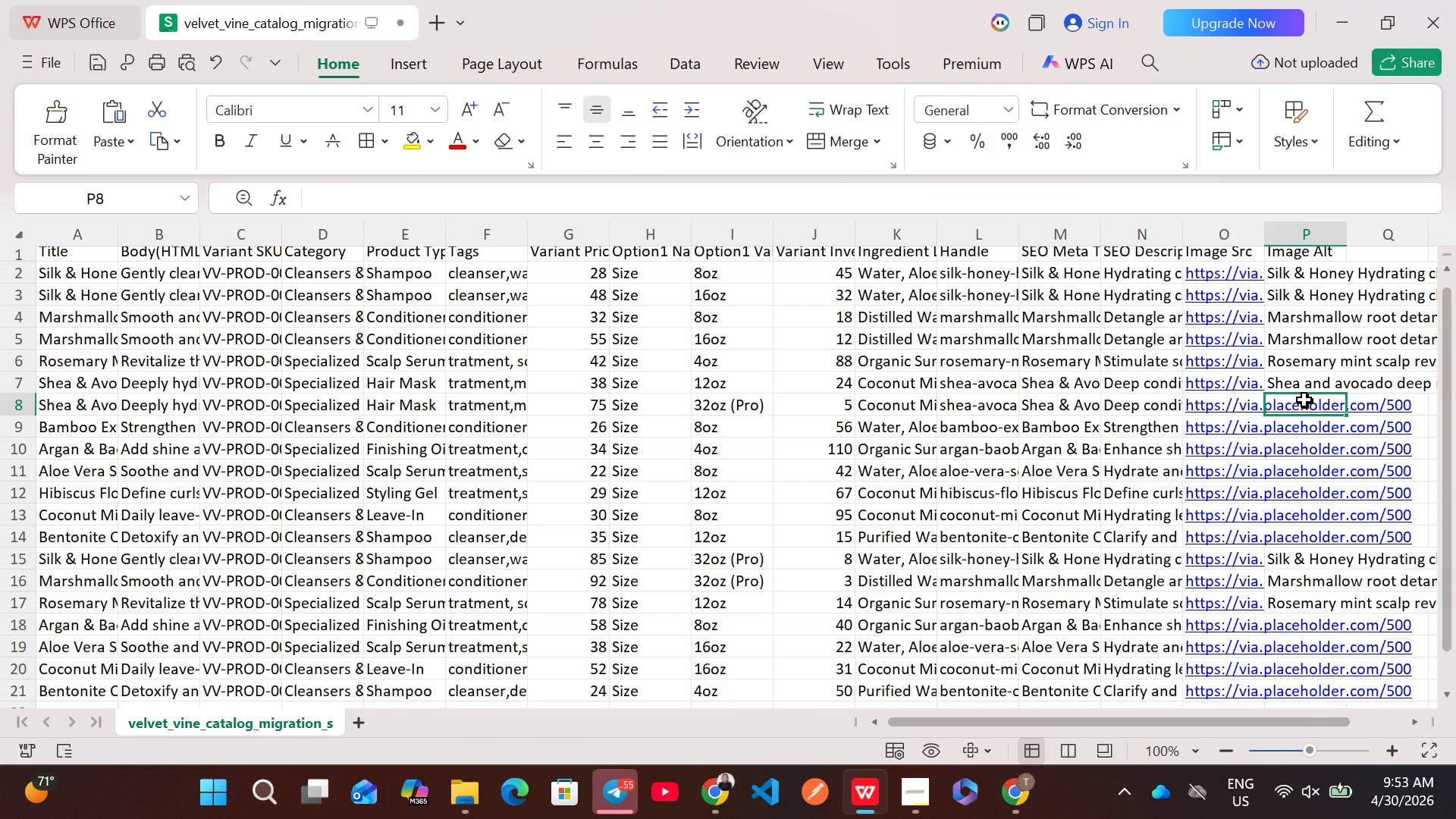 
left_click([1304, 400])
 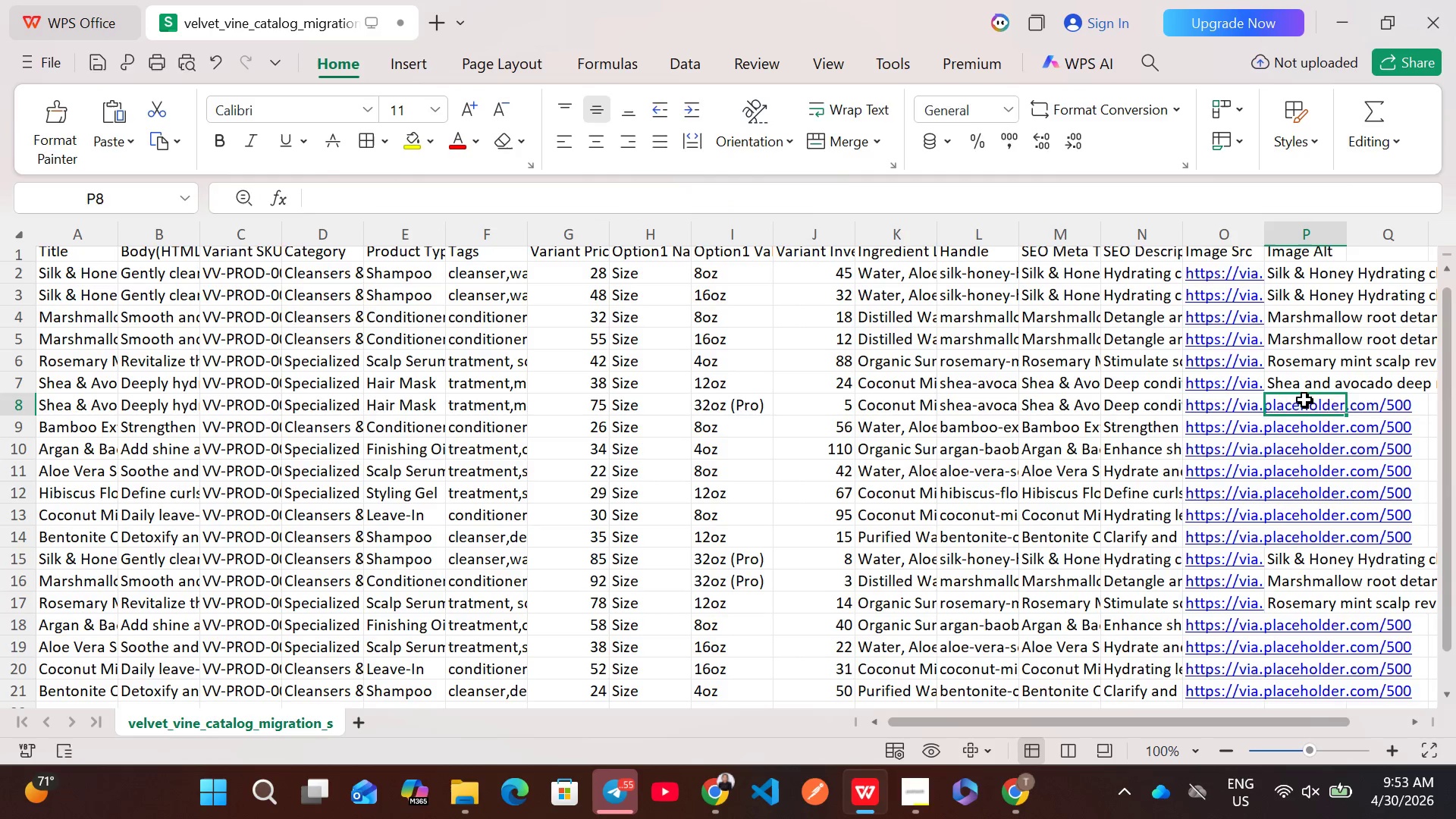 
double_click([1304, 400])
 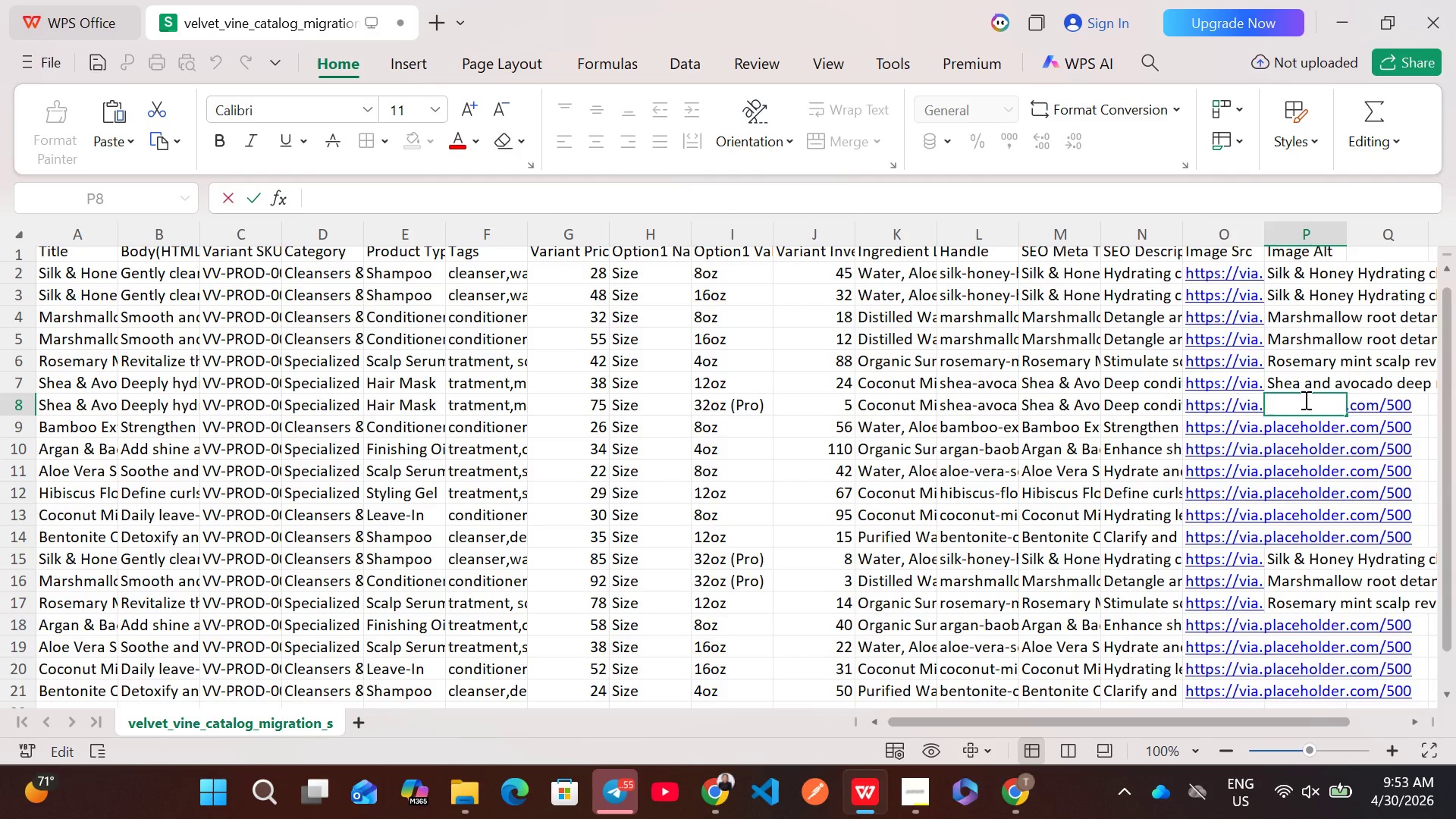 
key(Control+V)
 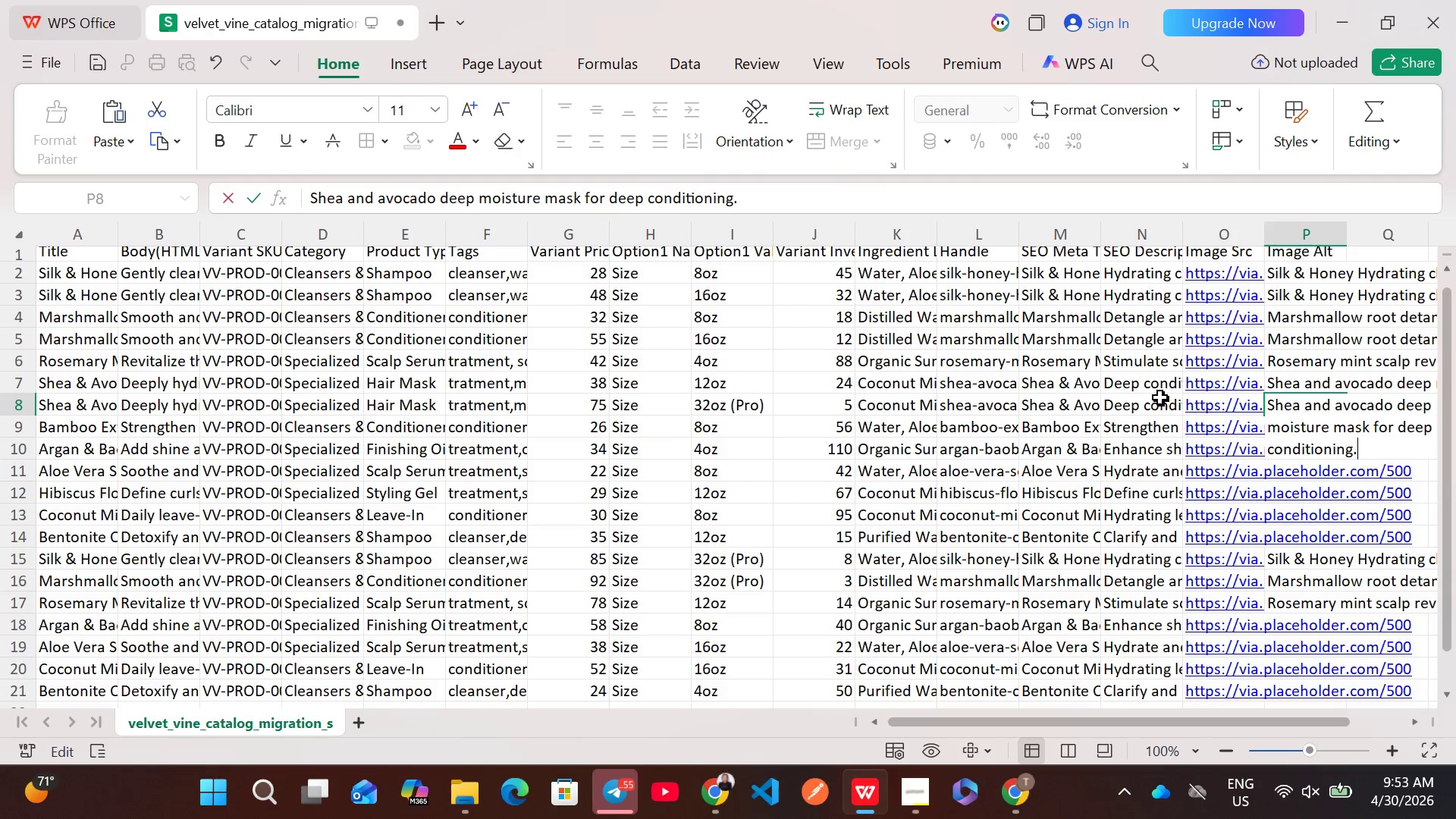 
left_click([1156, 402])
 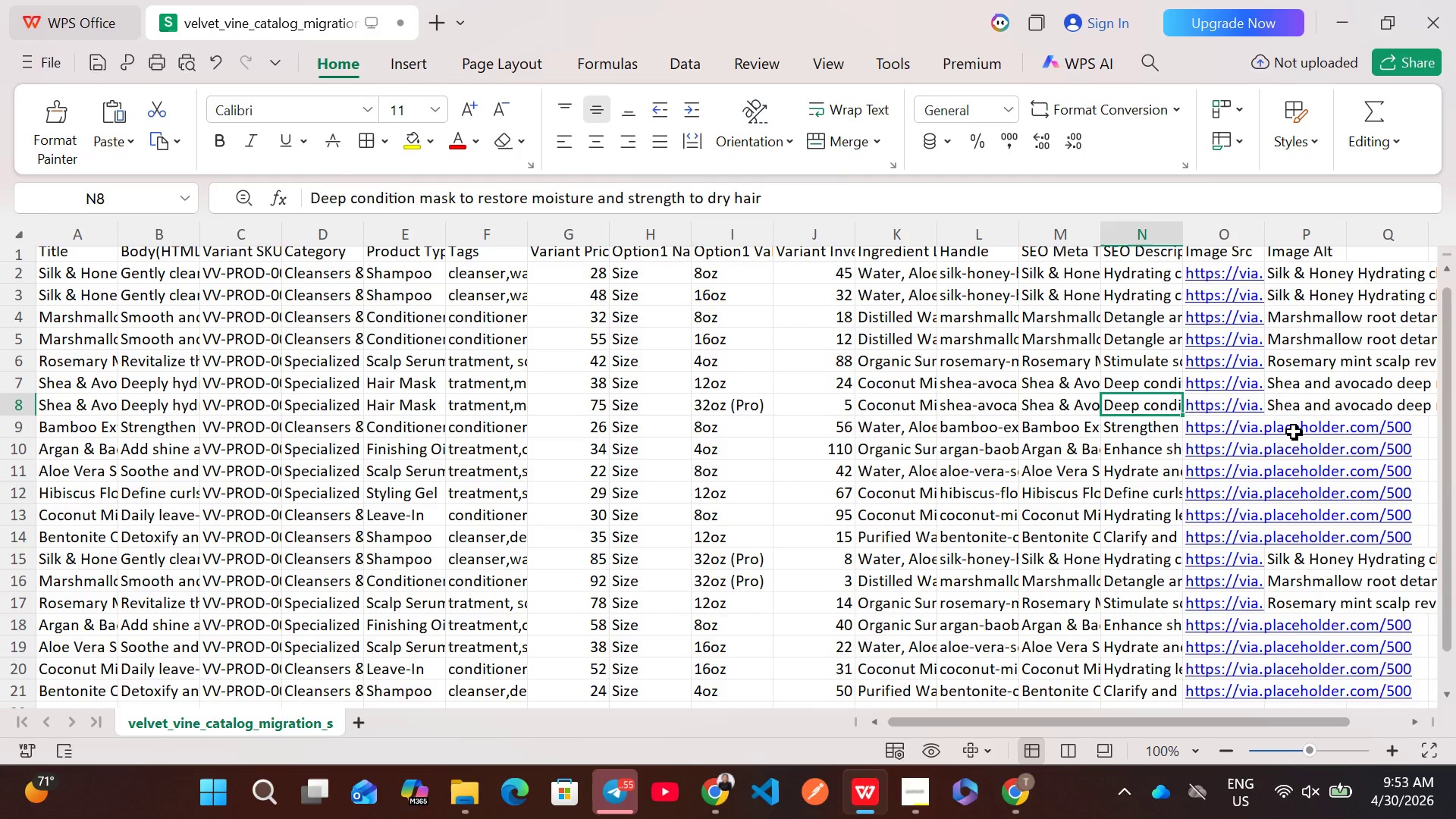 
double_click([1294, 431])
 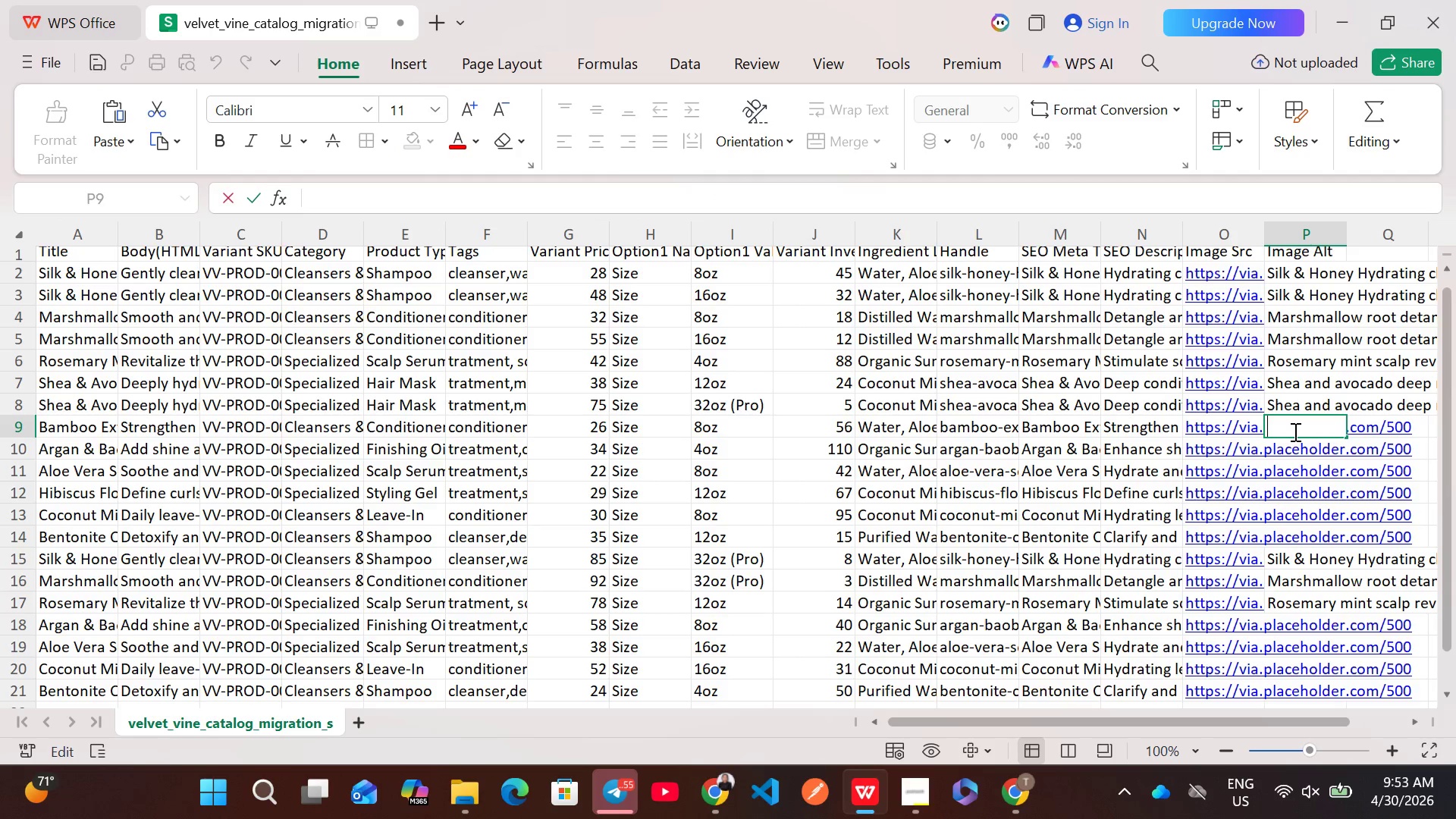 
wait(9.31)
 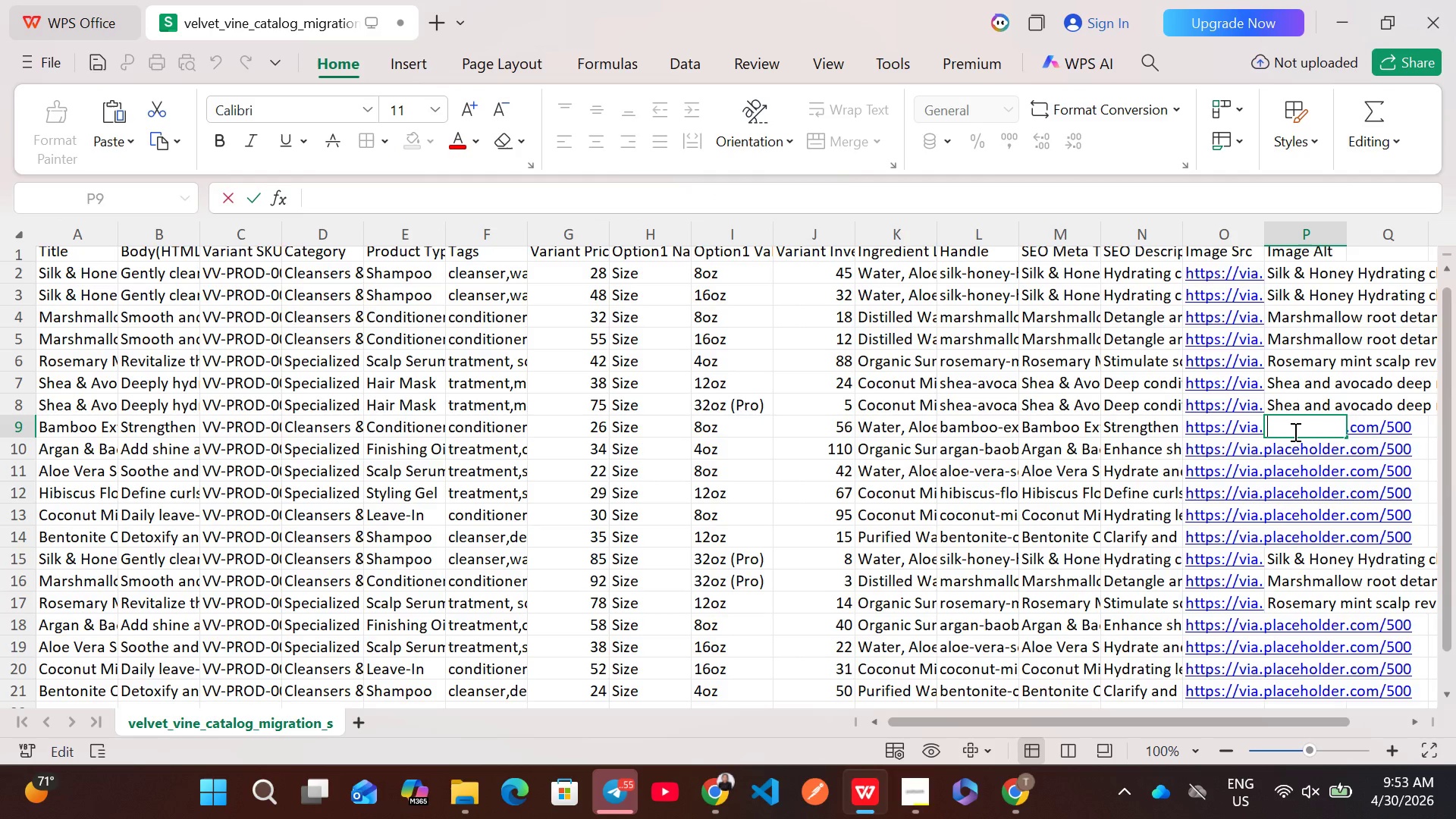 
type(Bamboo extract strengthening rinse for strengthening hair.)
 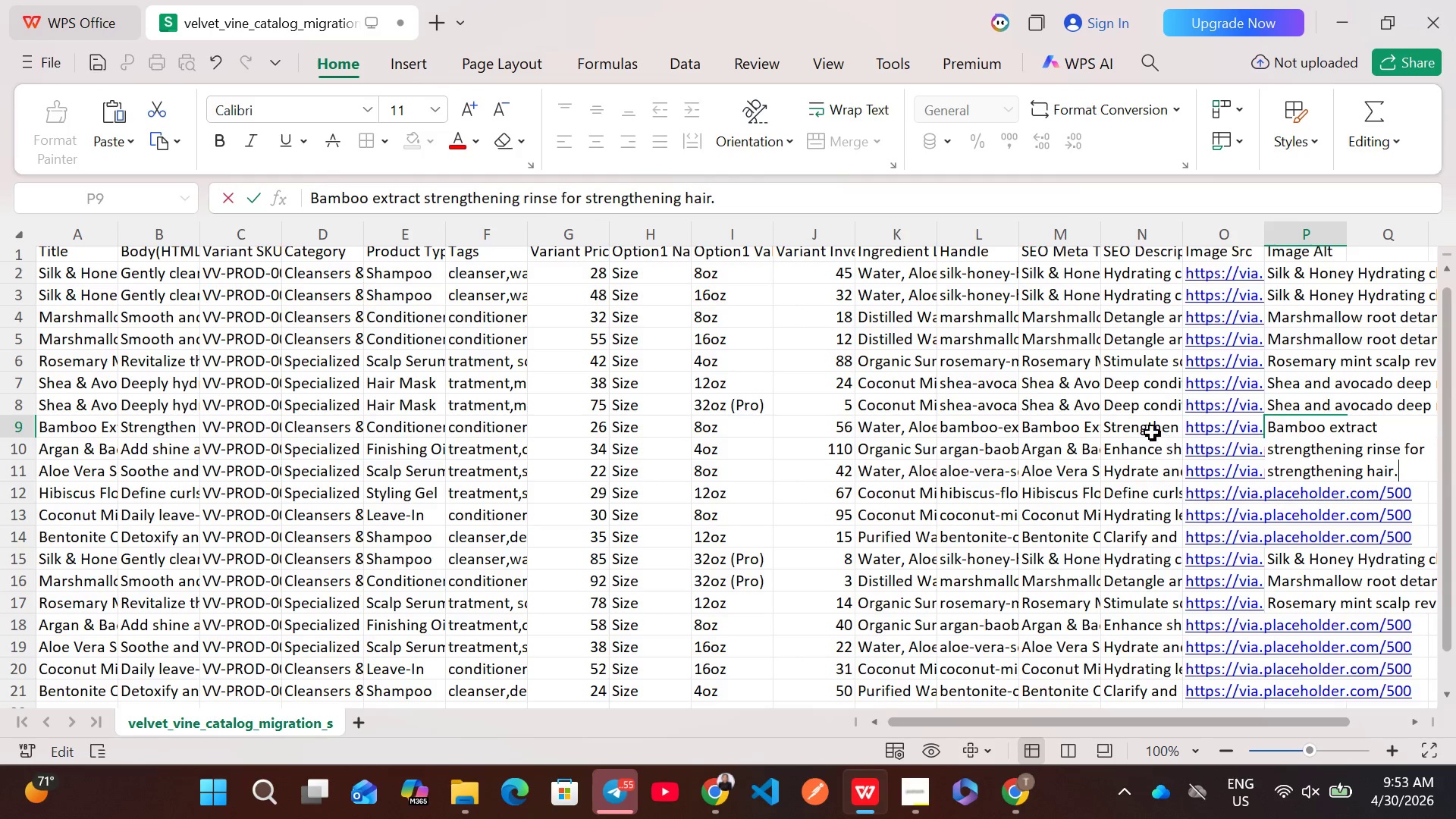 
left_click([1150, 432])
 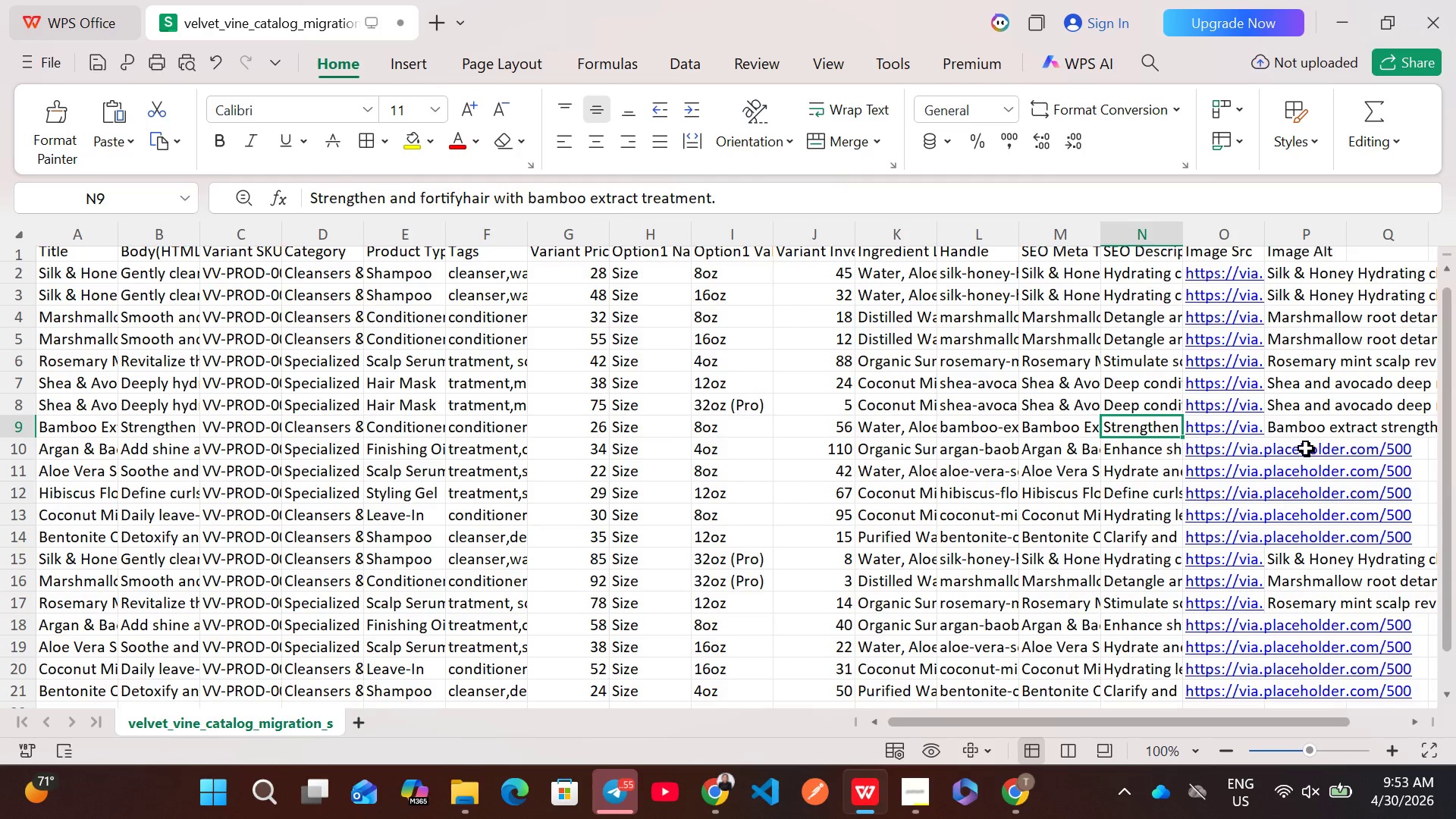 
left_click([1306, 448])
 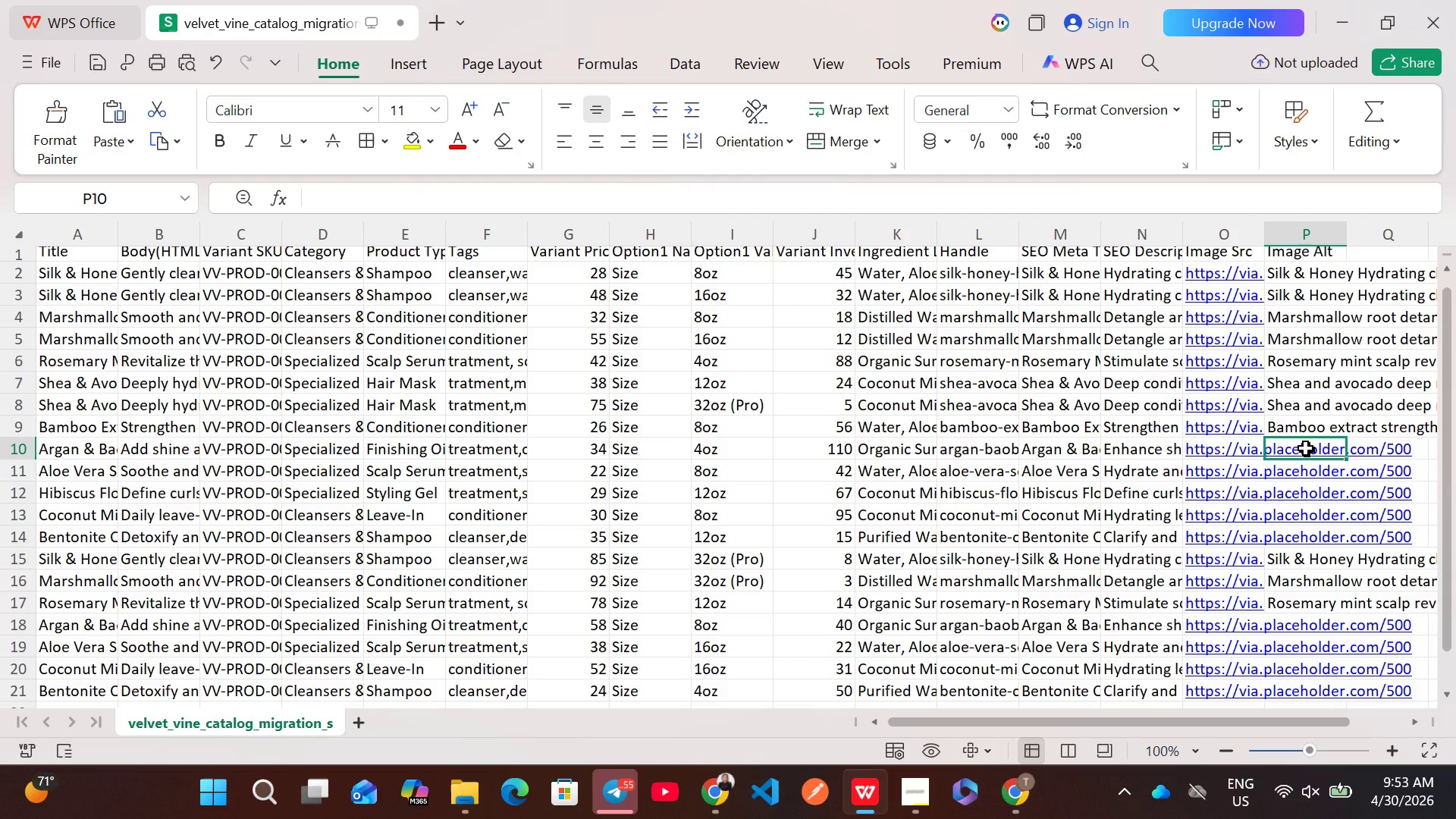 
double_click([1306, 448])
 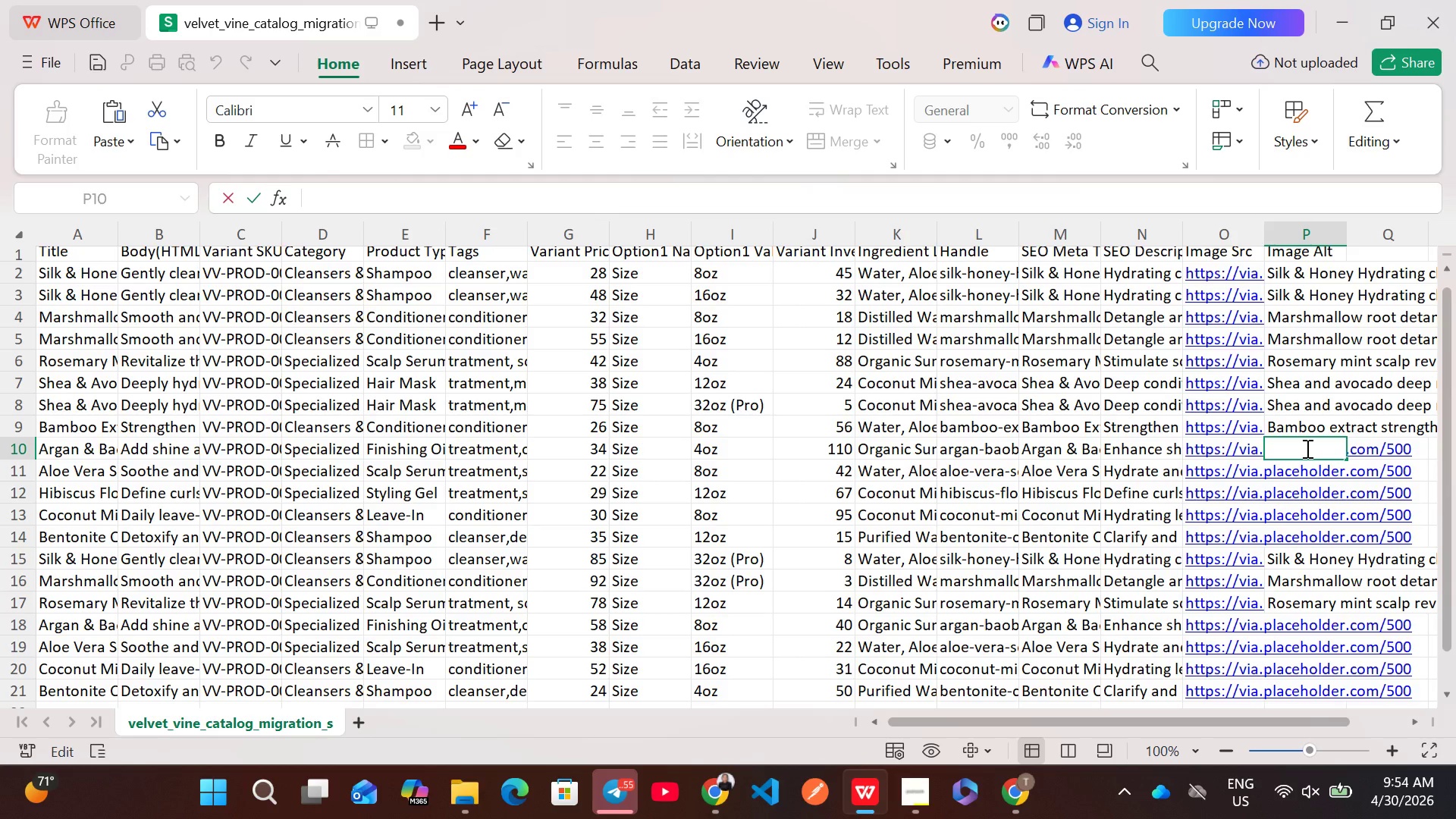 
wait(6.31)
 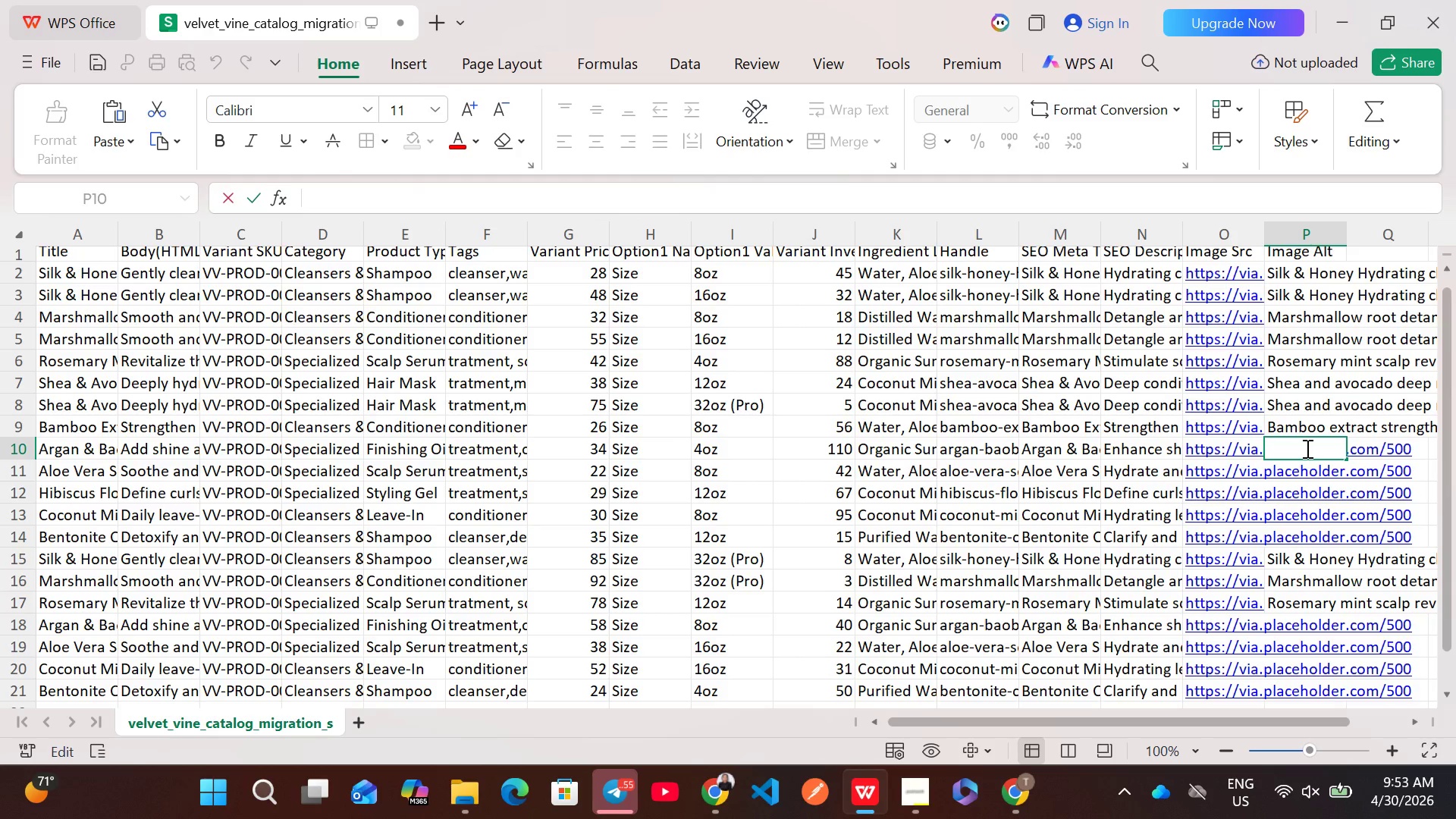 
type(Argan and bo)
key(Backspace)
type(aobab glossing oil for shine and smoothness)
 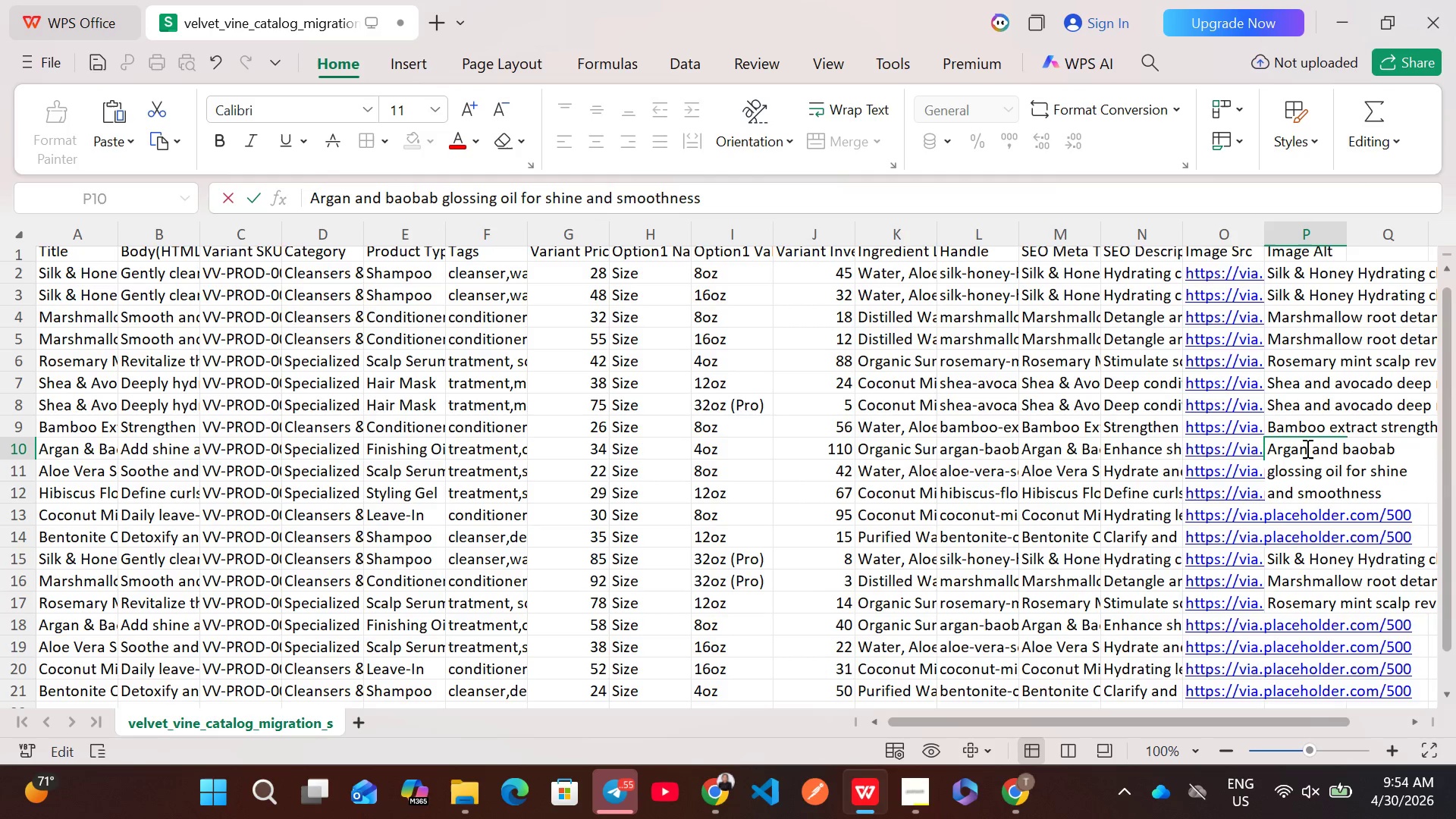 
key(Control+ControlLeft)
 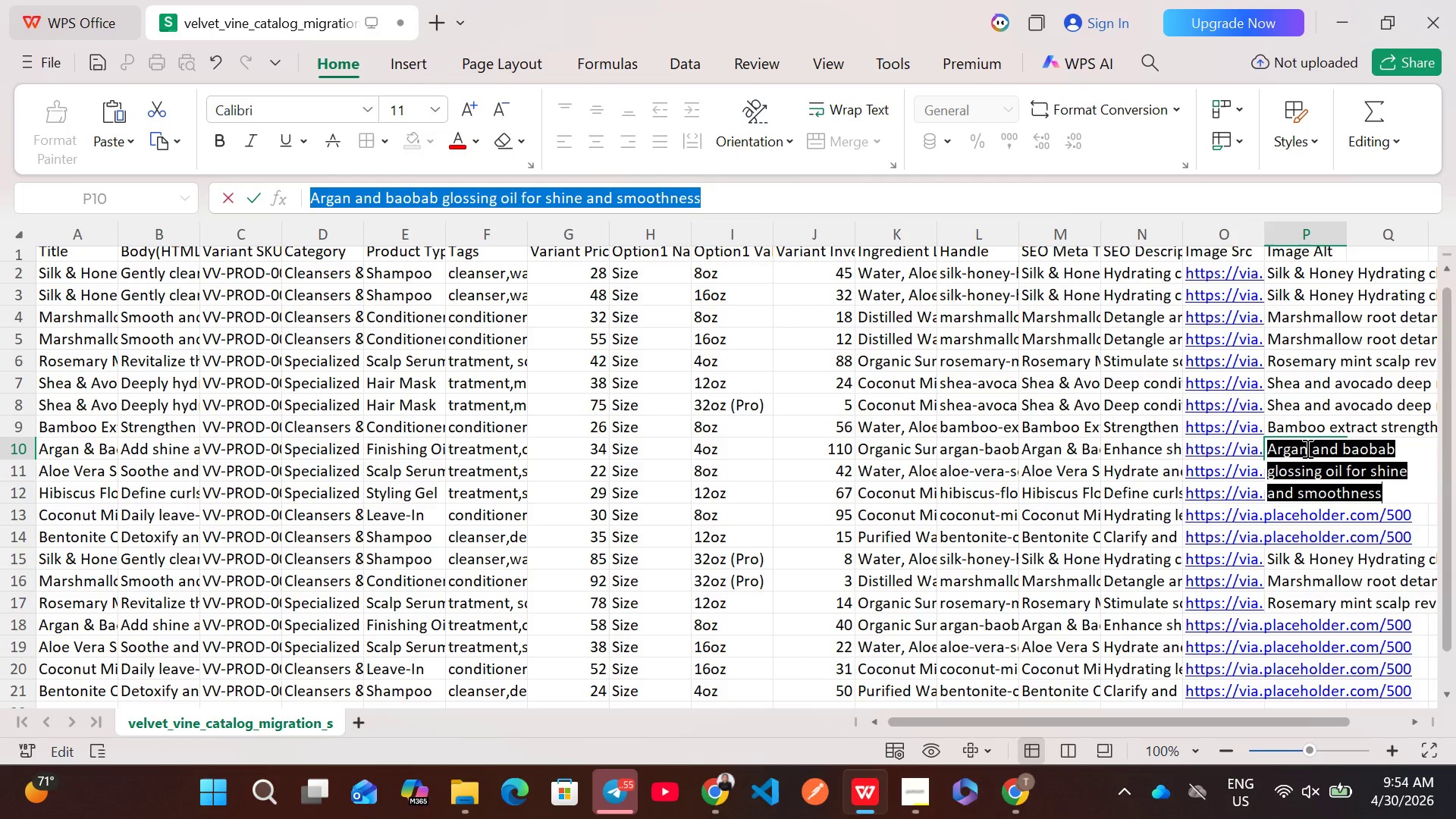 
key(Control+A)
 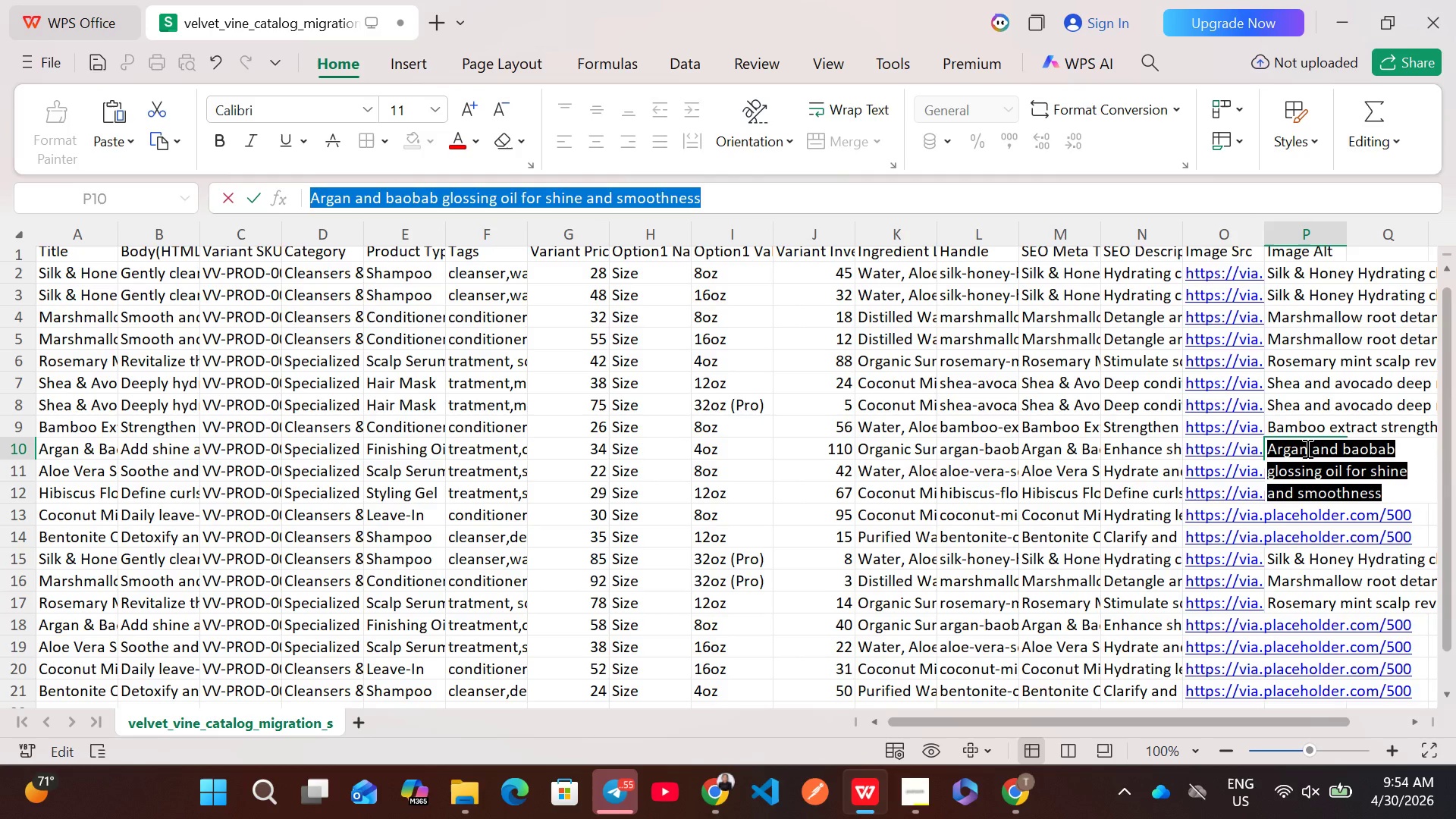 
key(Control+C)
 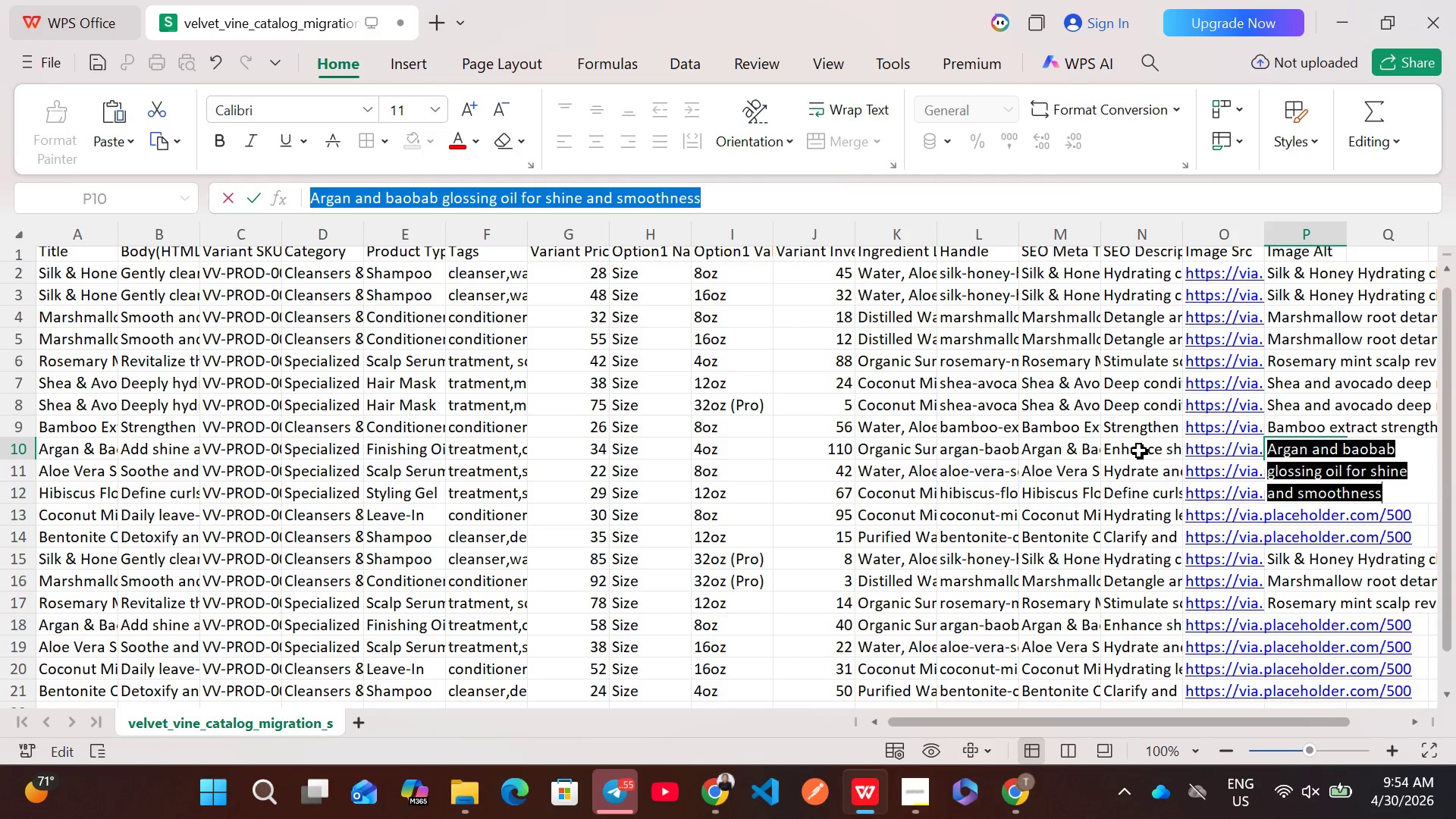 
left_click([1134, 450])
 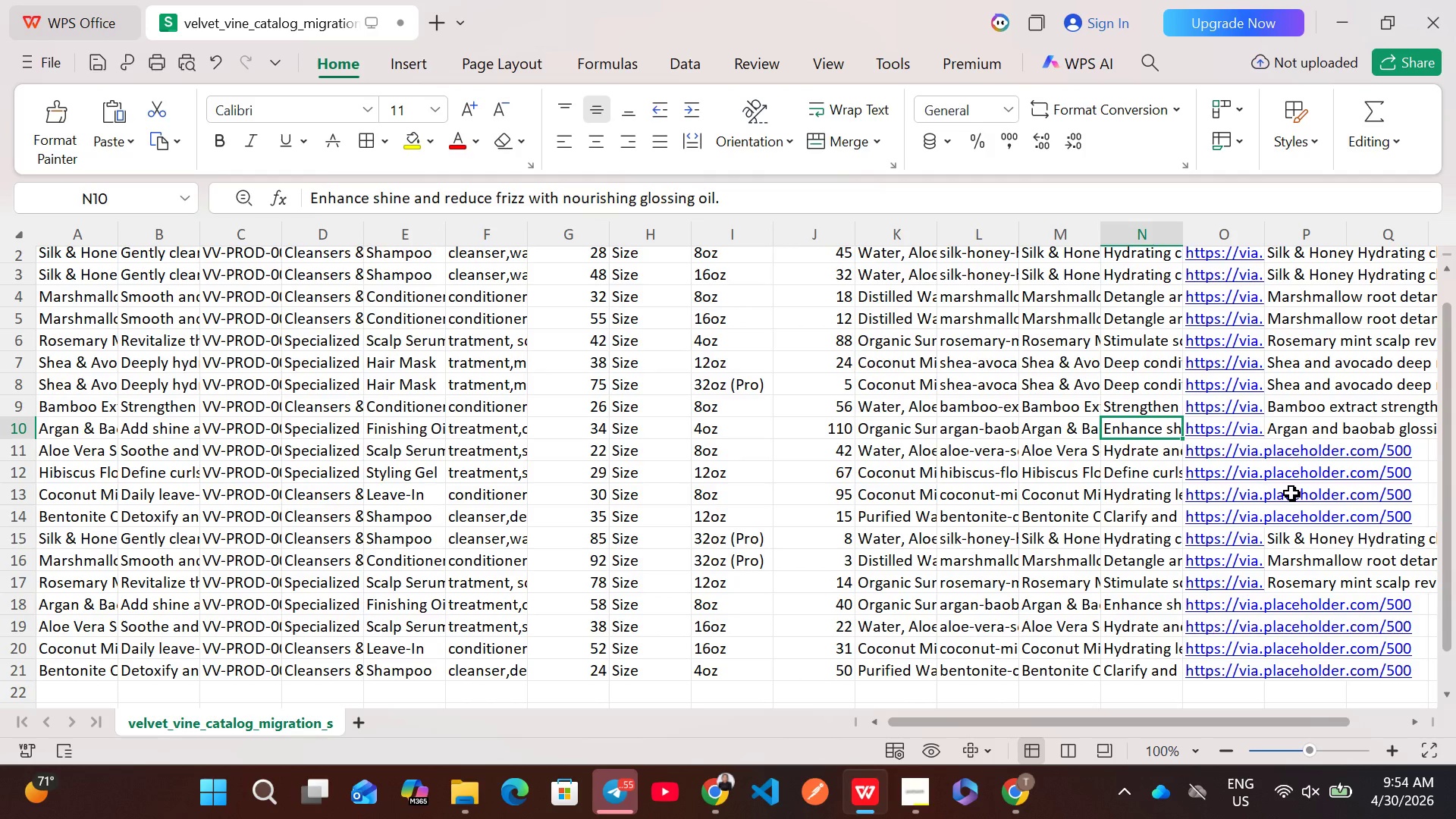 
wait(5.75)
 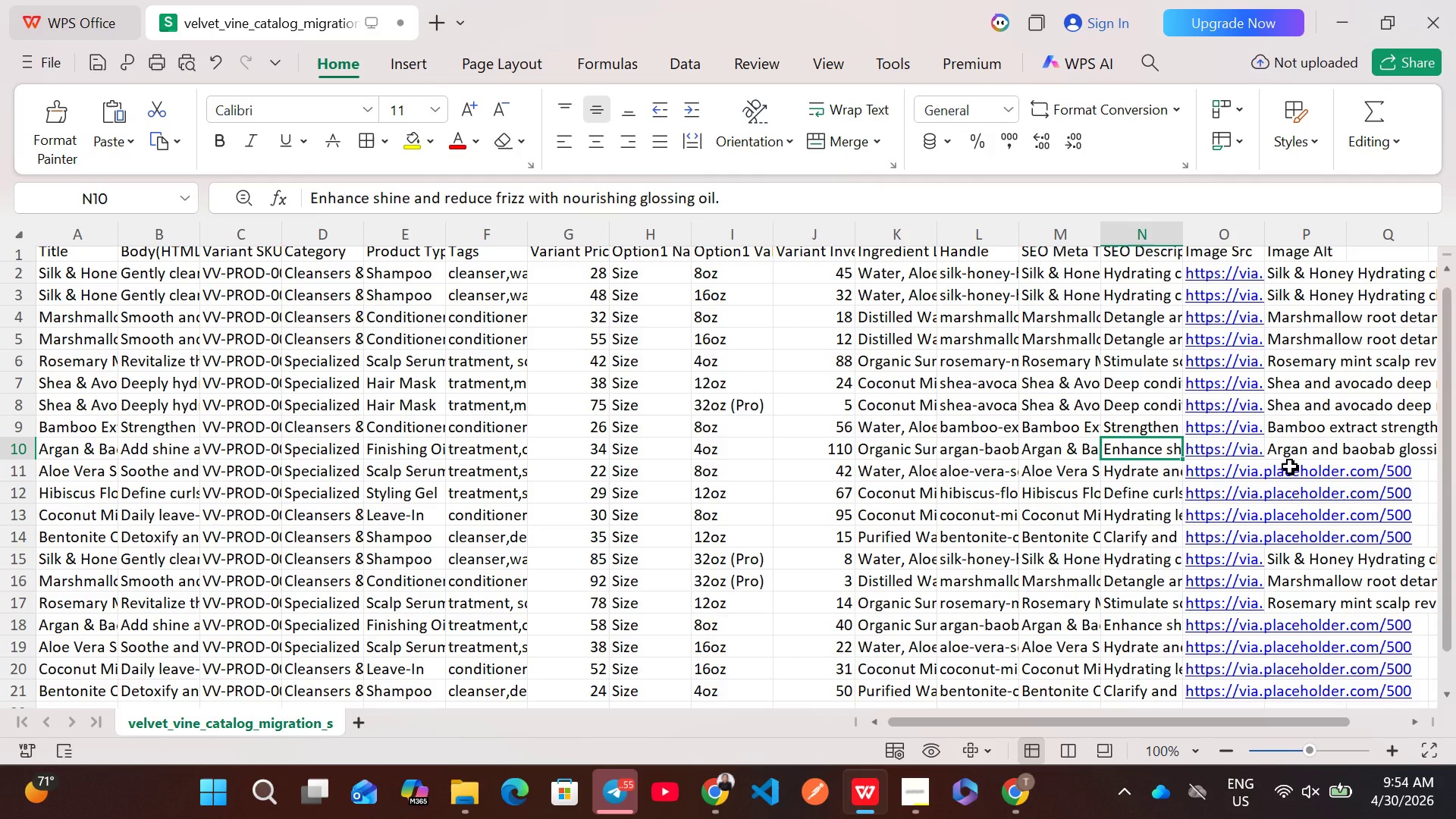 
left_click([1288, 603])
 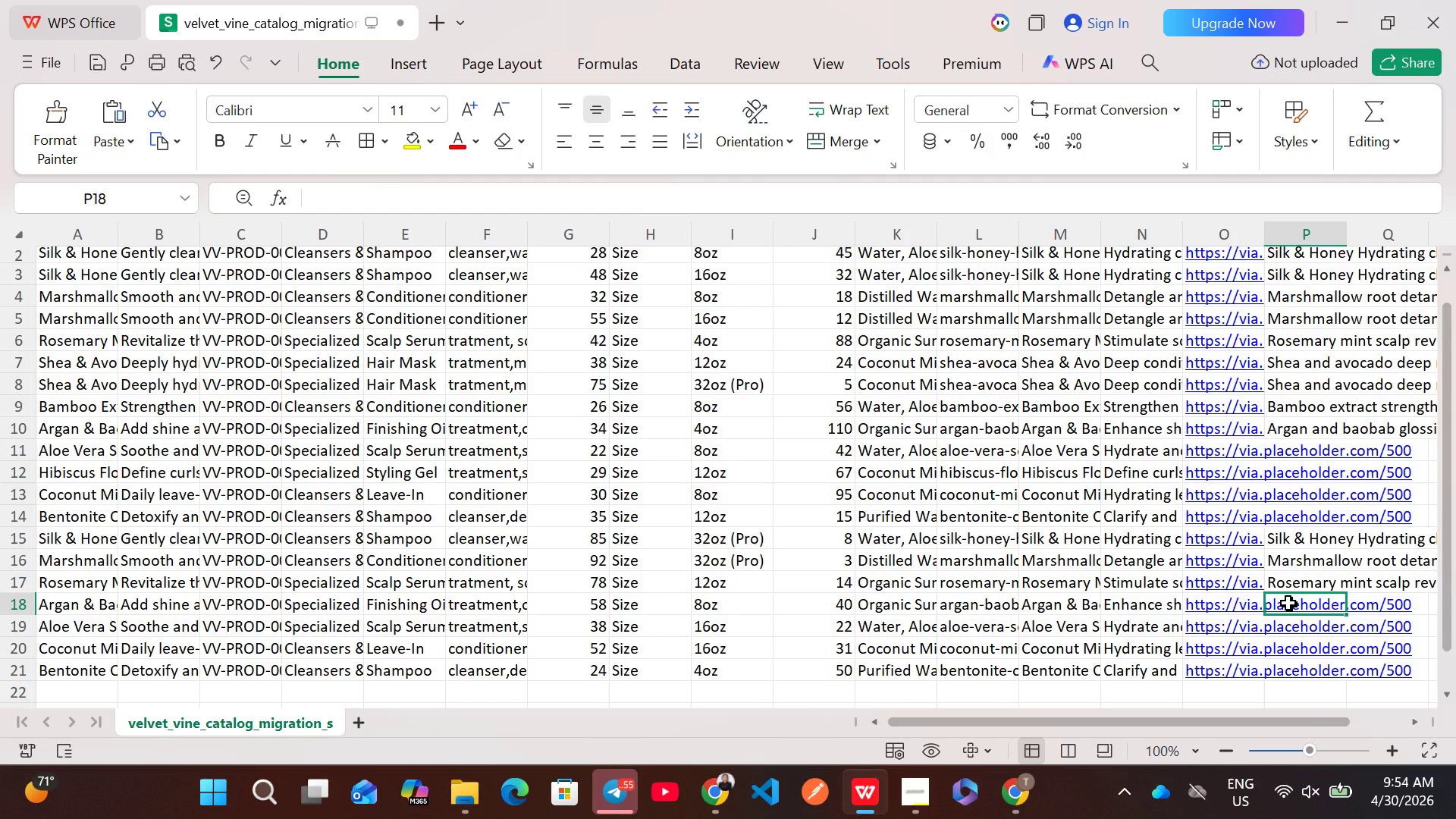 
double_click([1288, 603])
 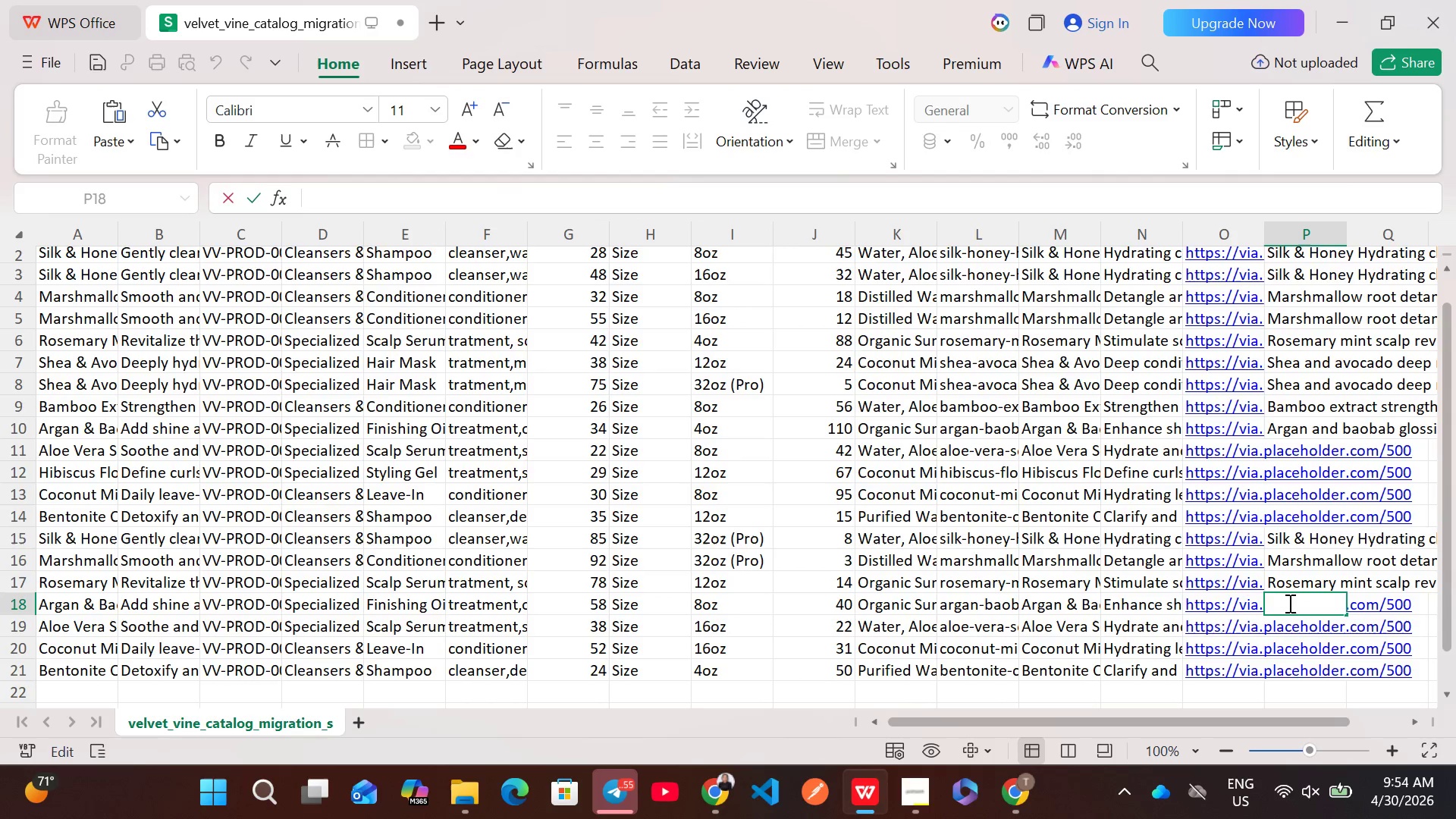 
key(Control+V)
 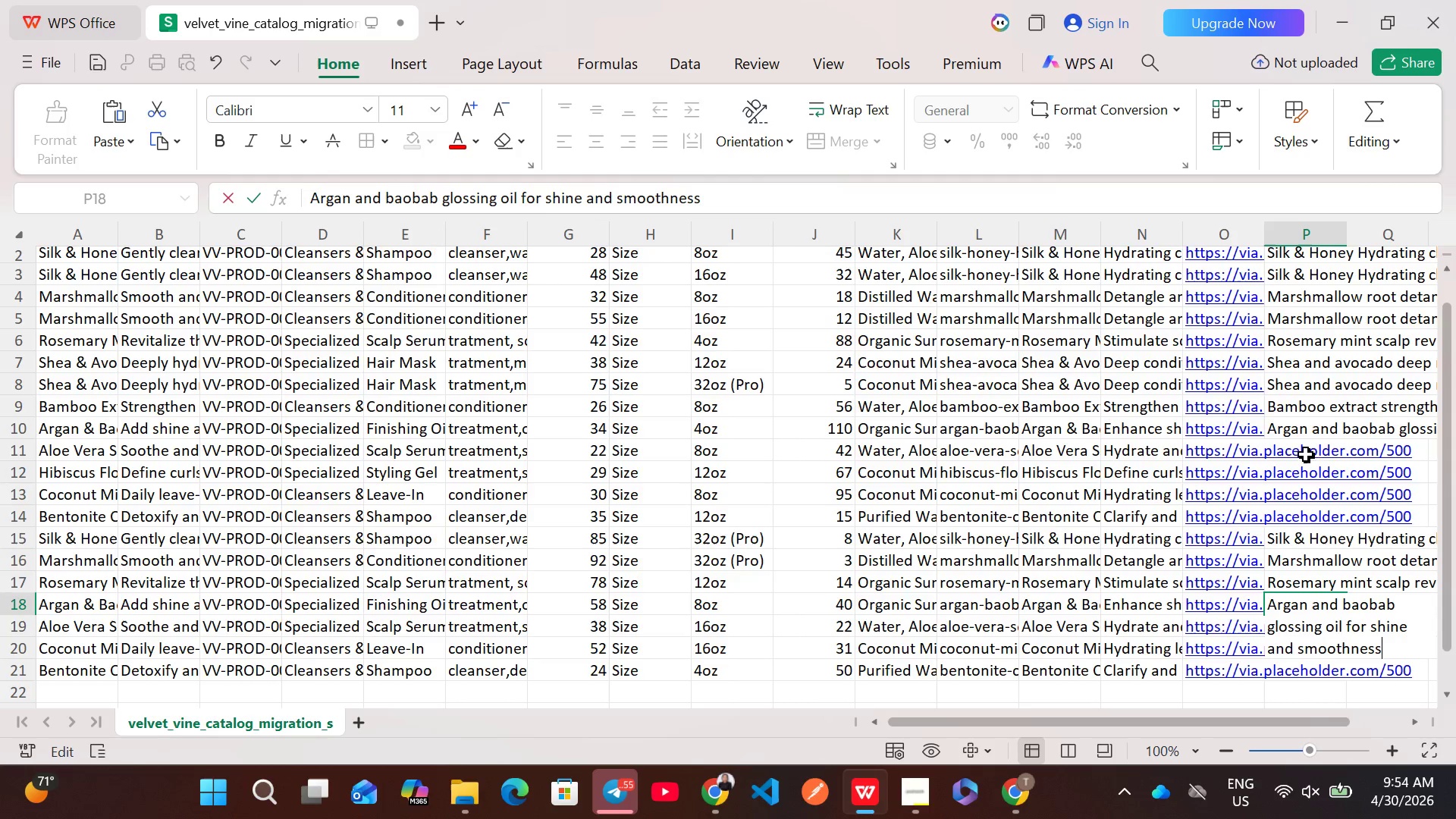 
double_click([1298, 453])
 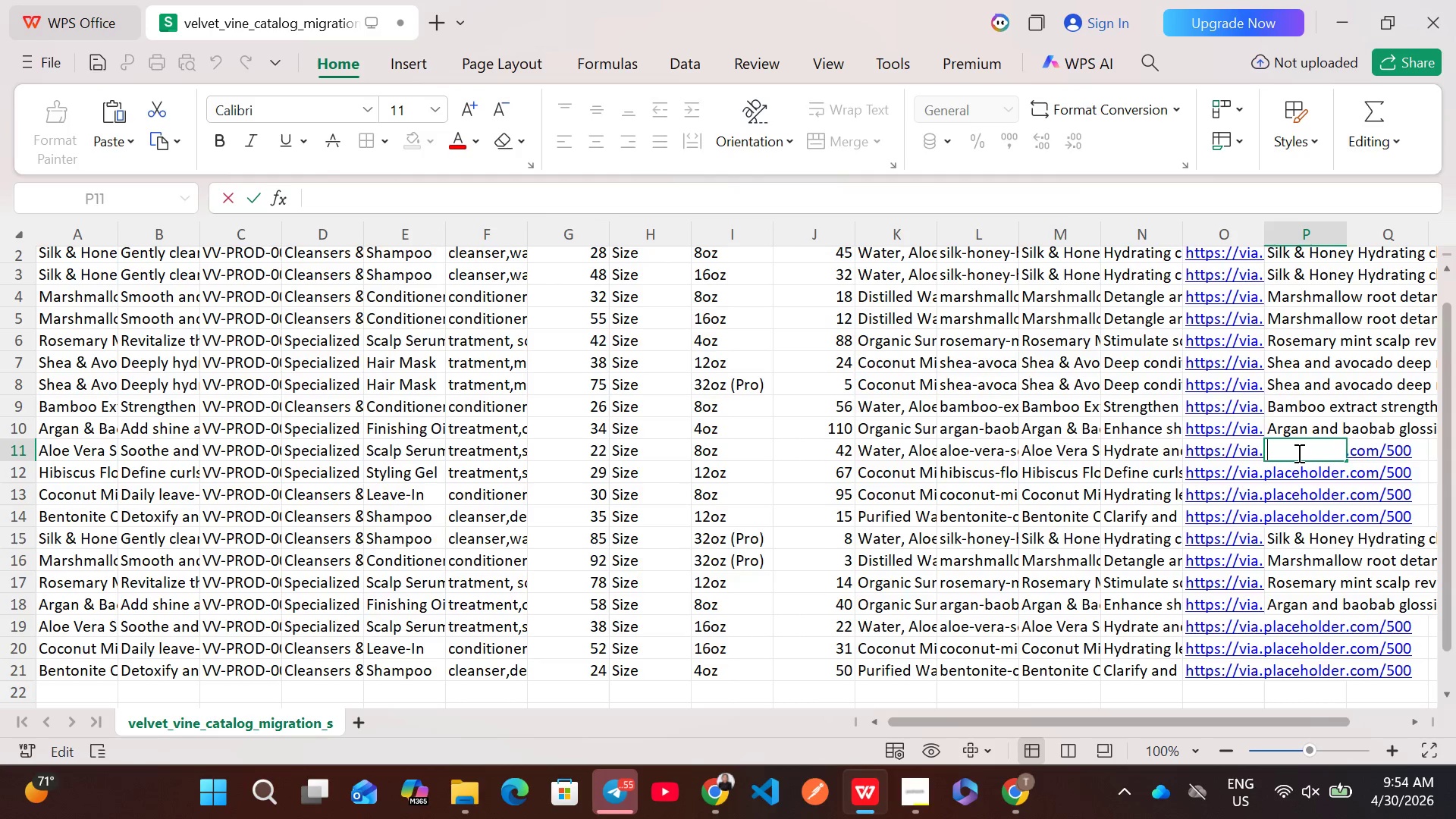 
wait(17.36)
 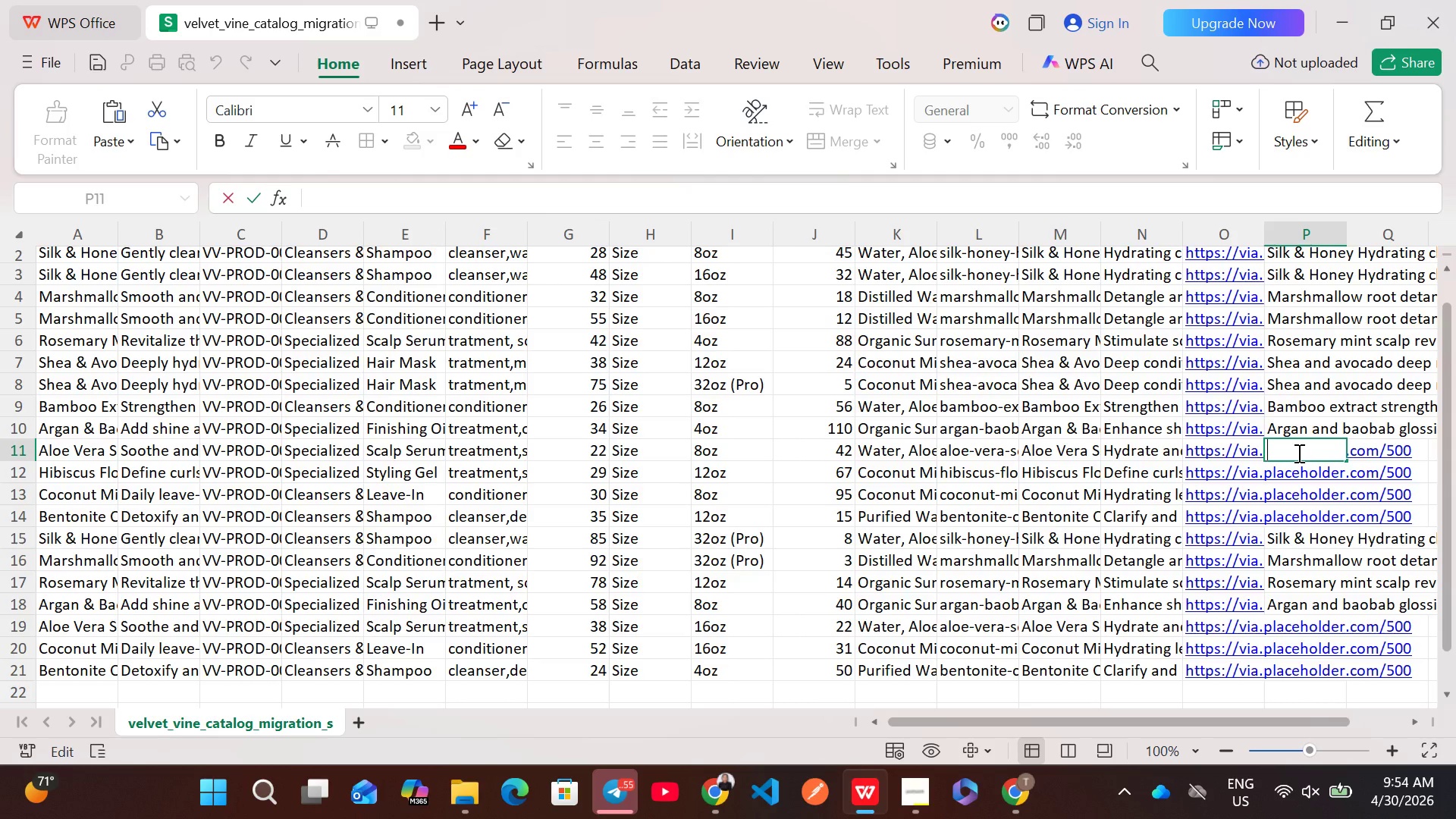 
type(Aloe vera soothing scalp mint )
key(Backspace)
key(Backspace)
key(Backspace)
type(st for scalp hydration)
 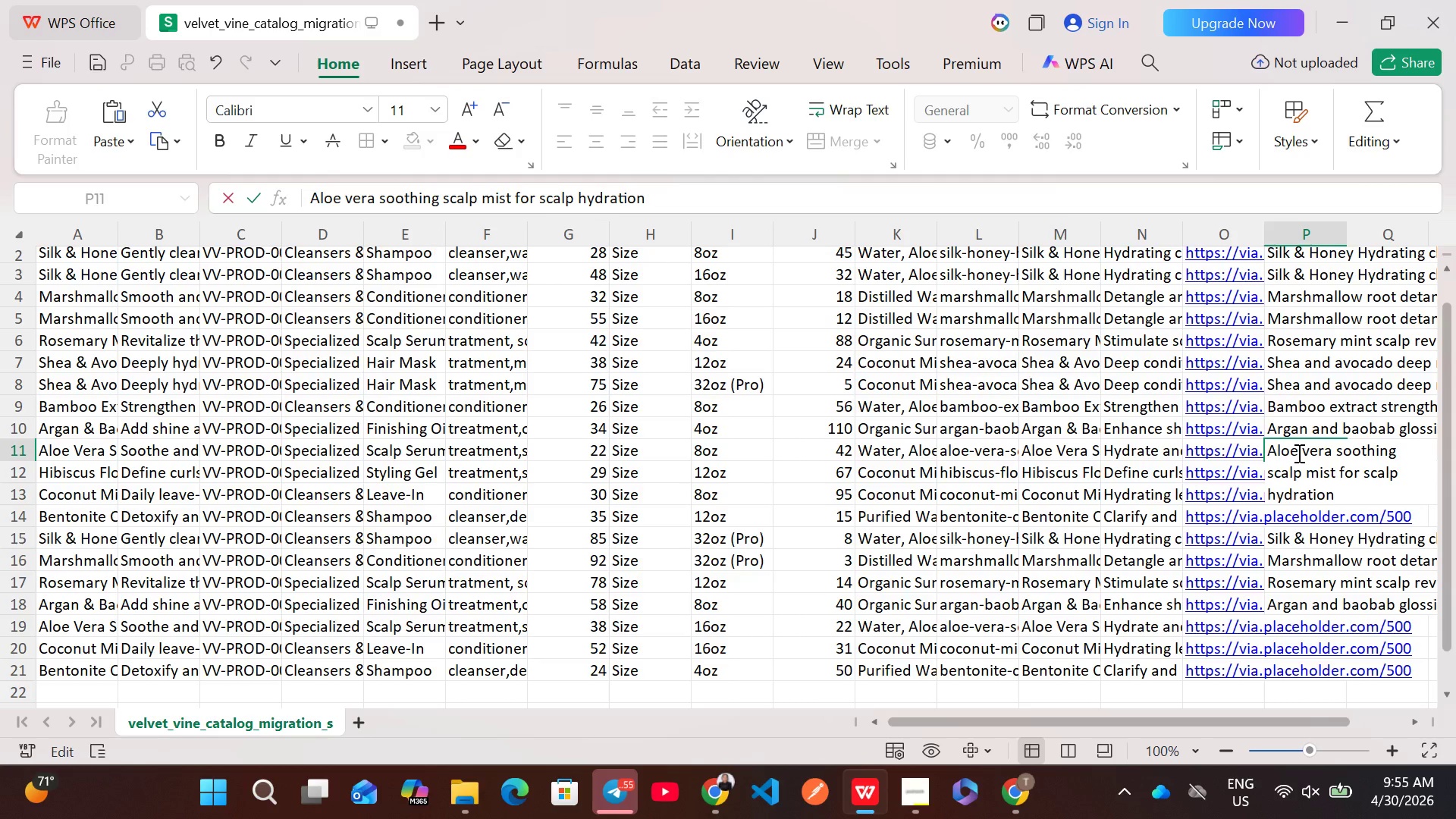 
key(Control+ControlLeft)
 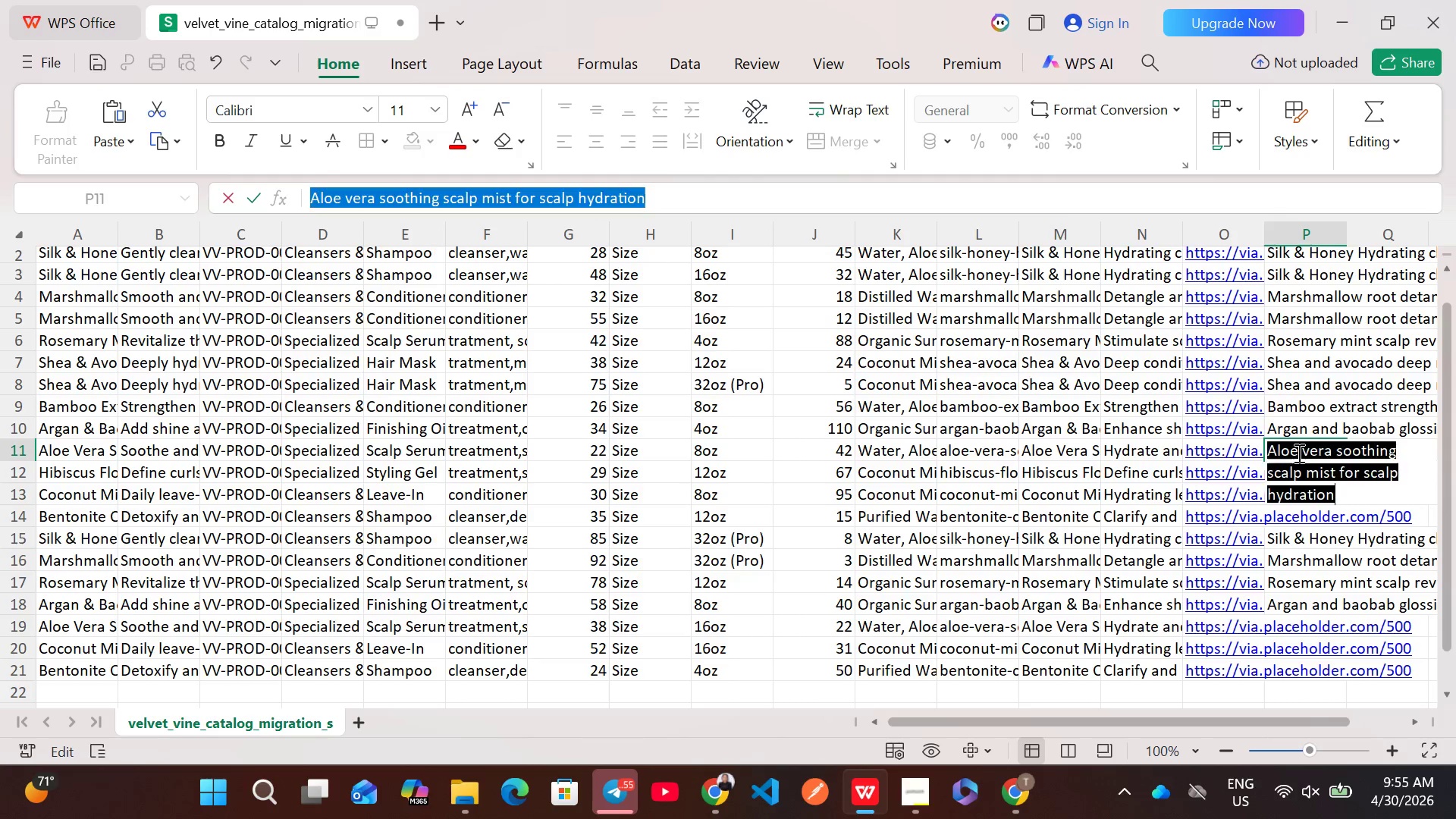 
key(Control+A)
 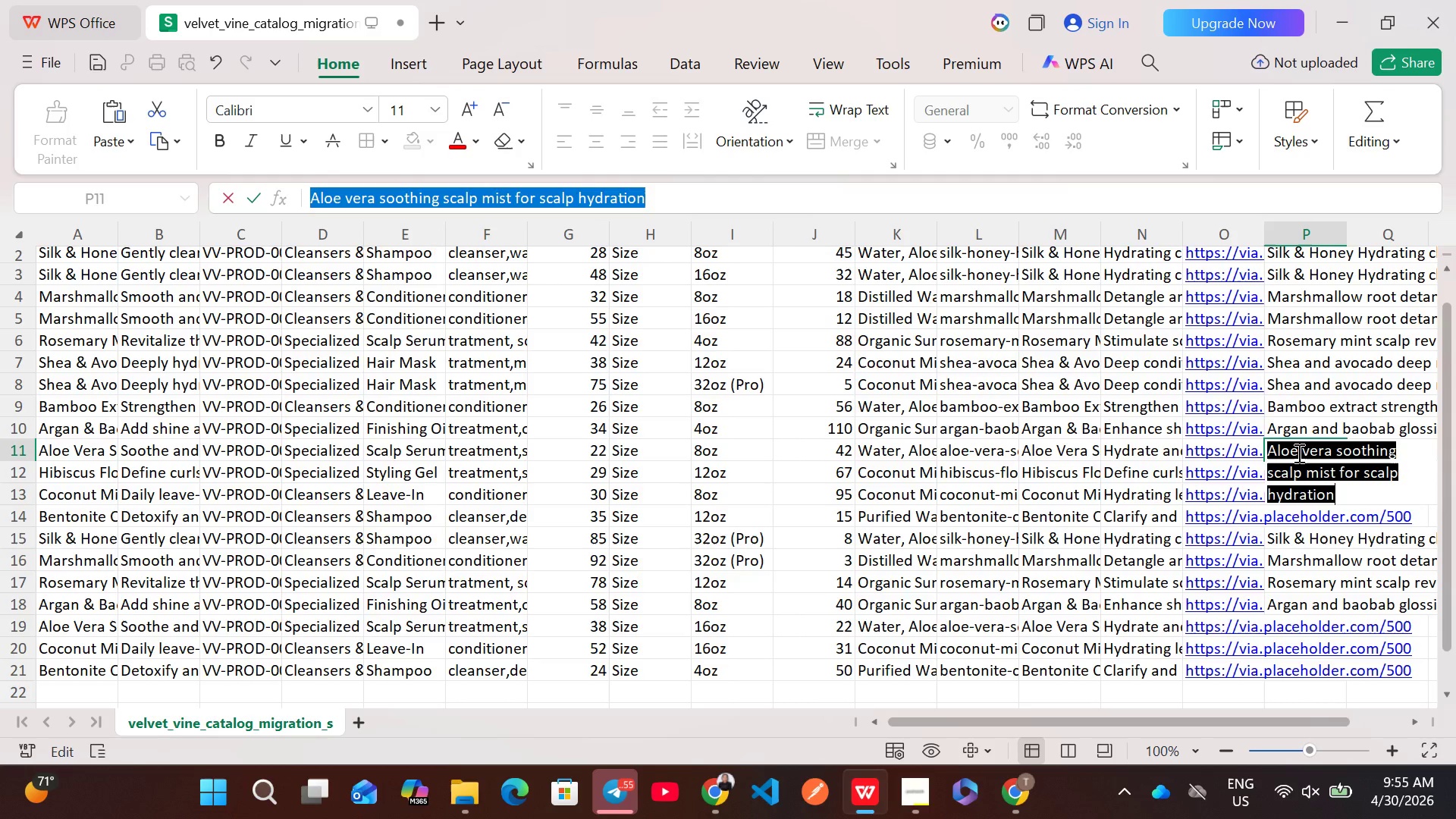 
key(Control+ControlLeft)
 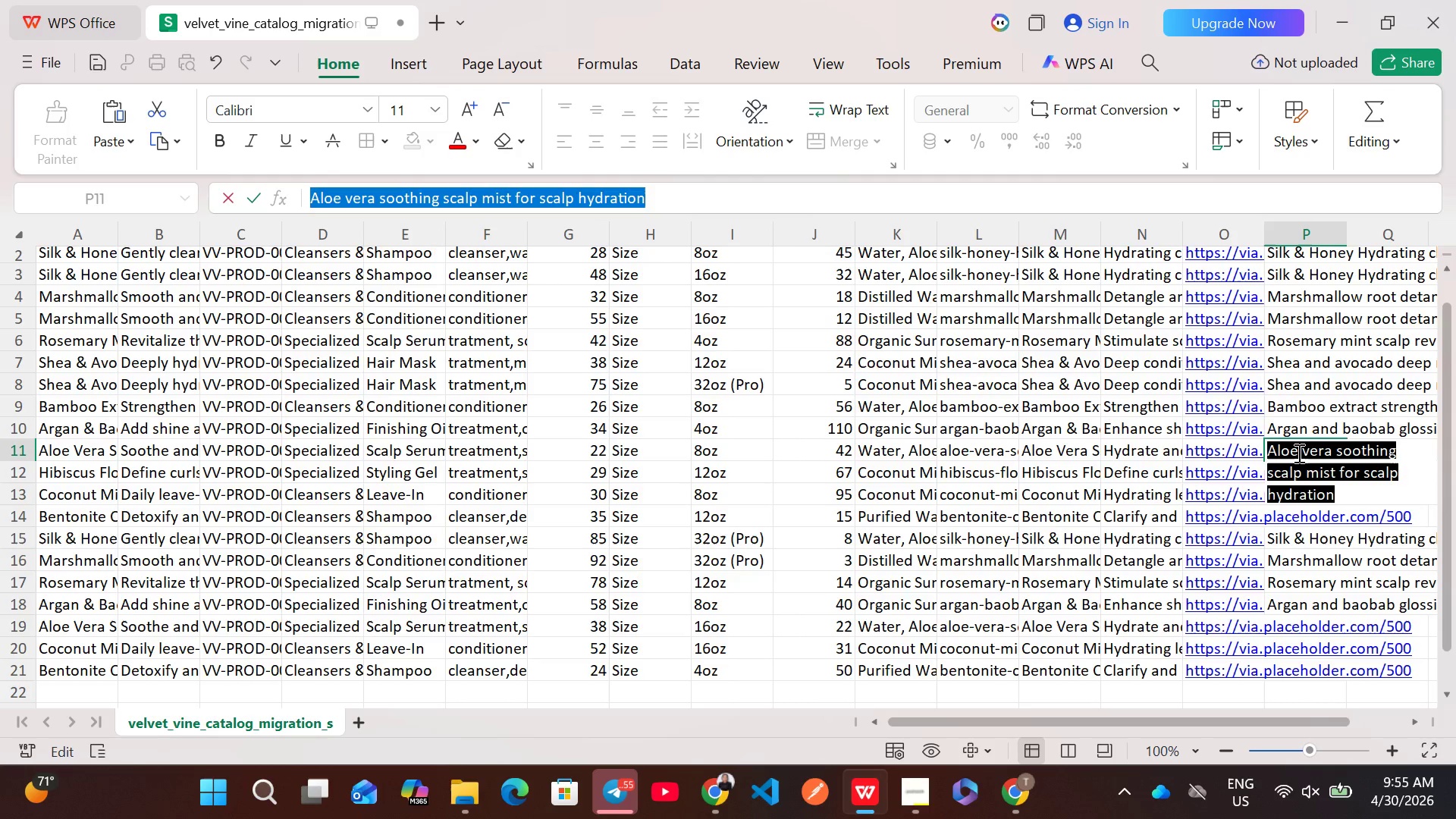 
key(Control+C)
 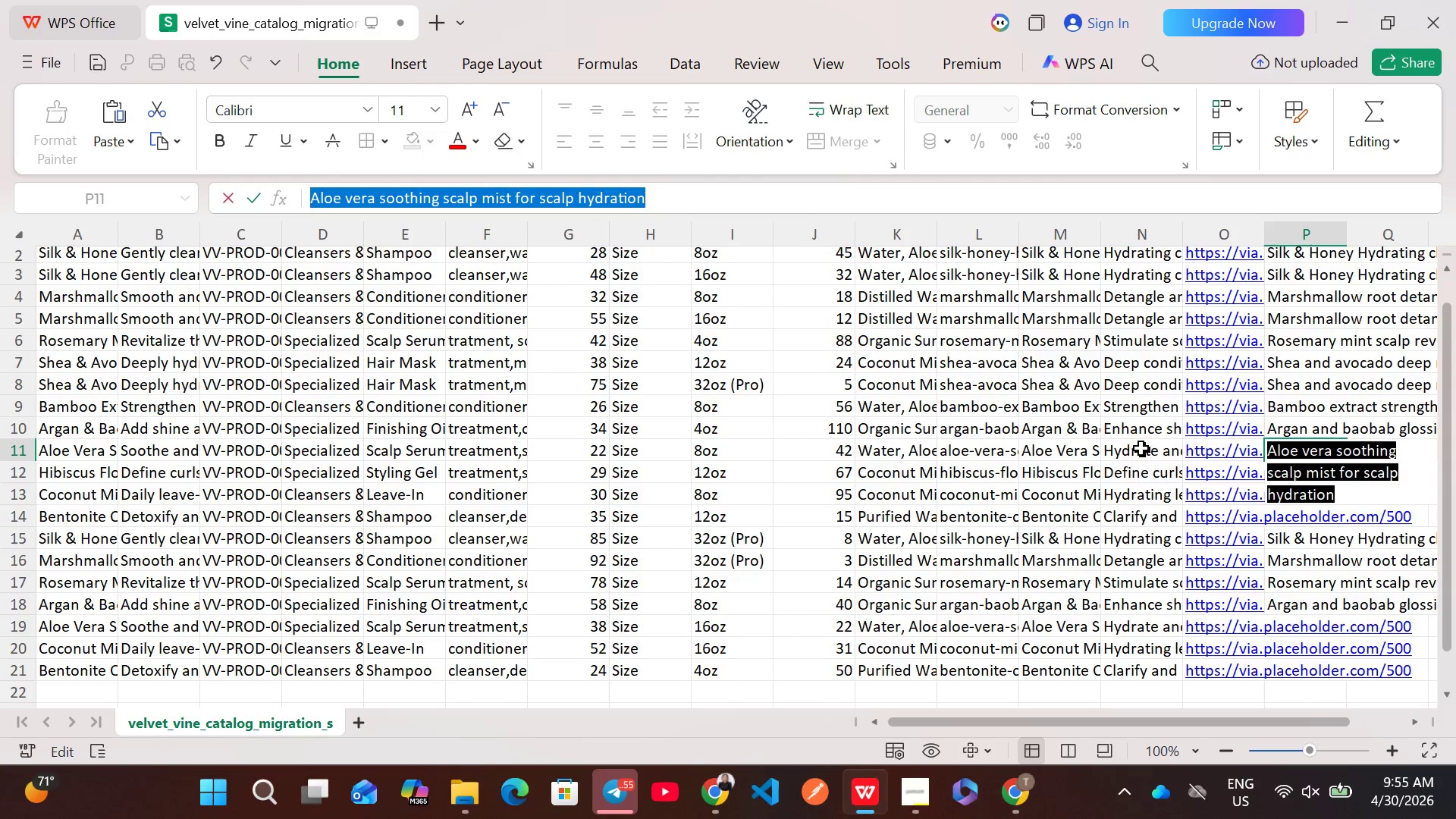 
left_click([1140, 448])
 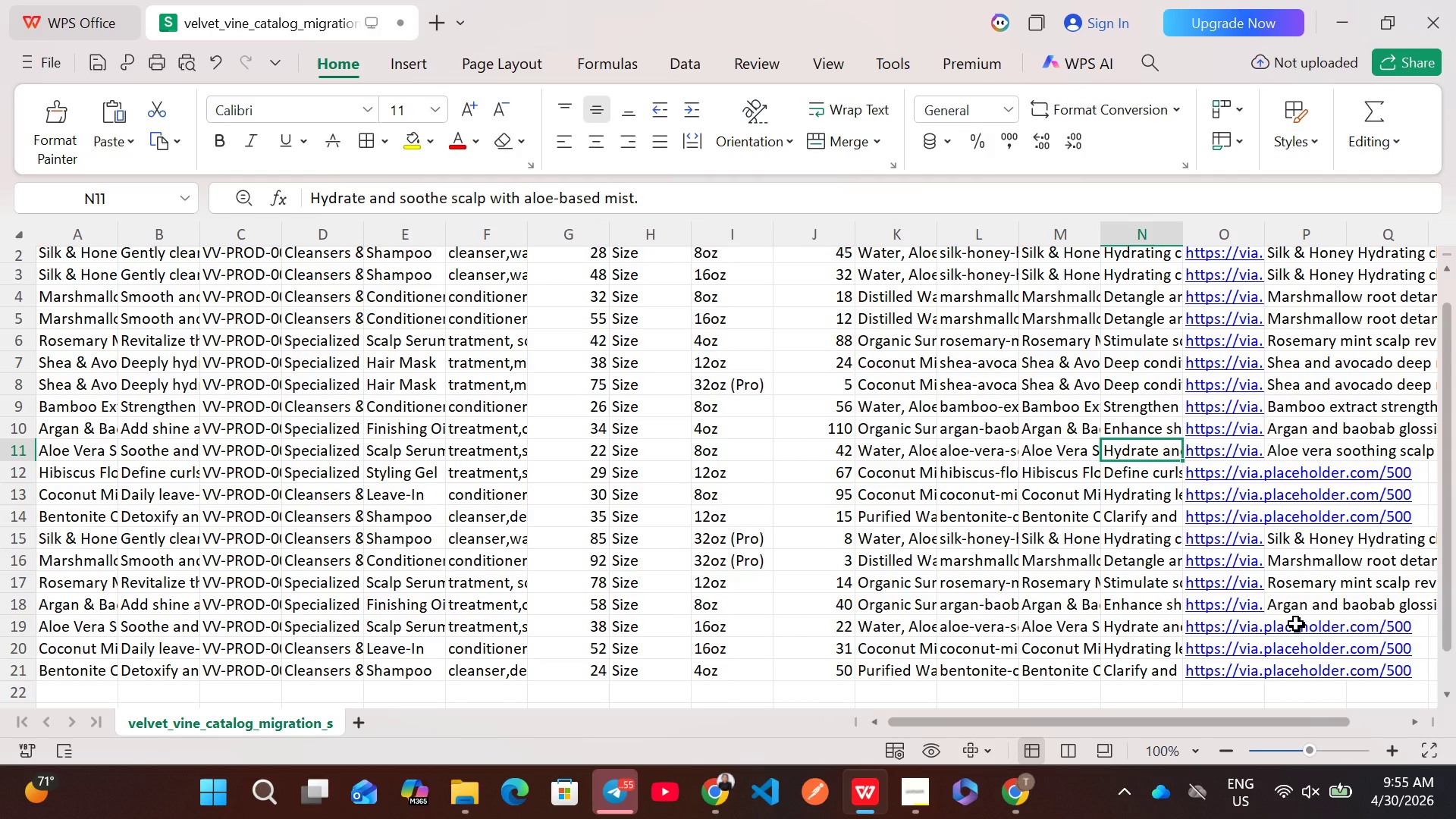 
double_click([1296, 623])
 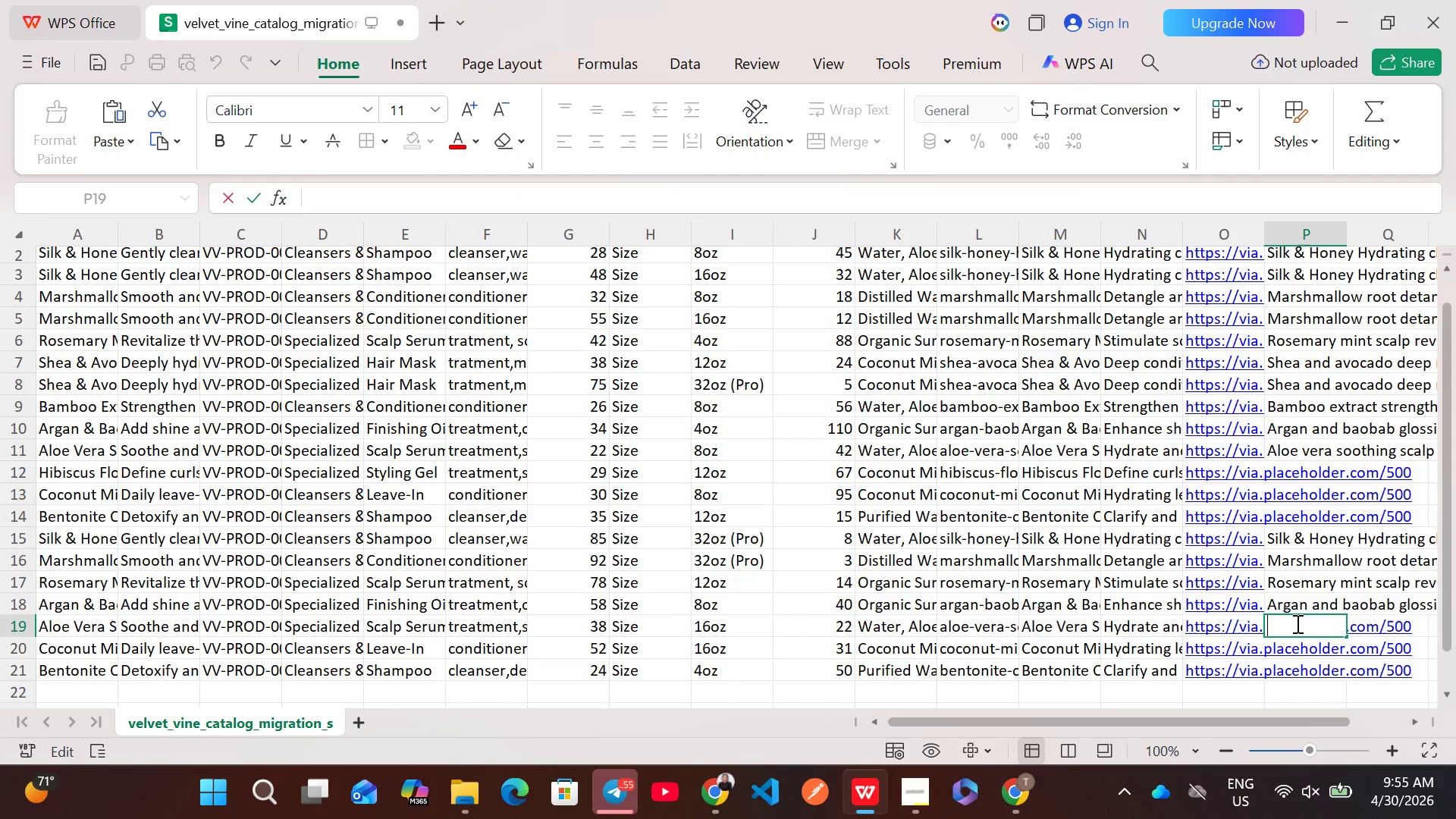 
key(Control+ControlLeft)
 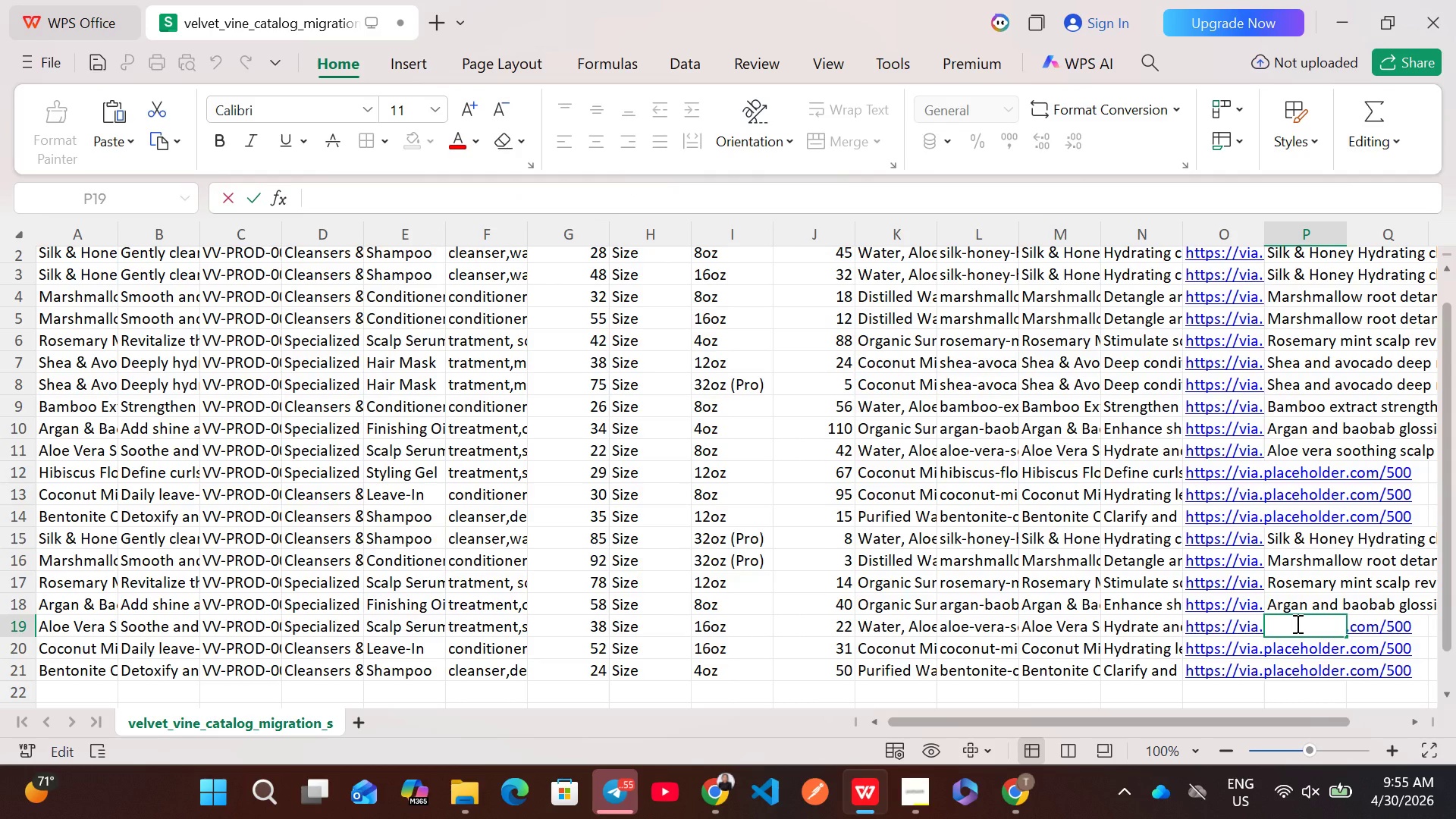 
key(Control+V)
 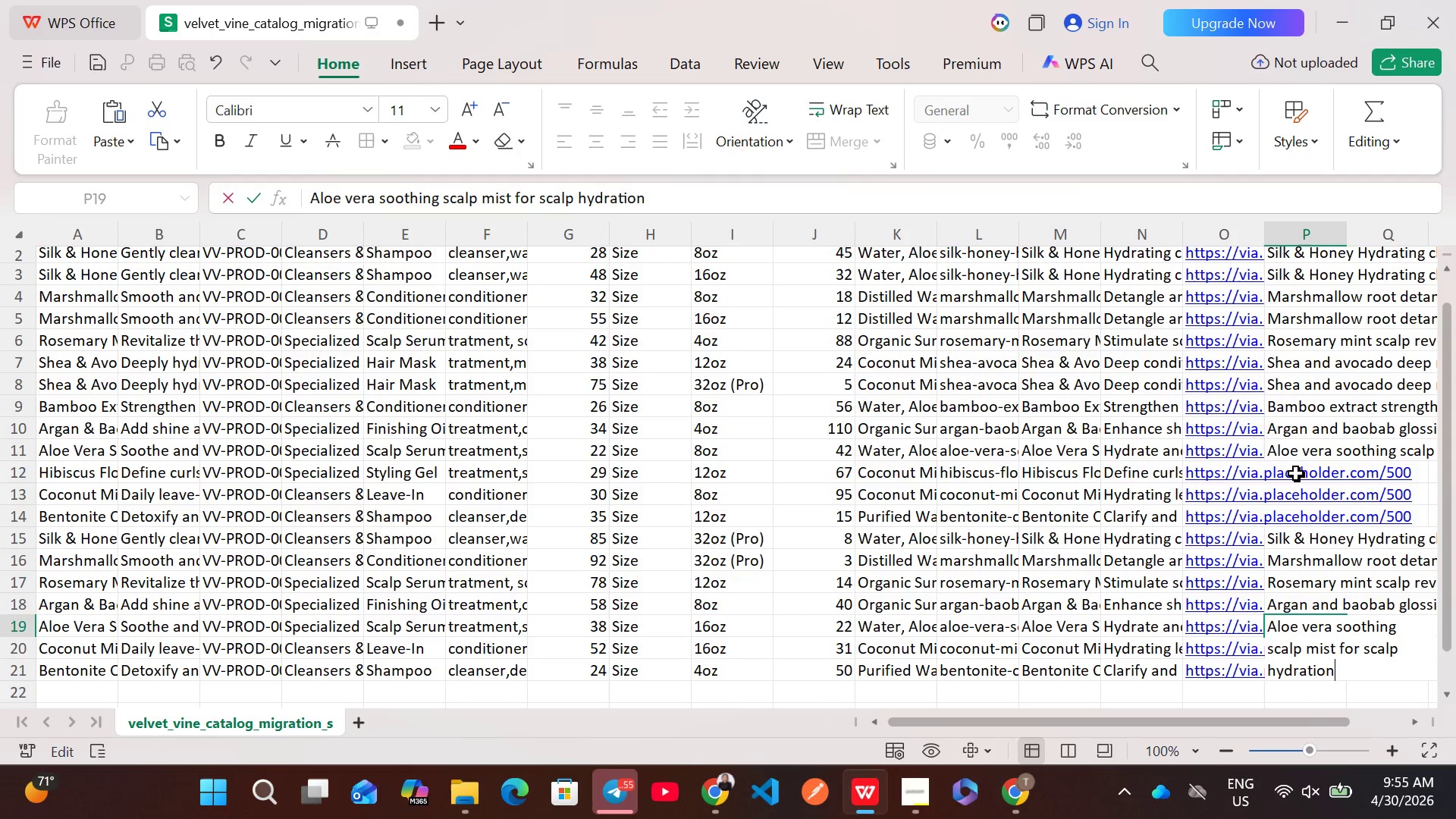 
double_click([1294, 472])
 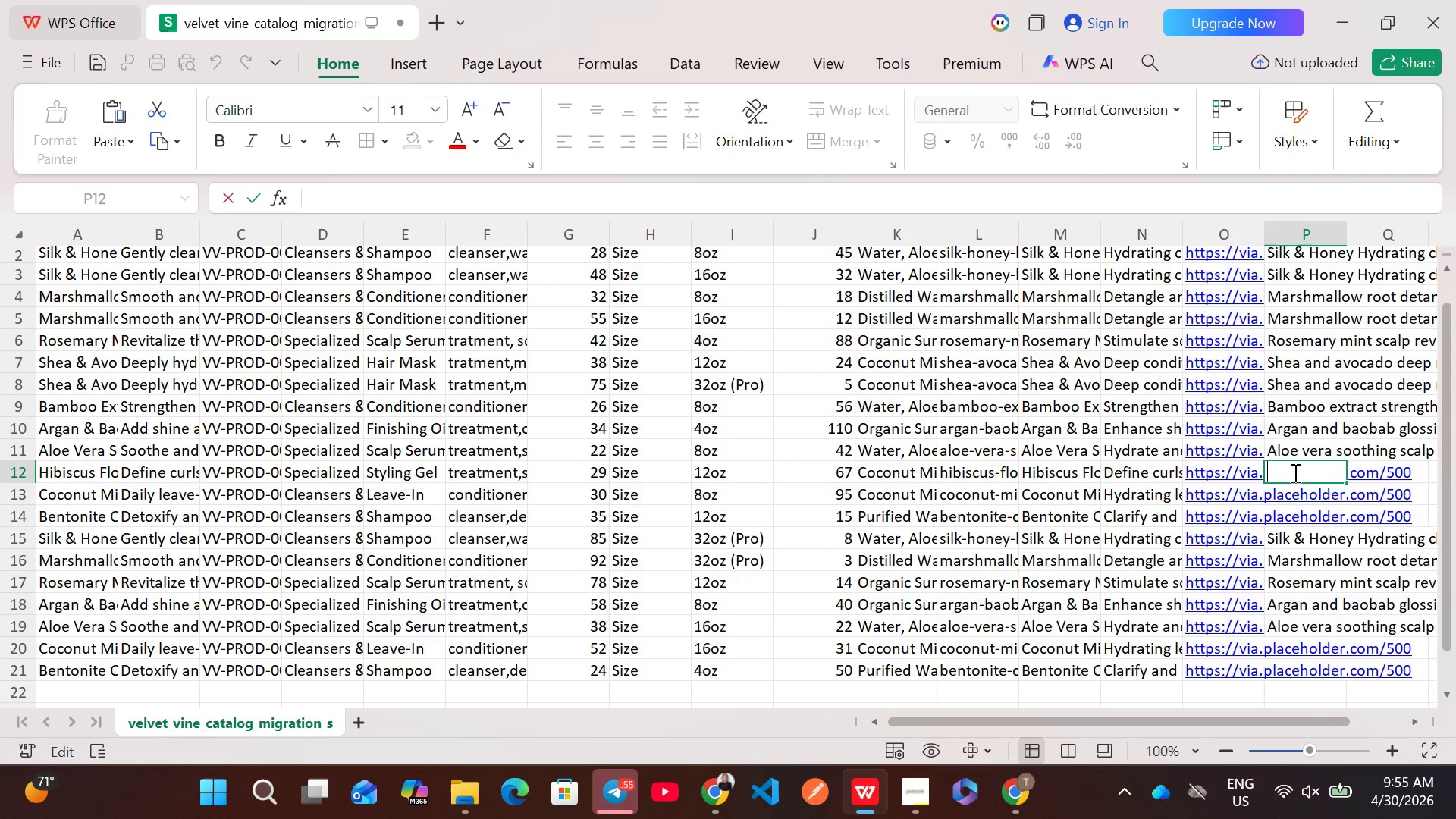 
wait(12.92)
 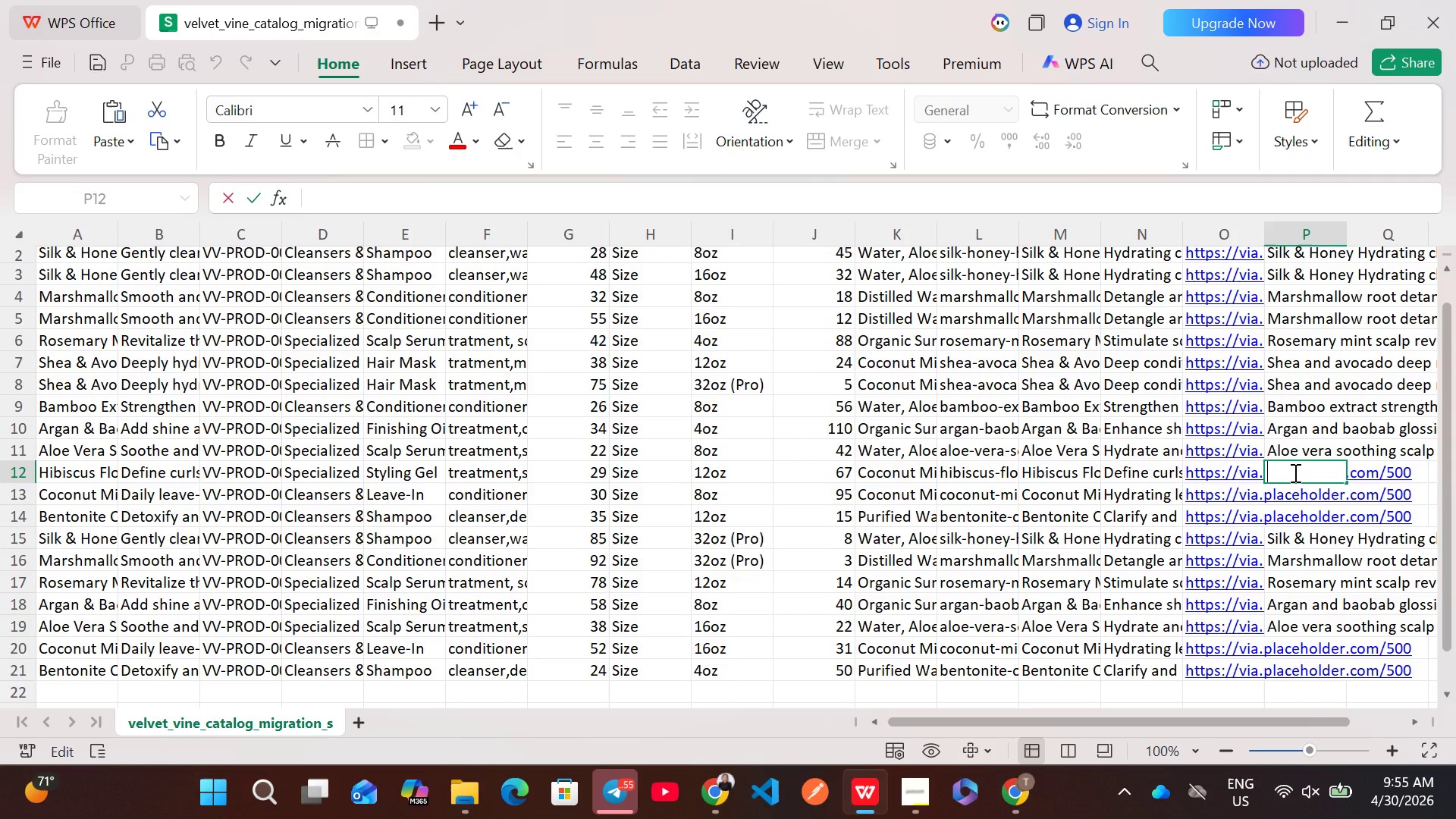 
type(cocunut milk leave-in treatment )
 